 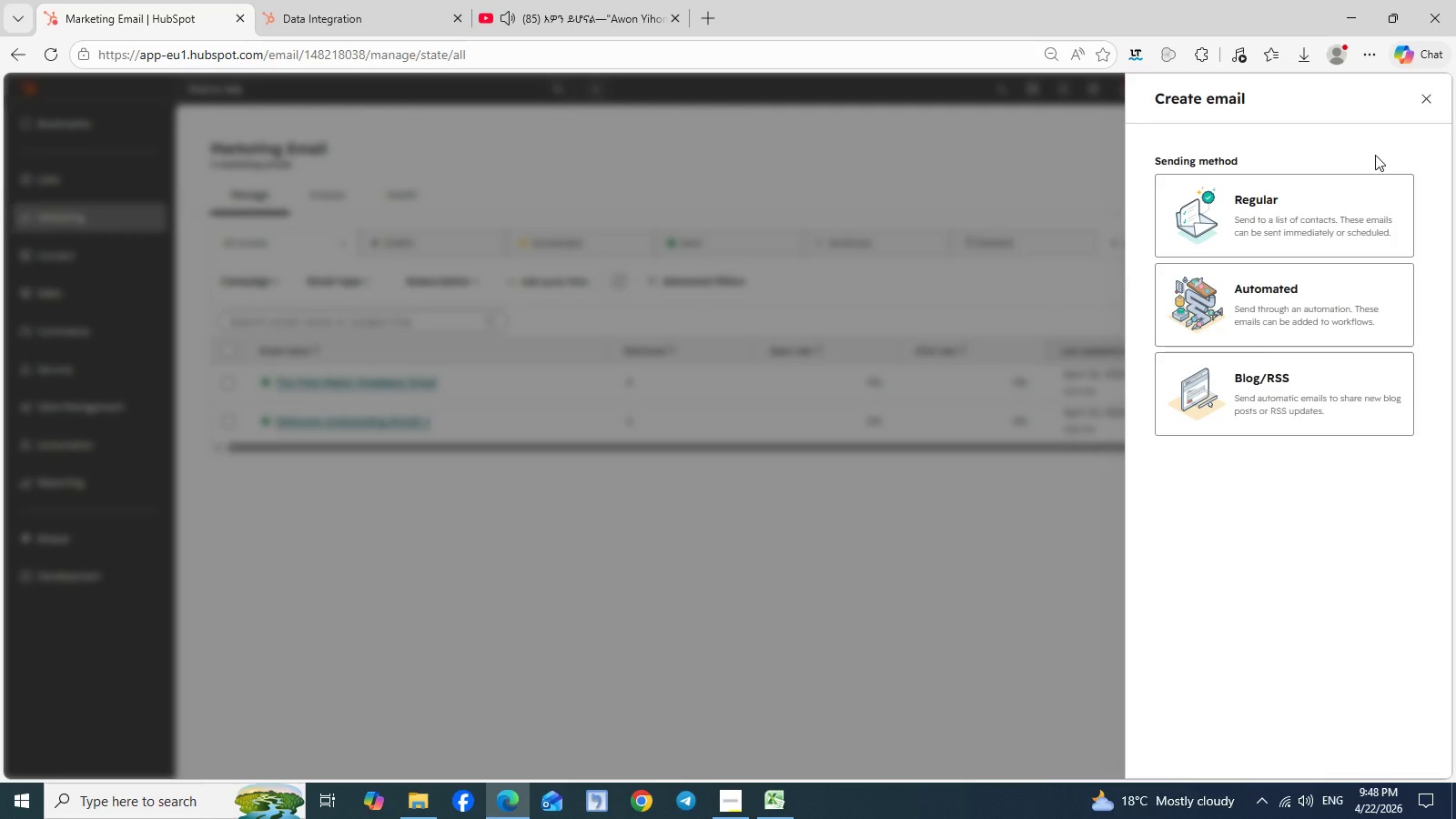 
left_click([1217, 293])
 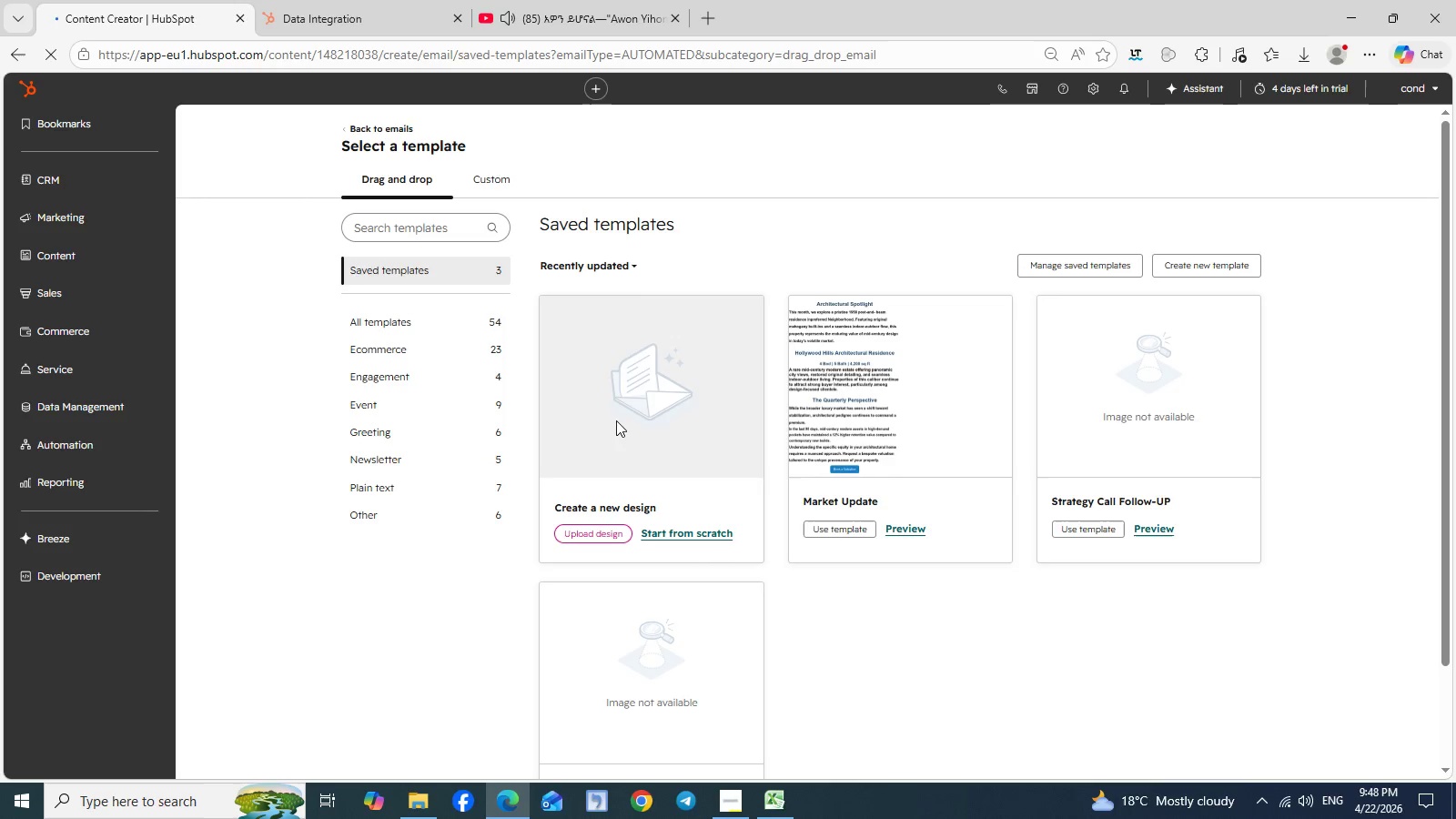 
wait(5.08)
 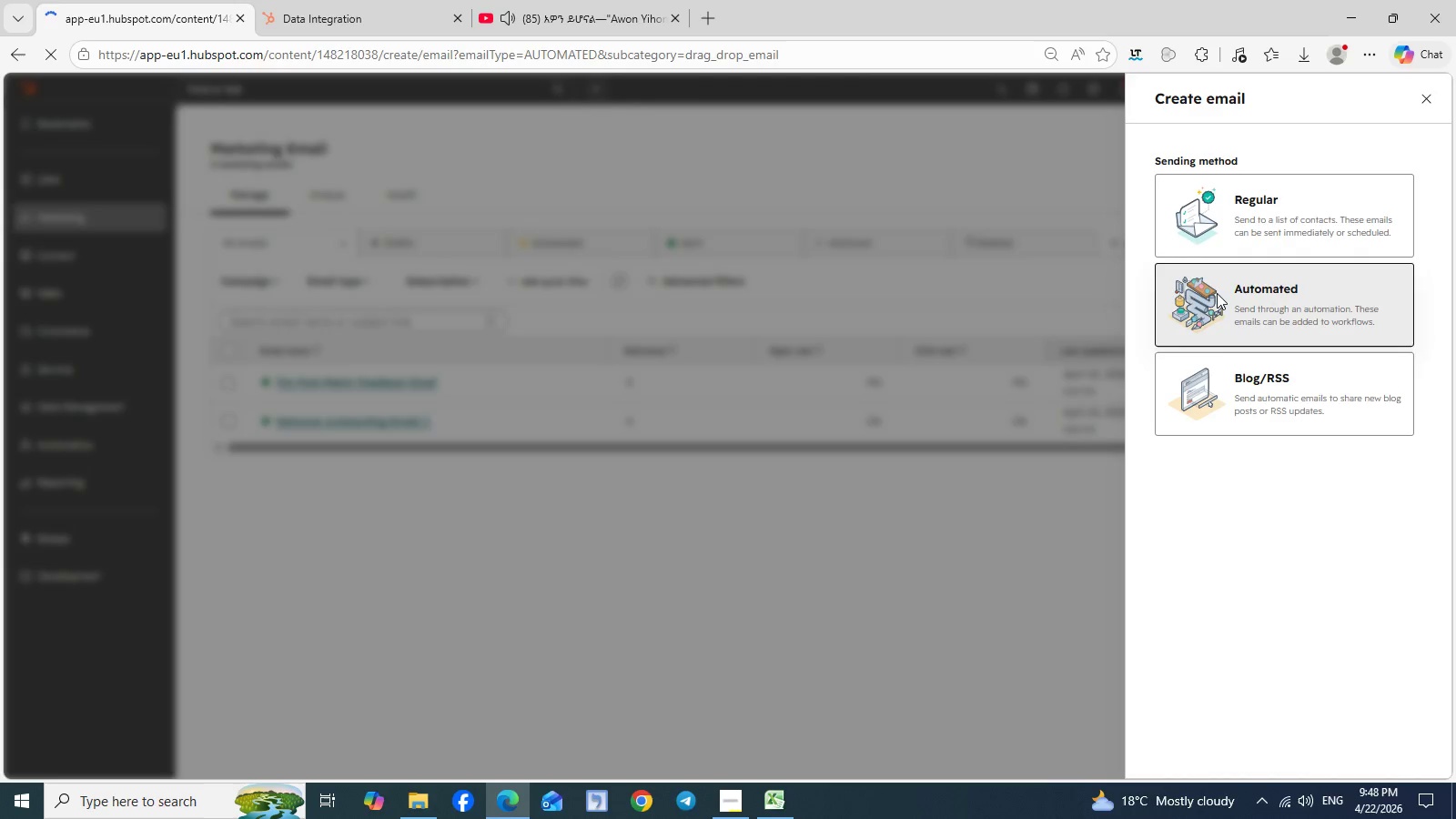 
left_click([683, 532])
 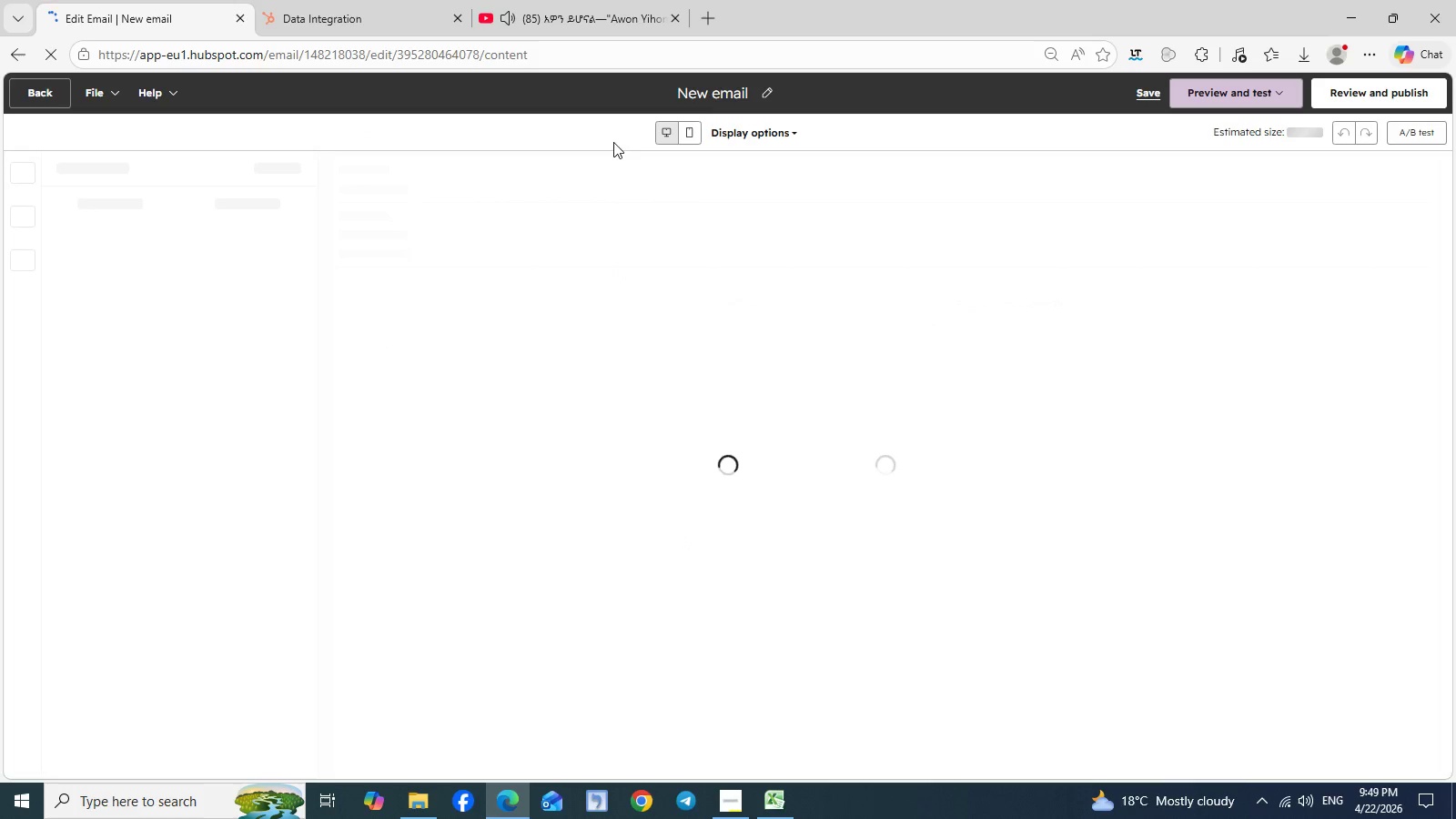 
wait(5.27)
 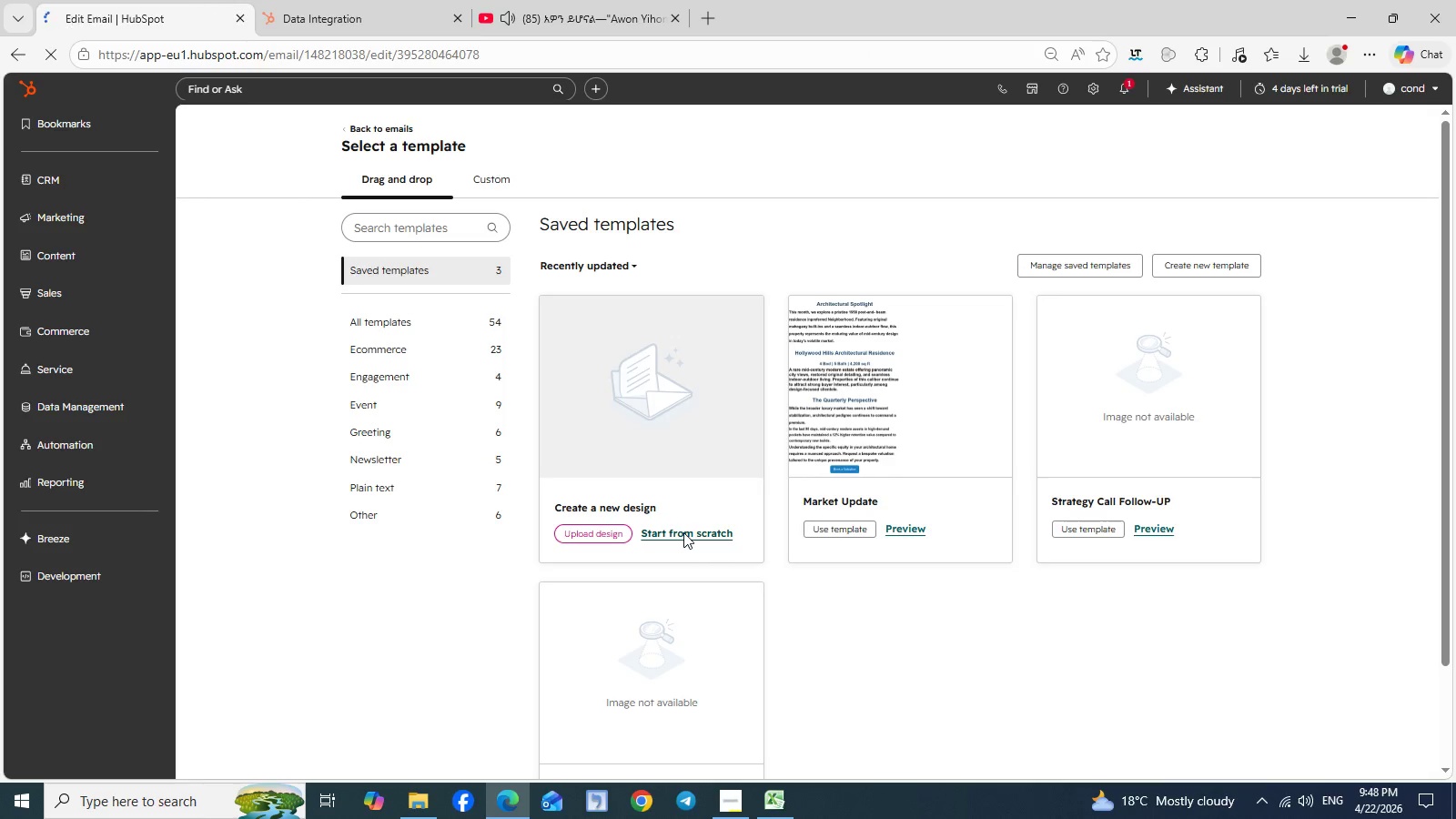 
left_click([763, 98])
 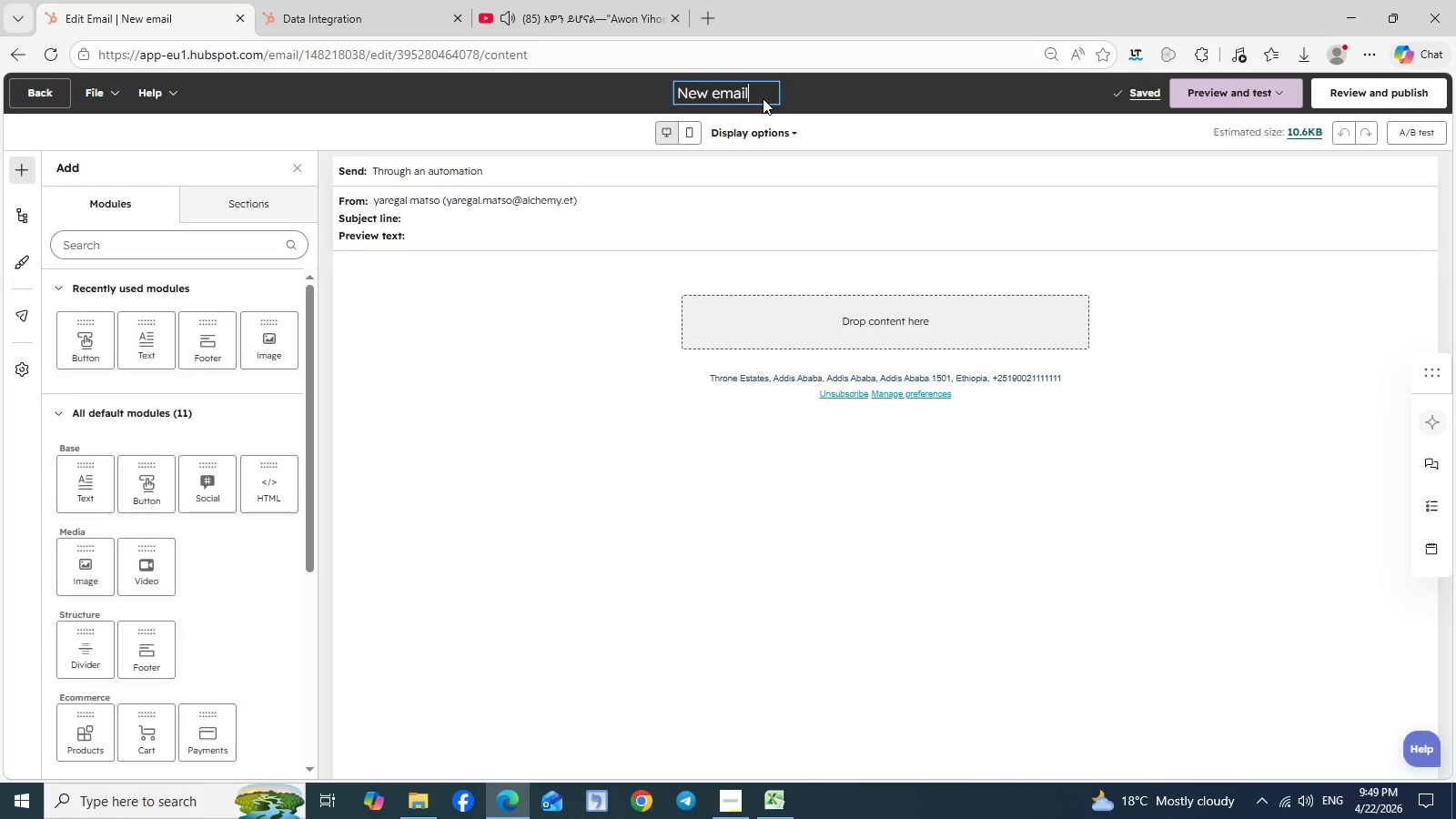 
double_click([763, 98])
 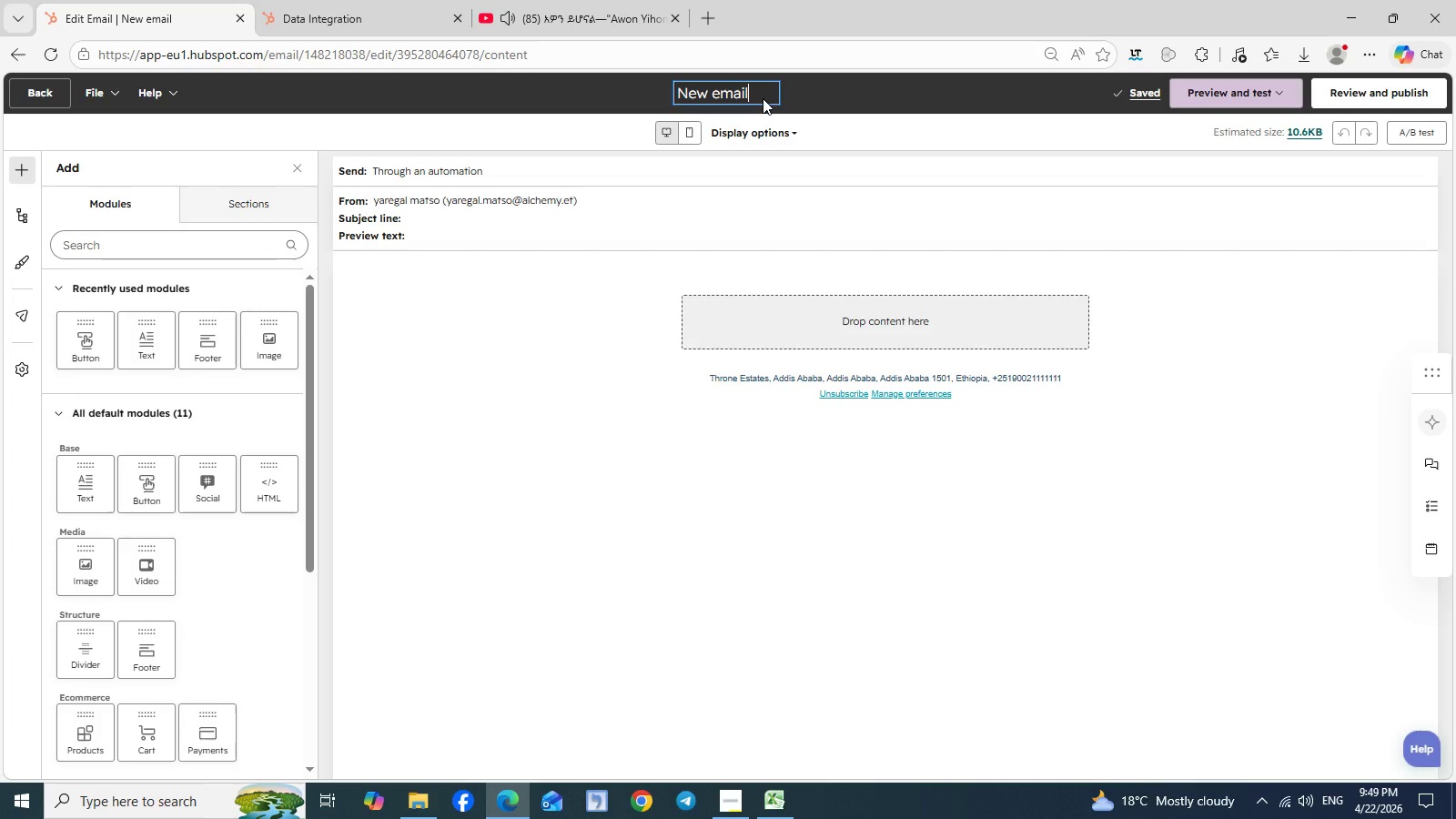 
triple_click([763, 98])
 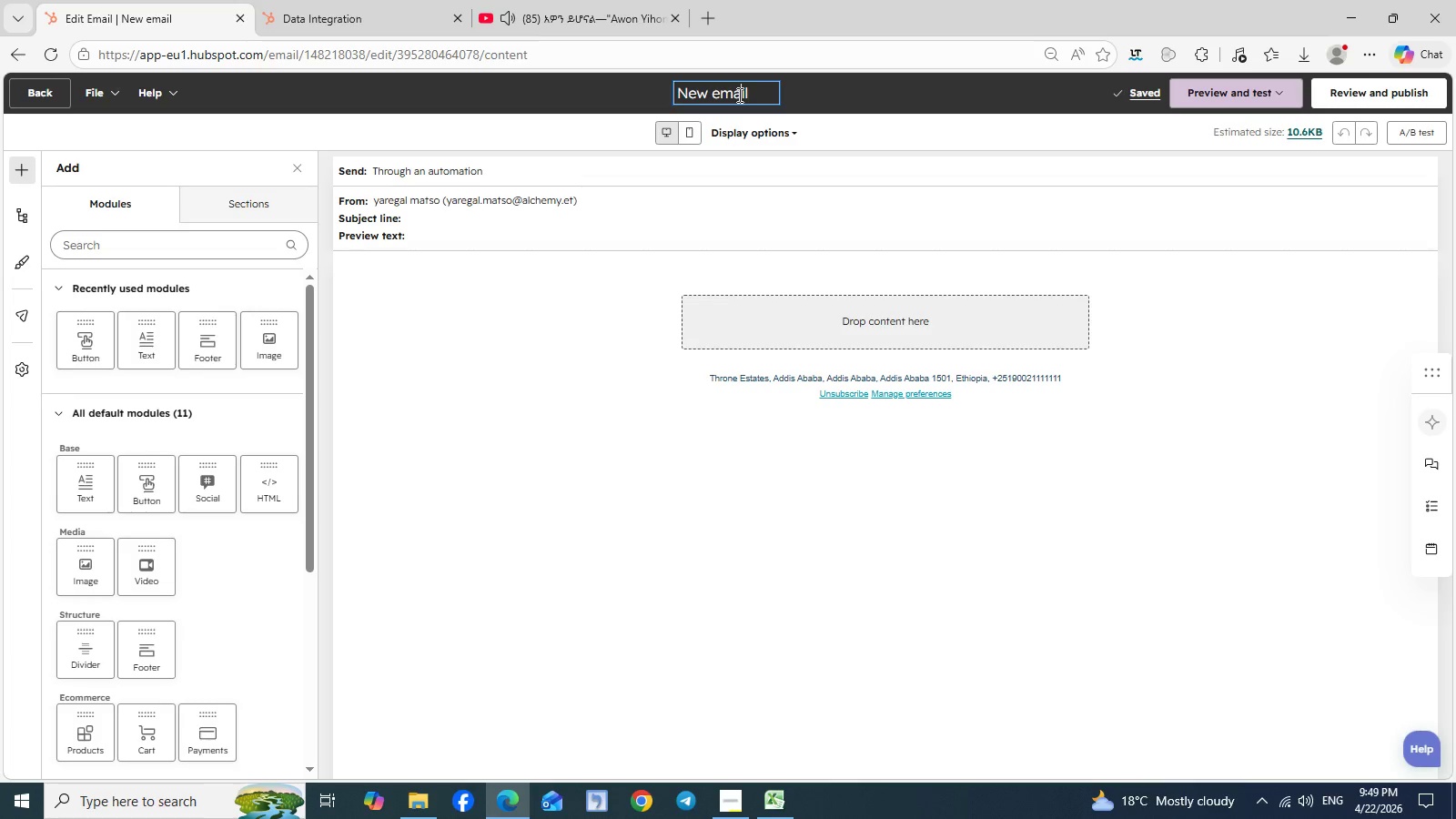 
double_click([738, 95])
 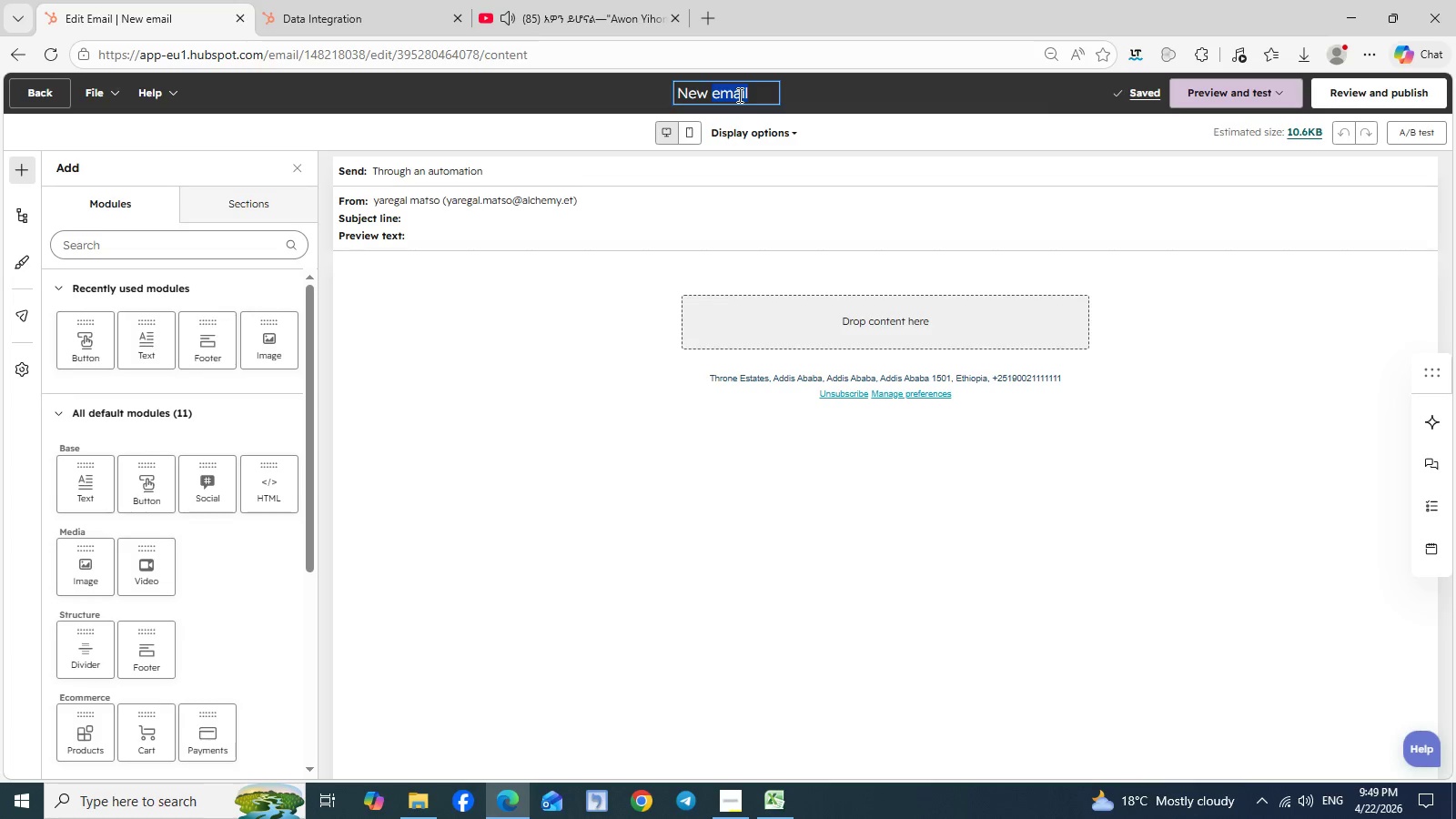 
double_click([738, 95])
 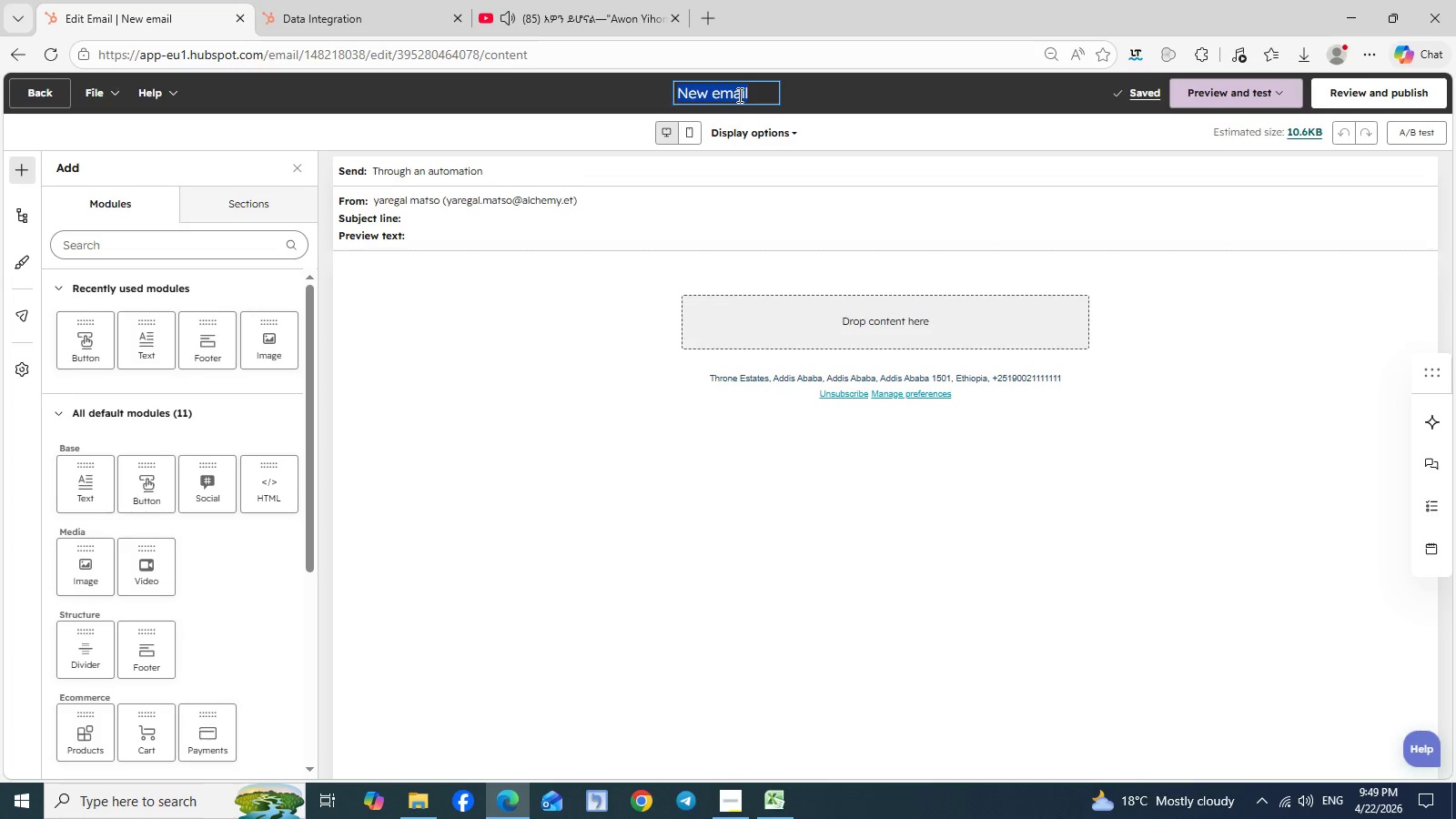 
triple_click([738, 95])
 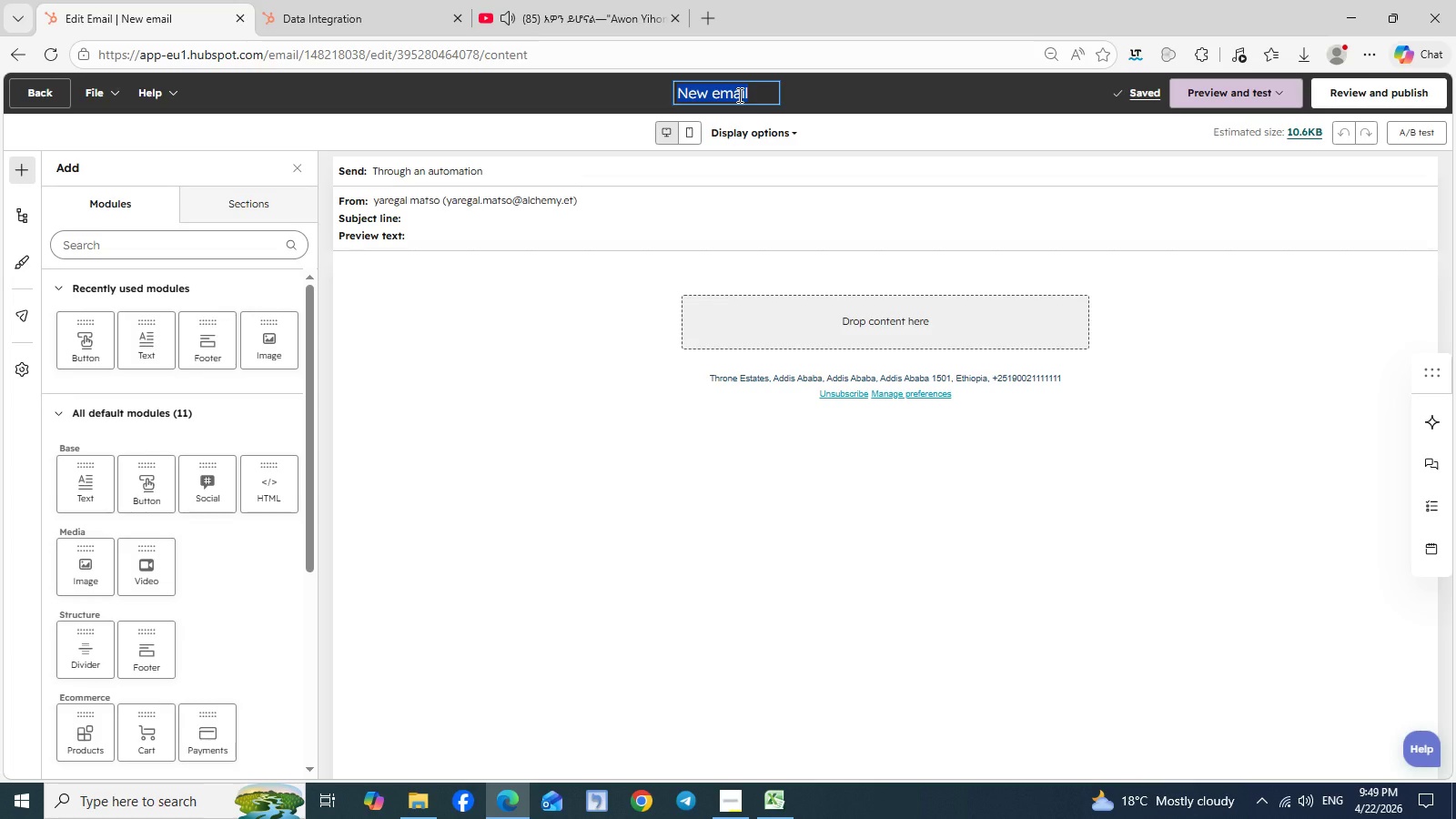 
triple_click([738, 95])
 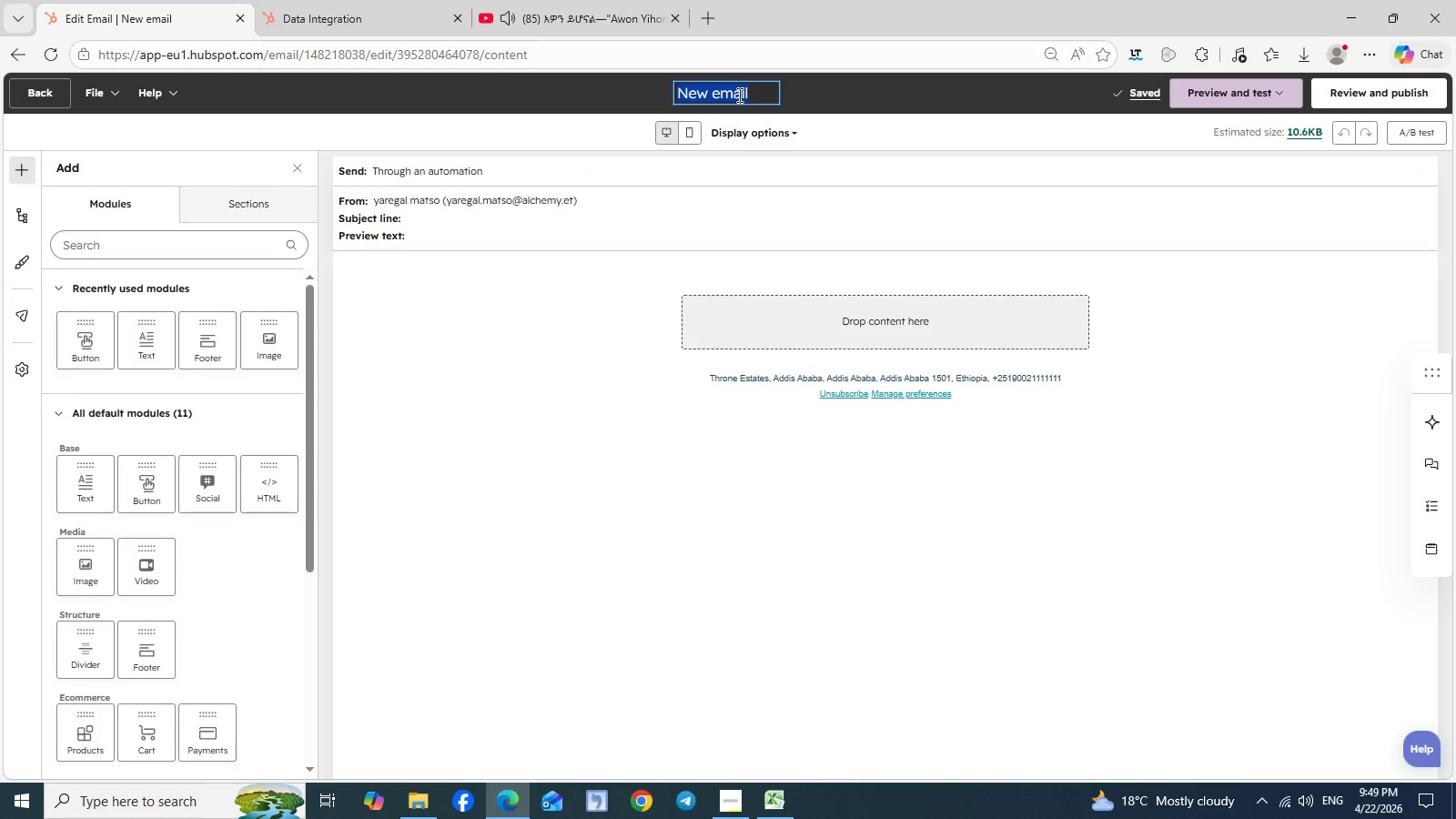 
triple_click([738, 95])
 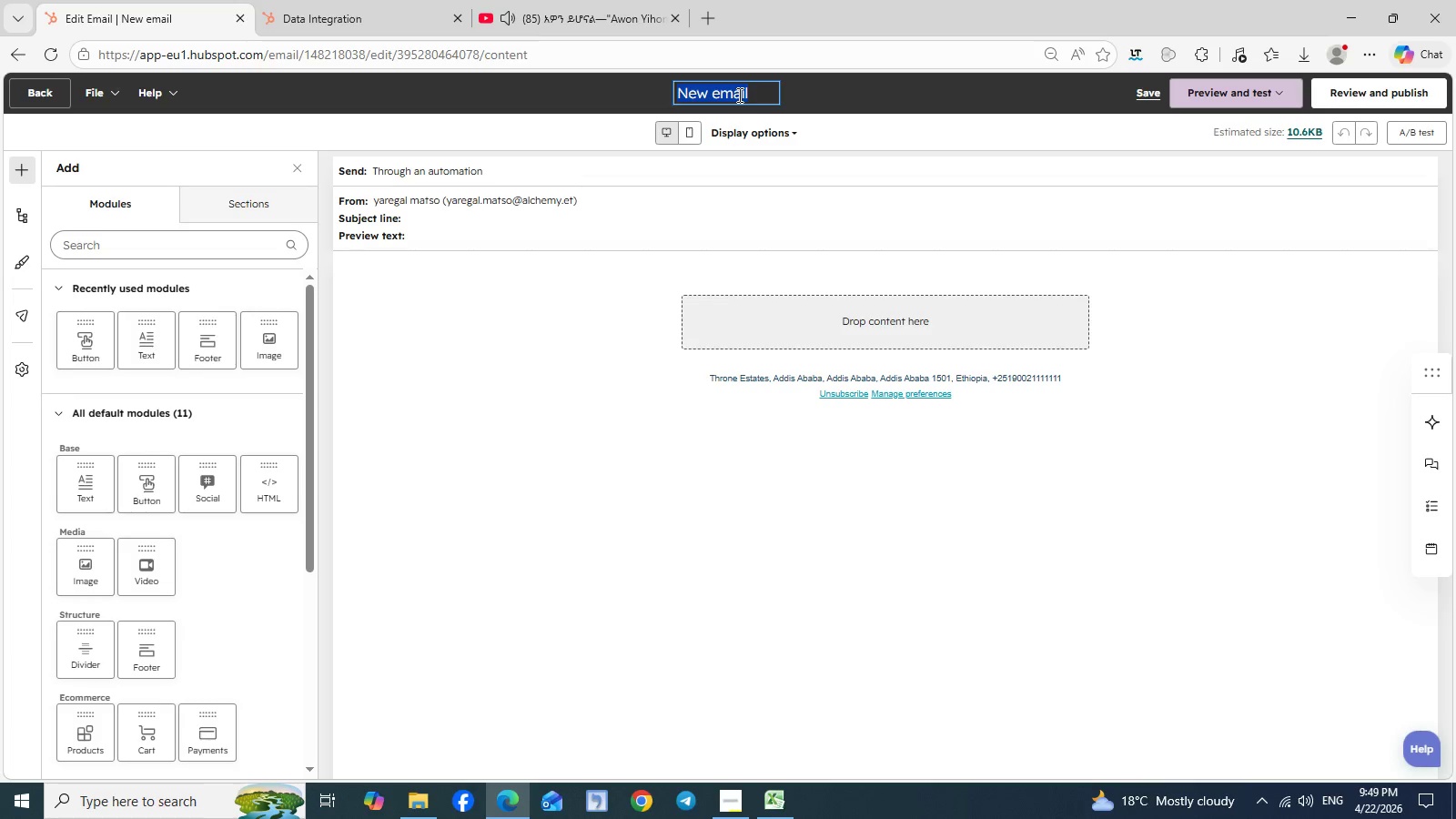 
type(Mebmership Pitch)
 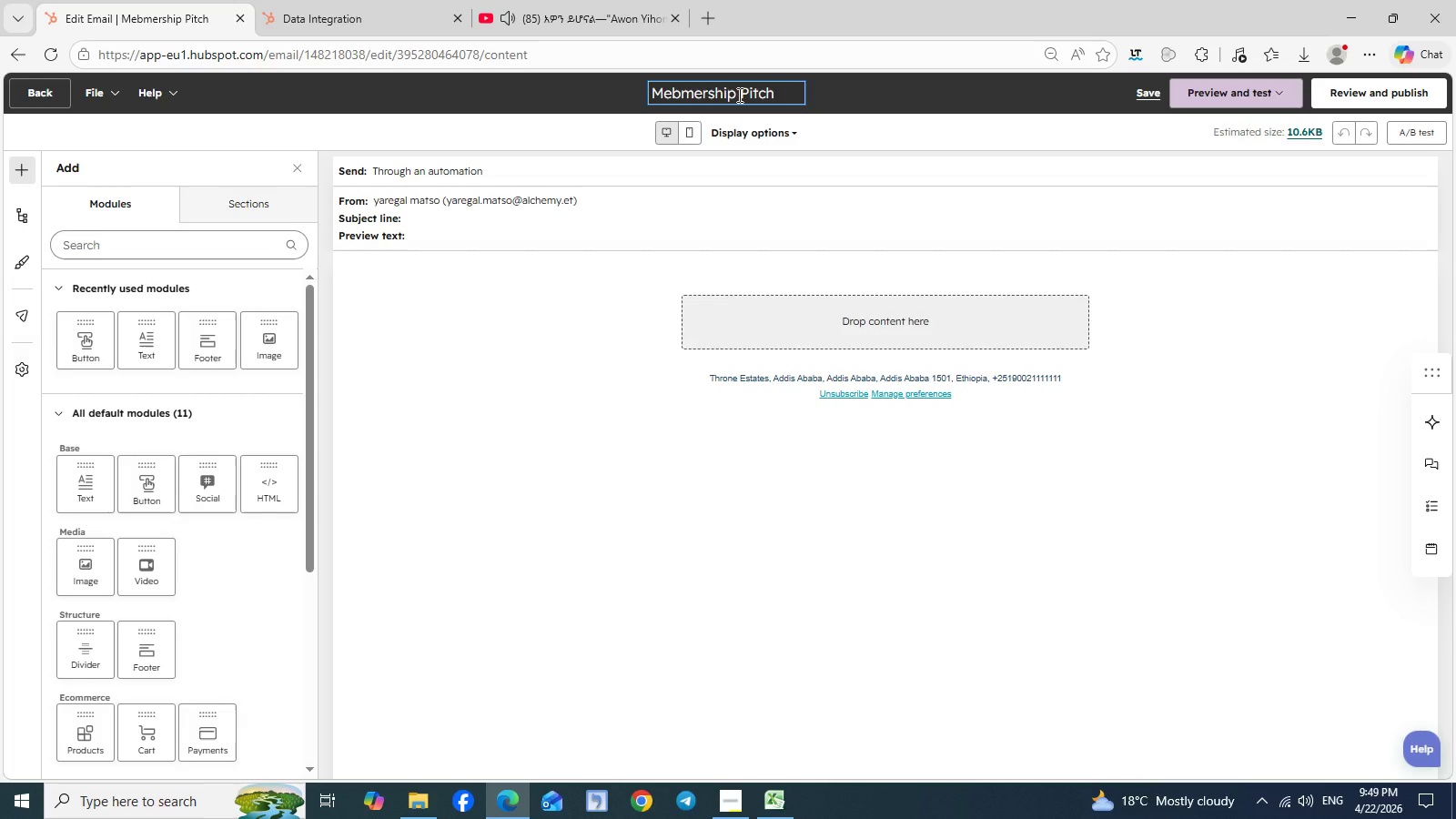 
key(Enter)
 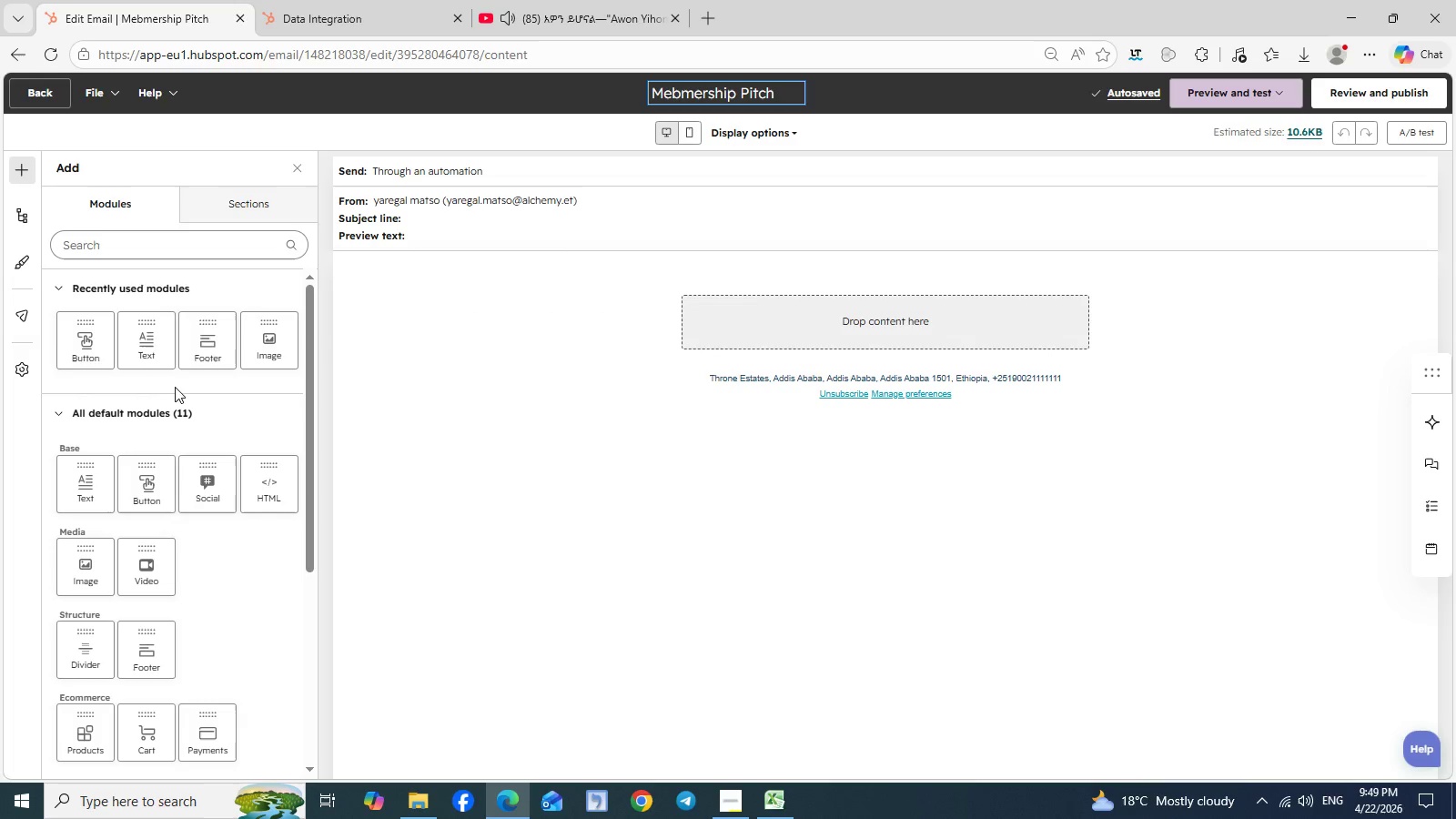 
left_click_drag(start_coordinate=[147, 352], to_coordinate=[783, 330])
 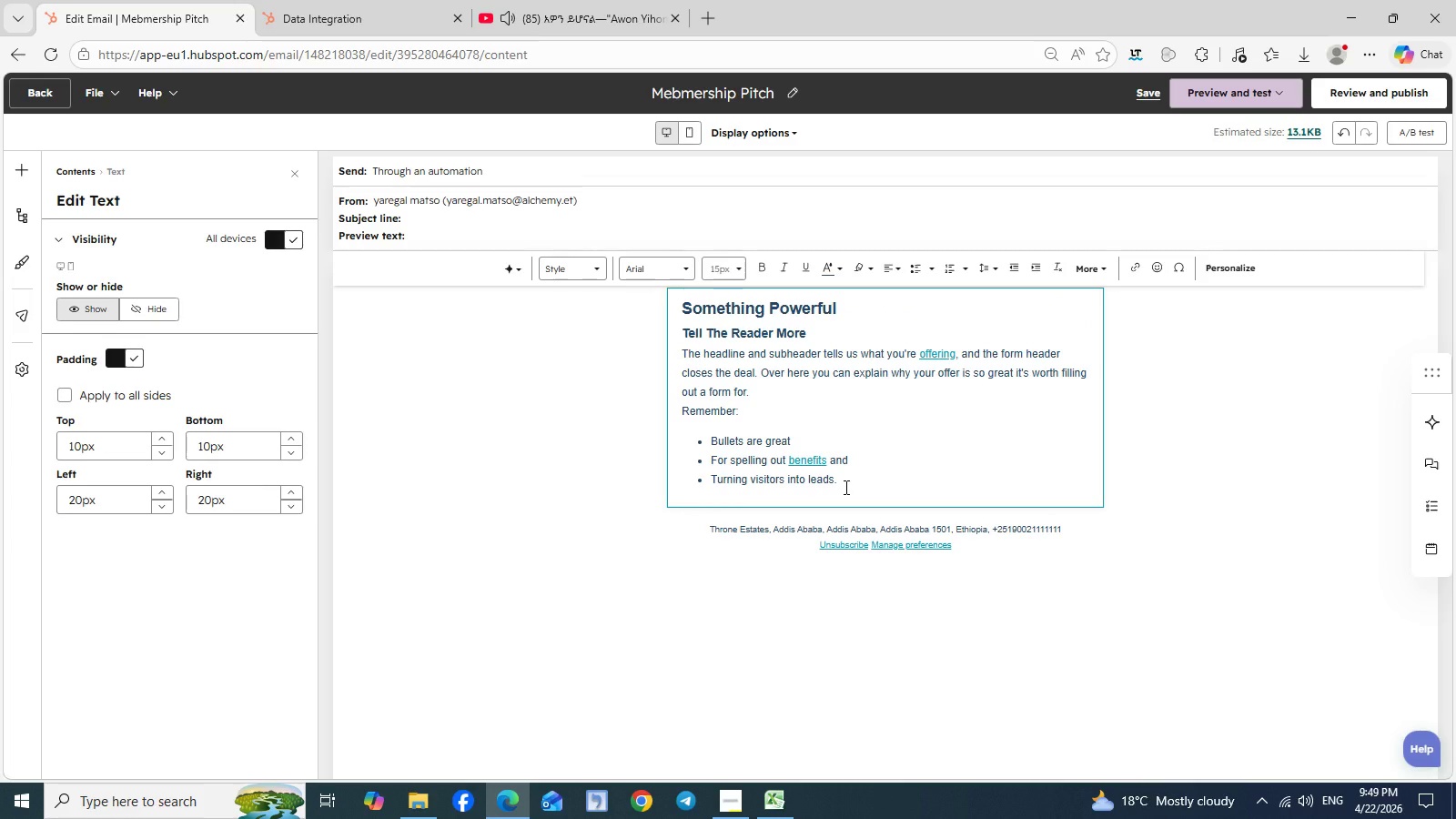 
key(Control+A)
 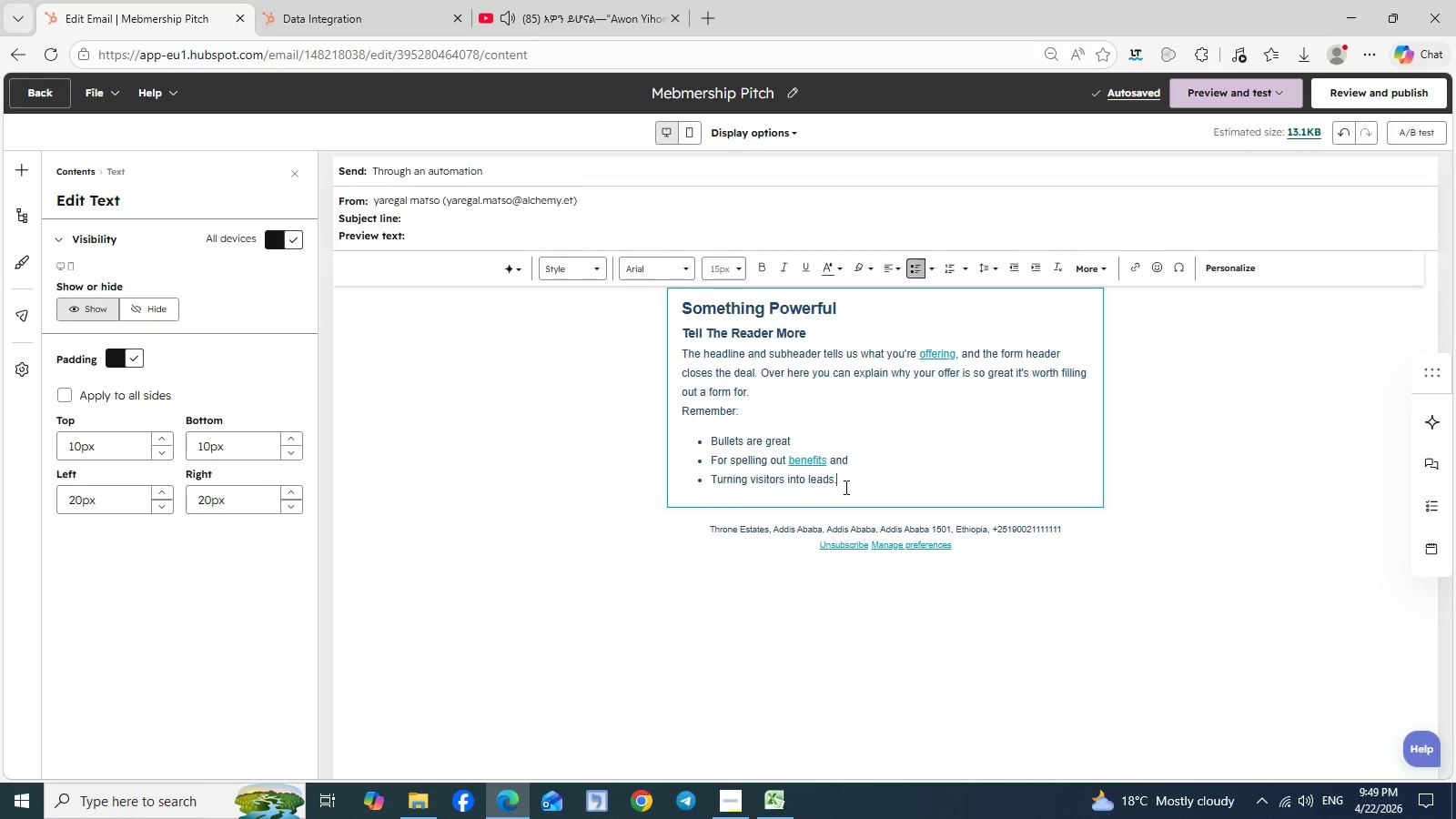 
double_click([844, 487])
 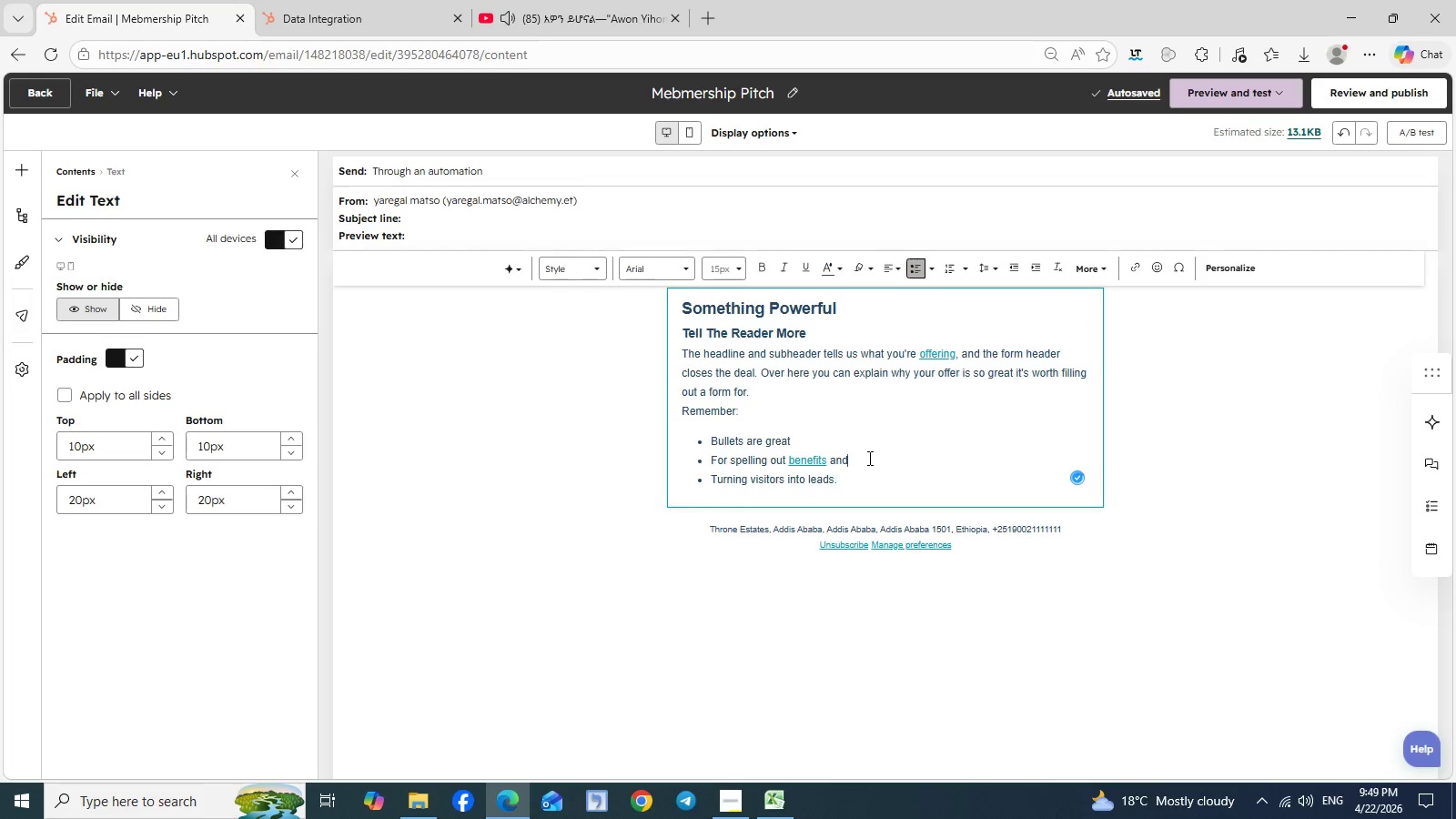 
double_click([868, 458])
 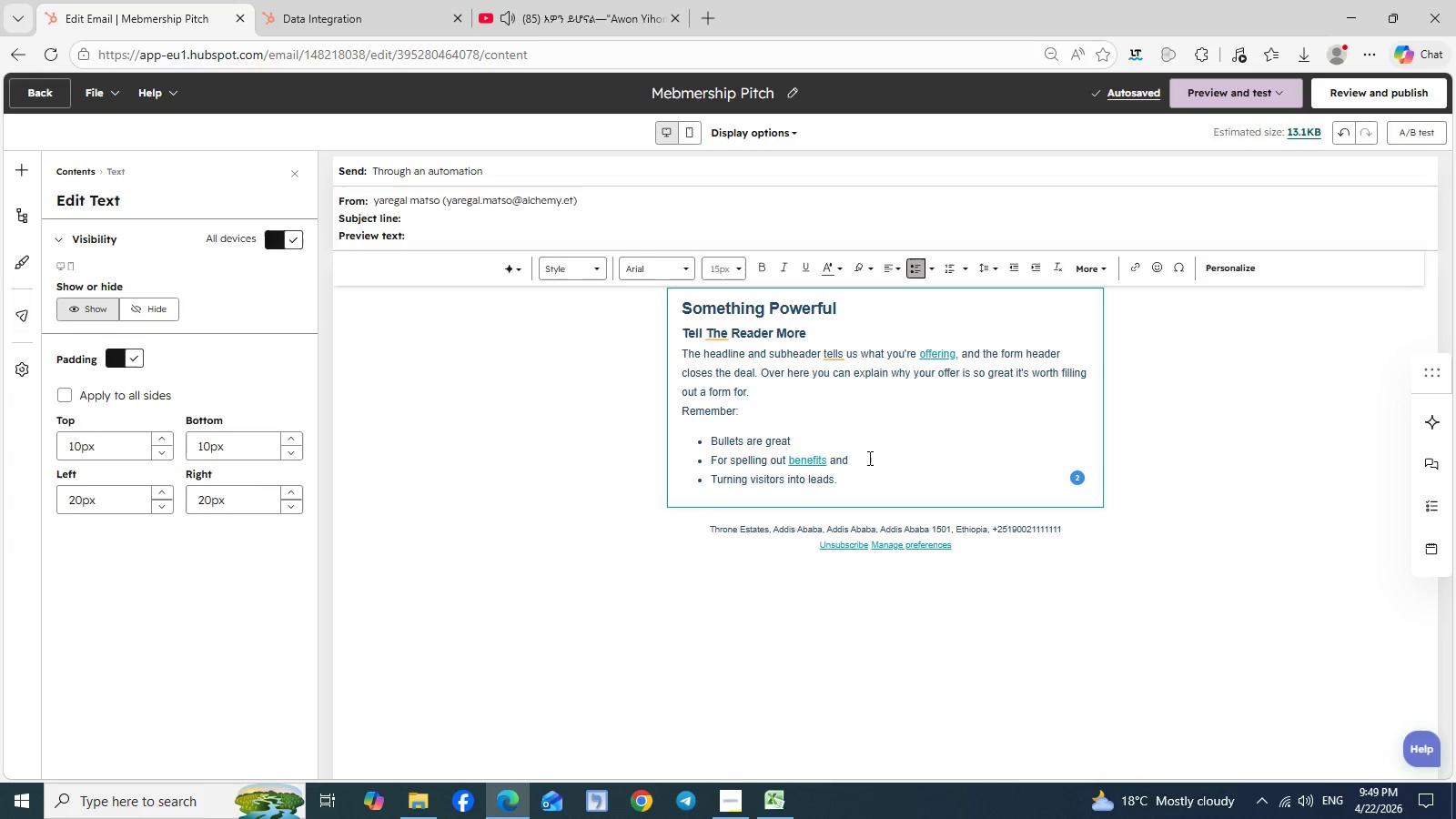 
key(Control+A)
 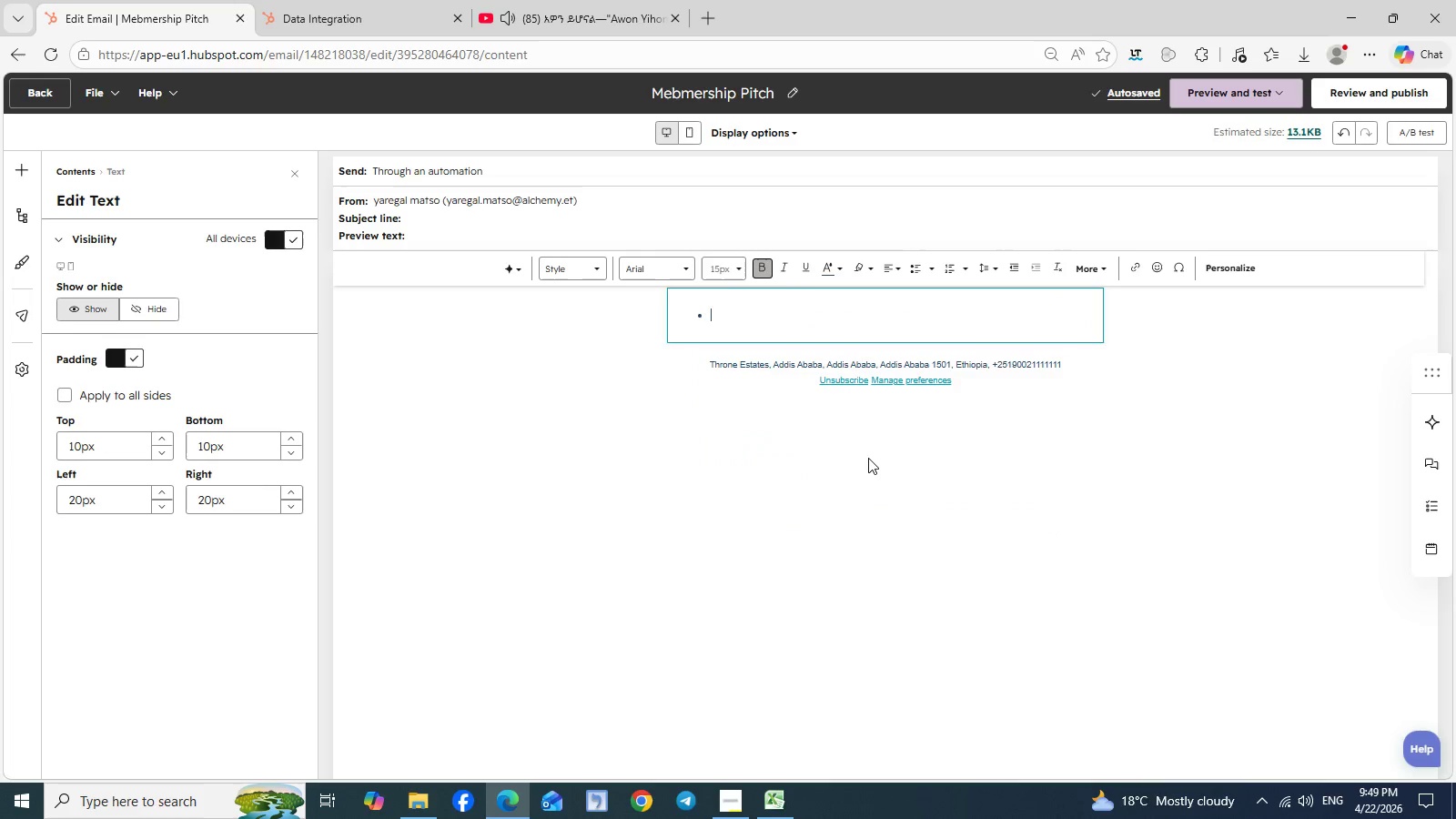 
key(Backspace)
type(H)
key(Backspace)
key(Backspace)
key(Backspace)
type(Hi )
 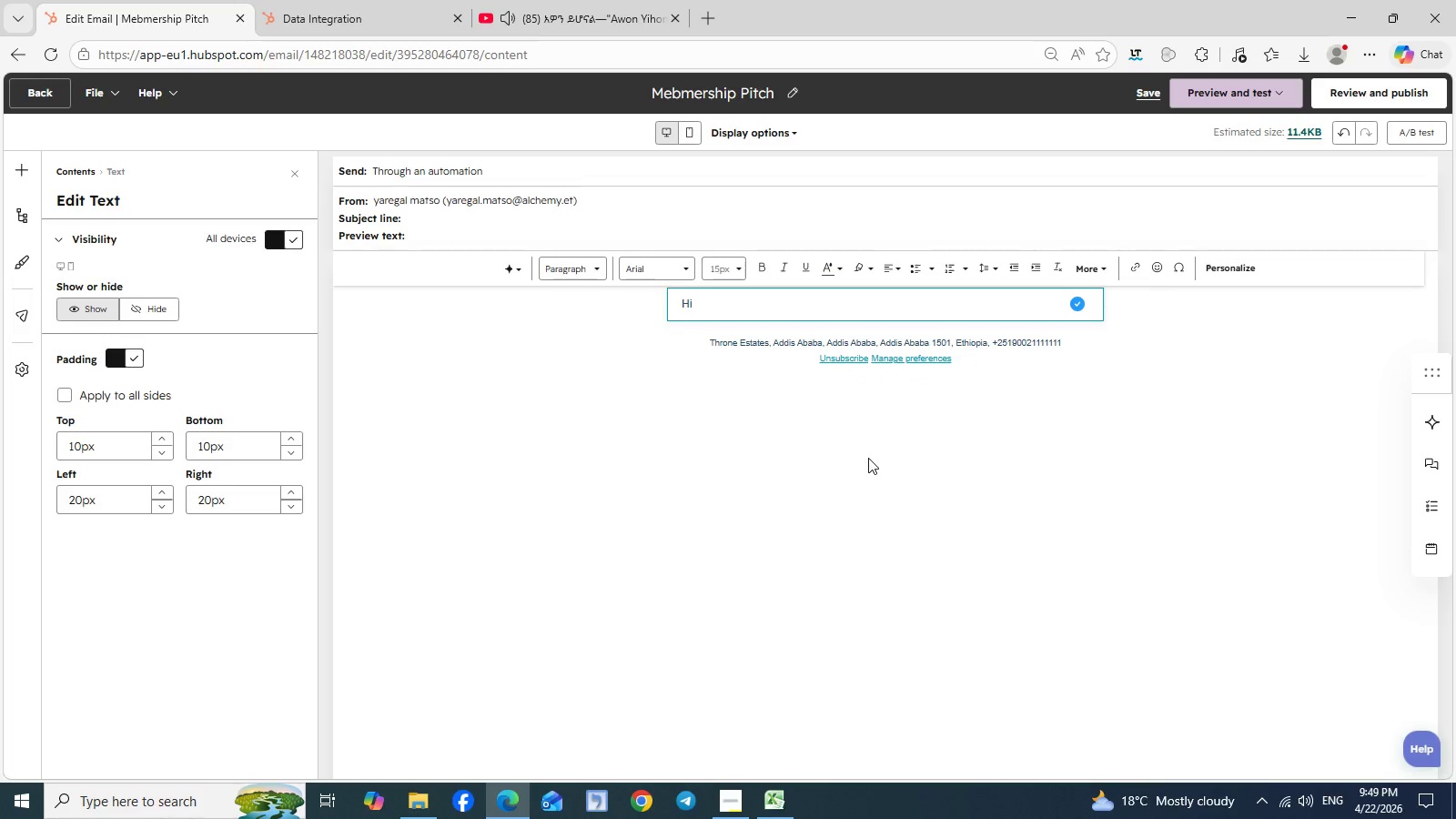 
left_click([1226, 271])
 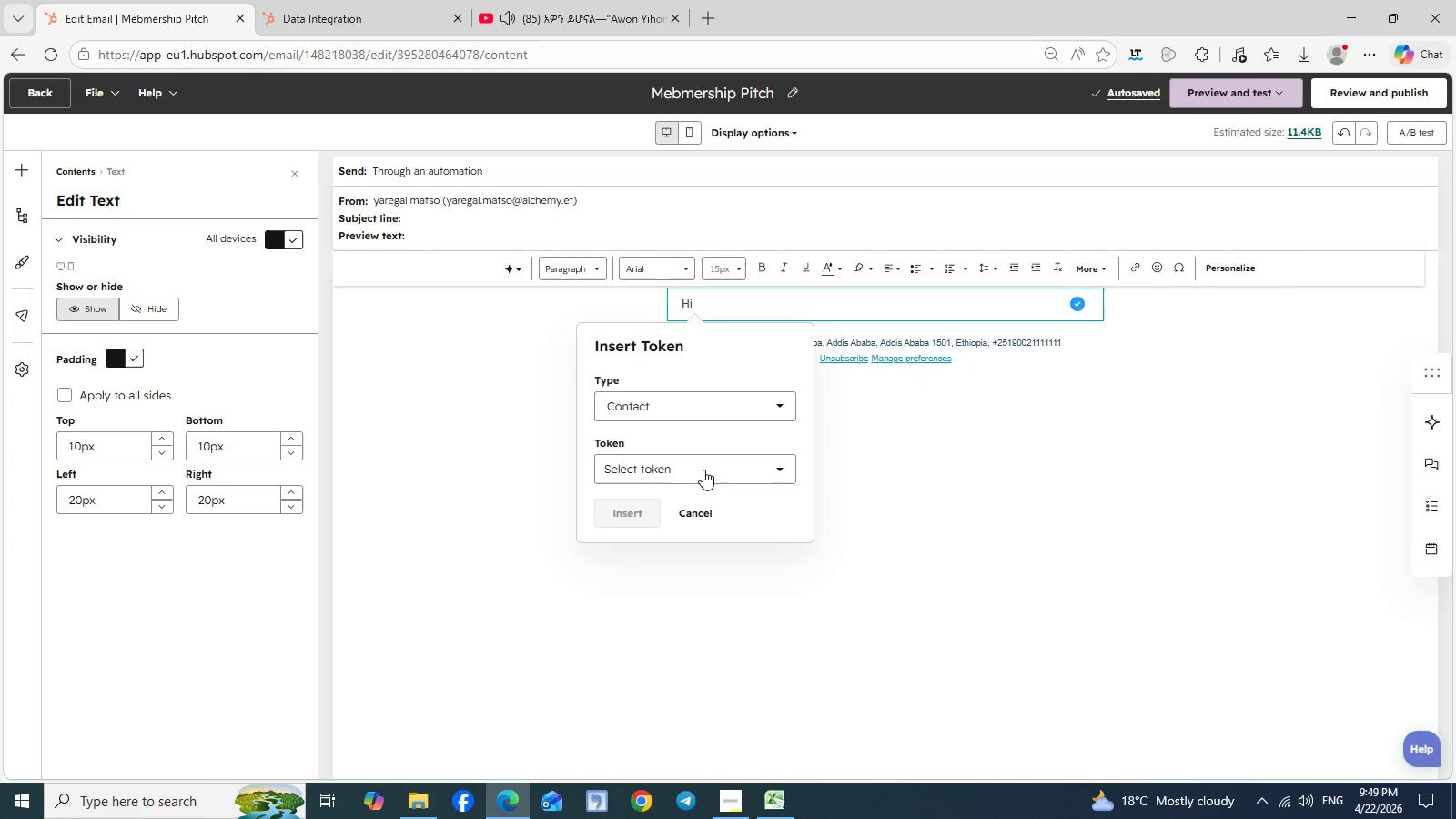 
left_click([703, 470])
 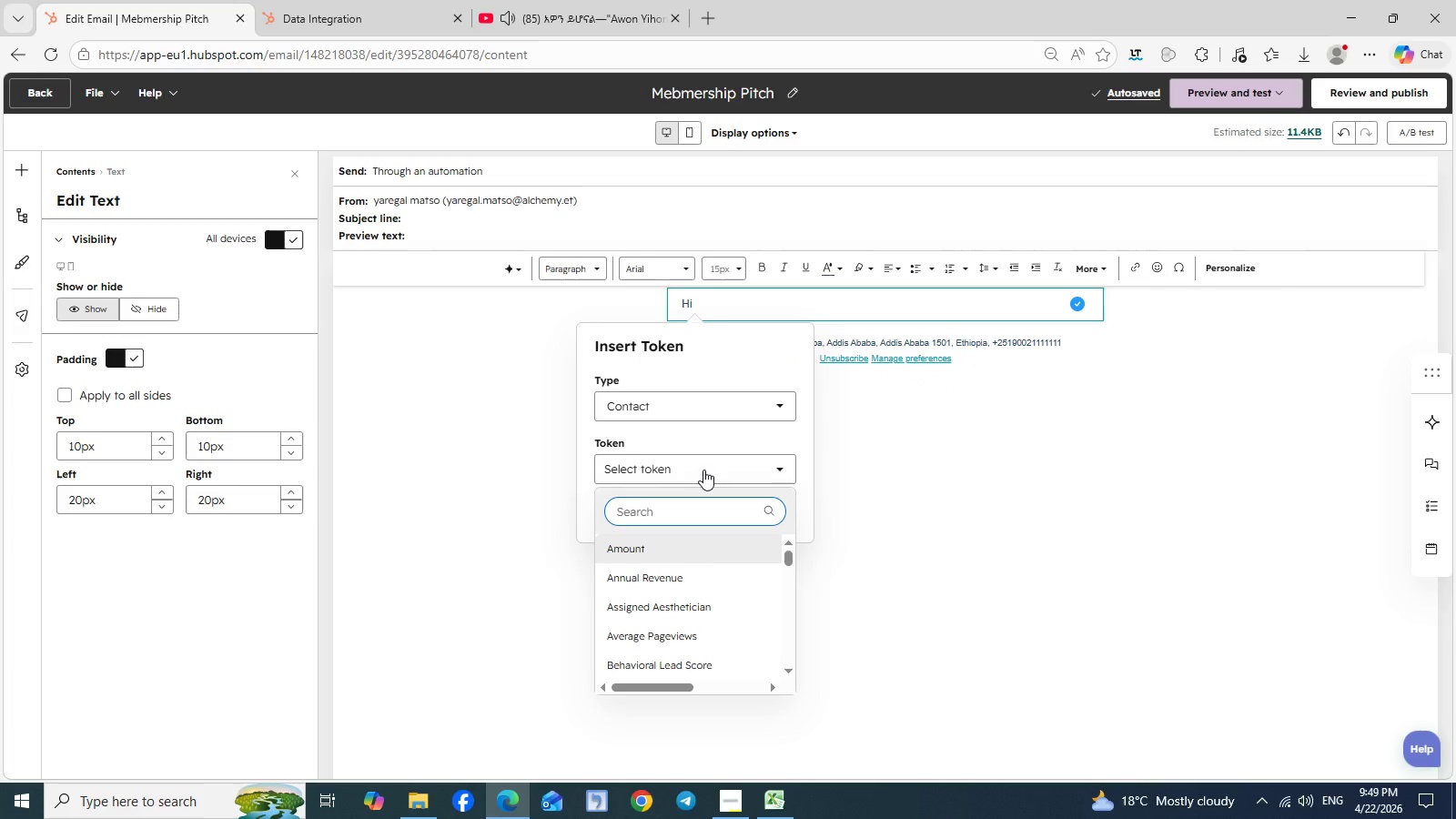 
type(first nam)
 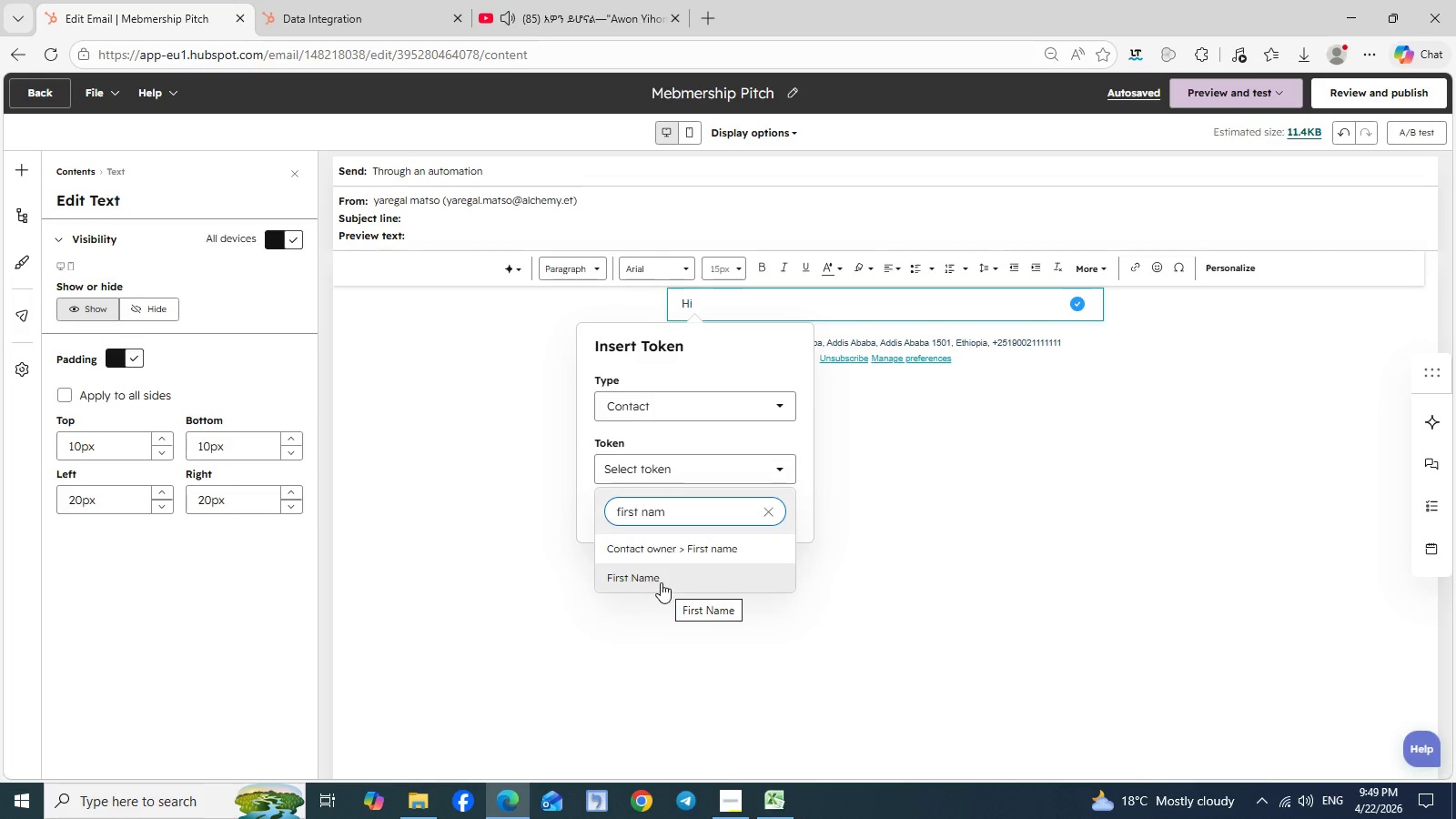 
left_click([659, 581])
 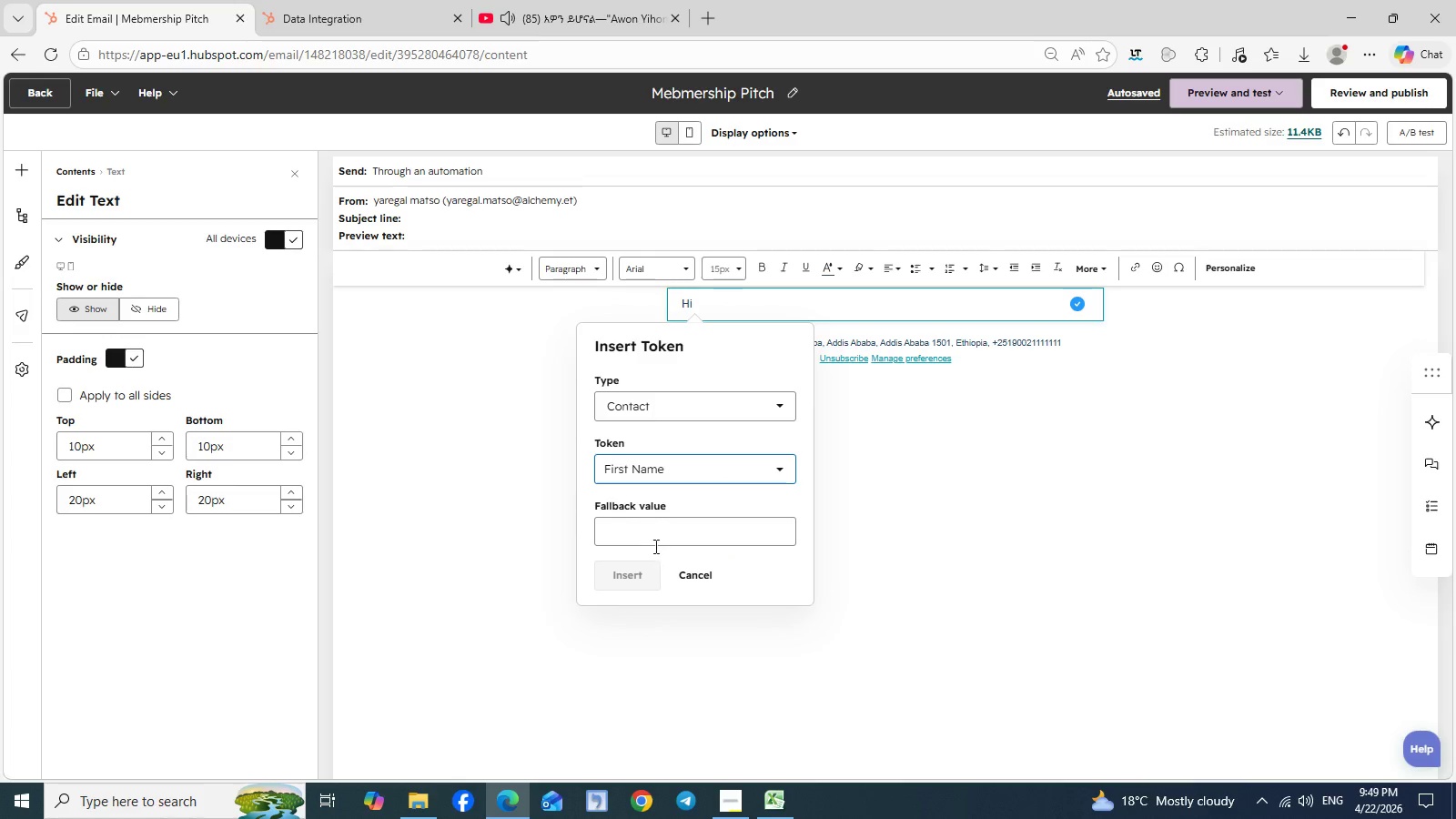 
left_click([654, 544])
 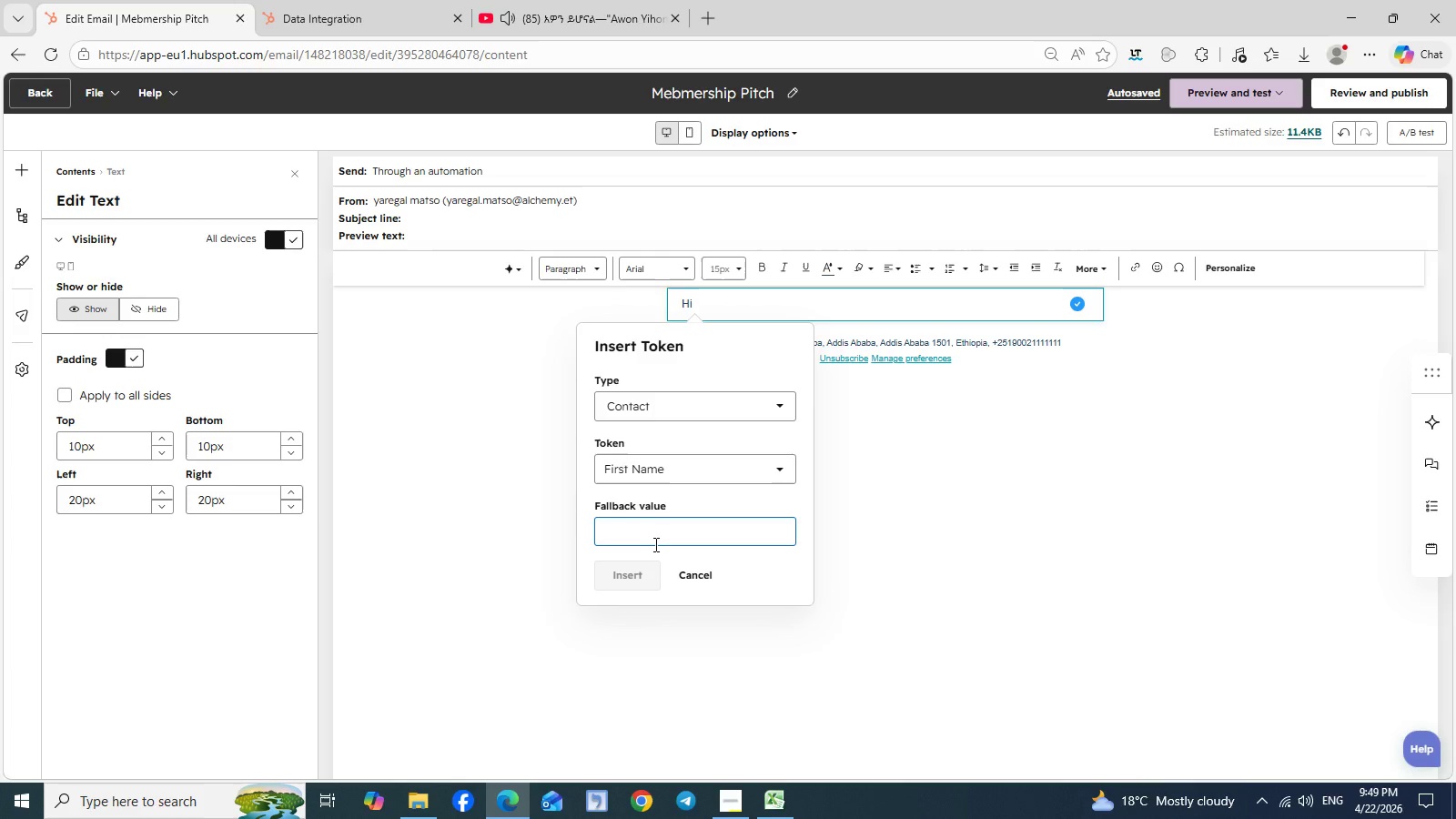 
hold_key(key=ShiftLeft, duration=0.33)
 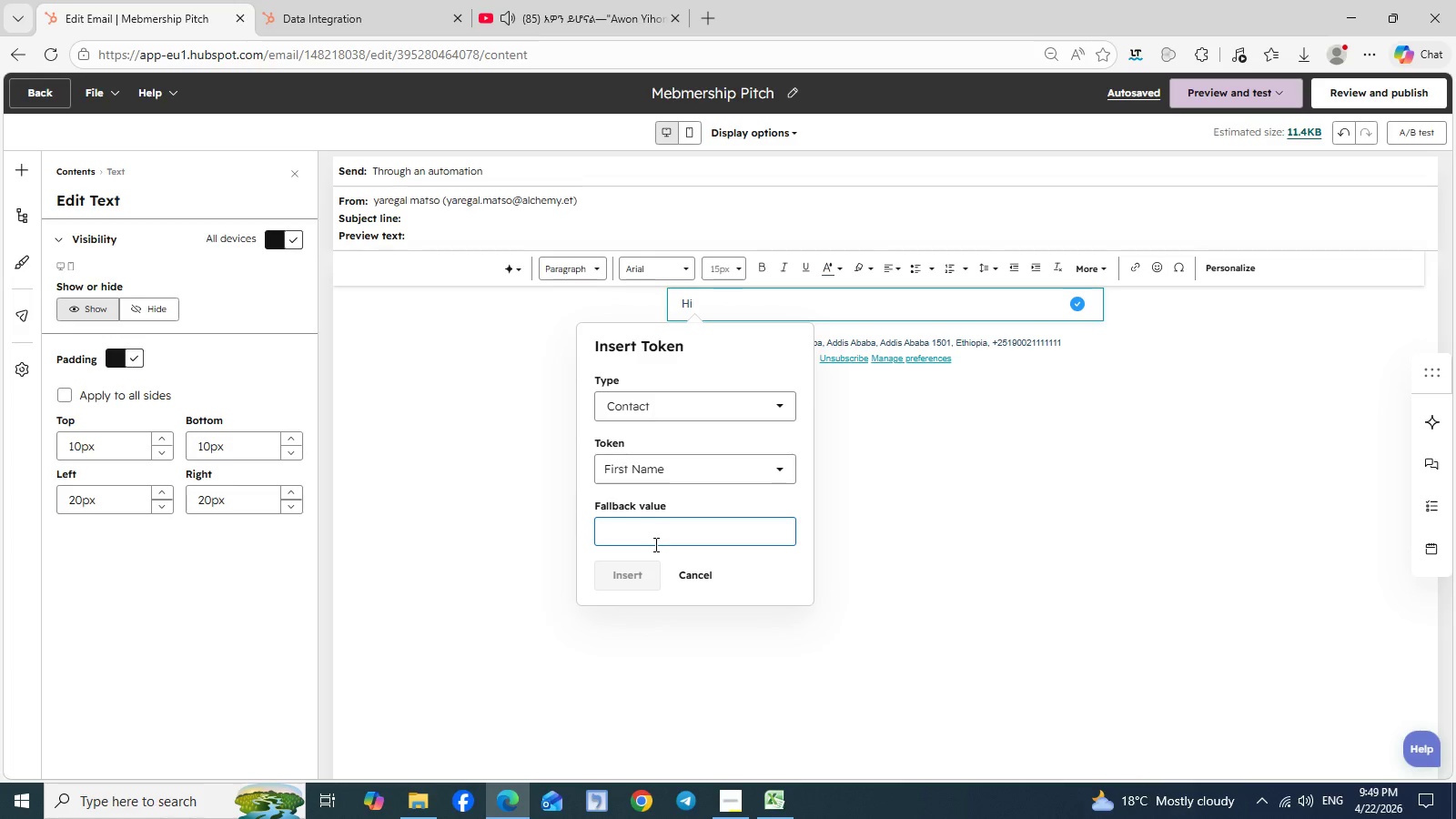 
type(First Name)
 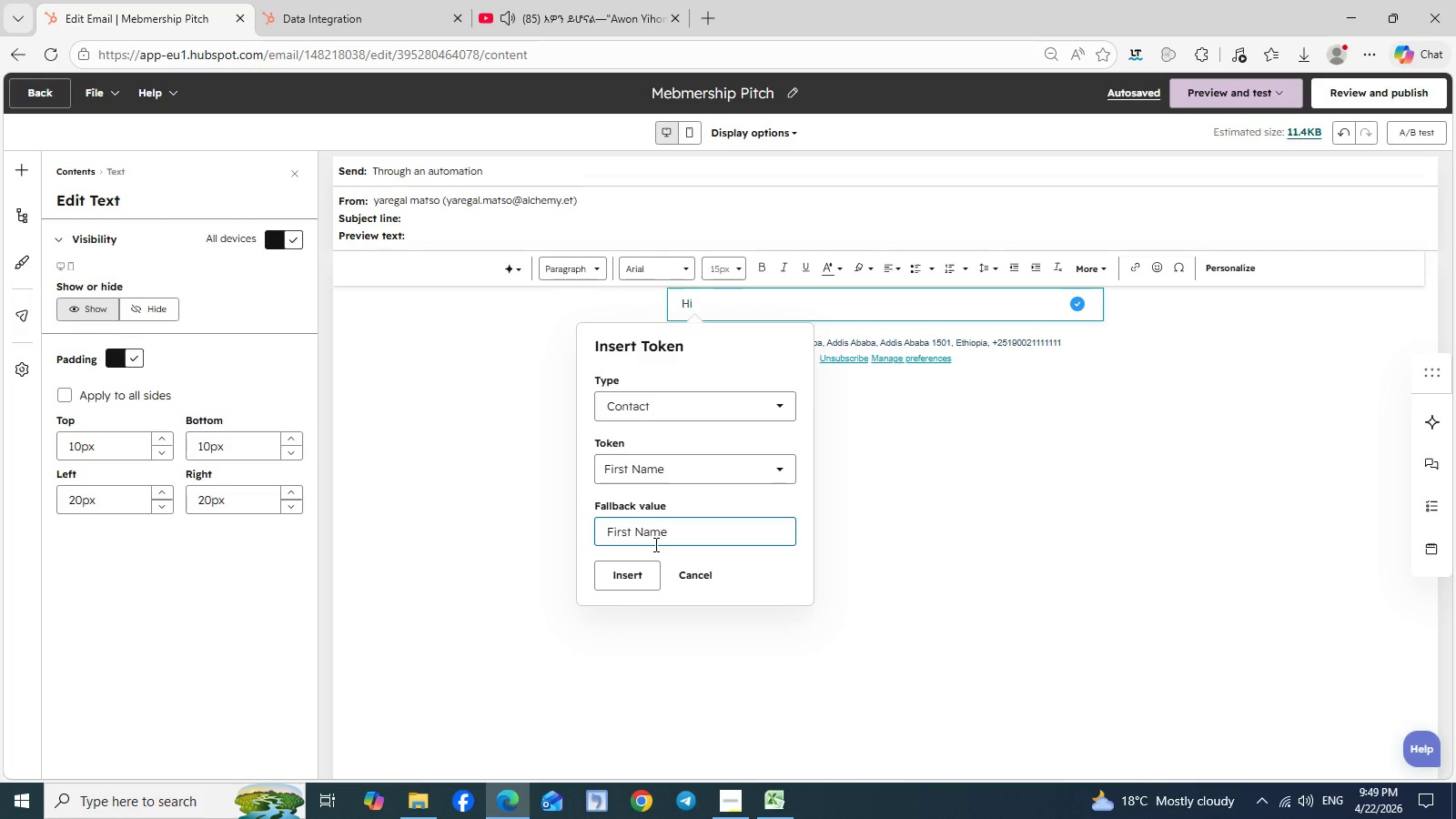 
left_click([627, 579])
 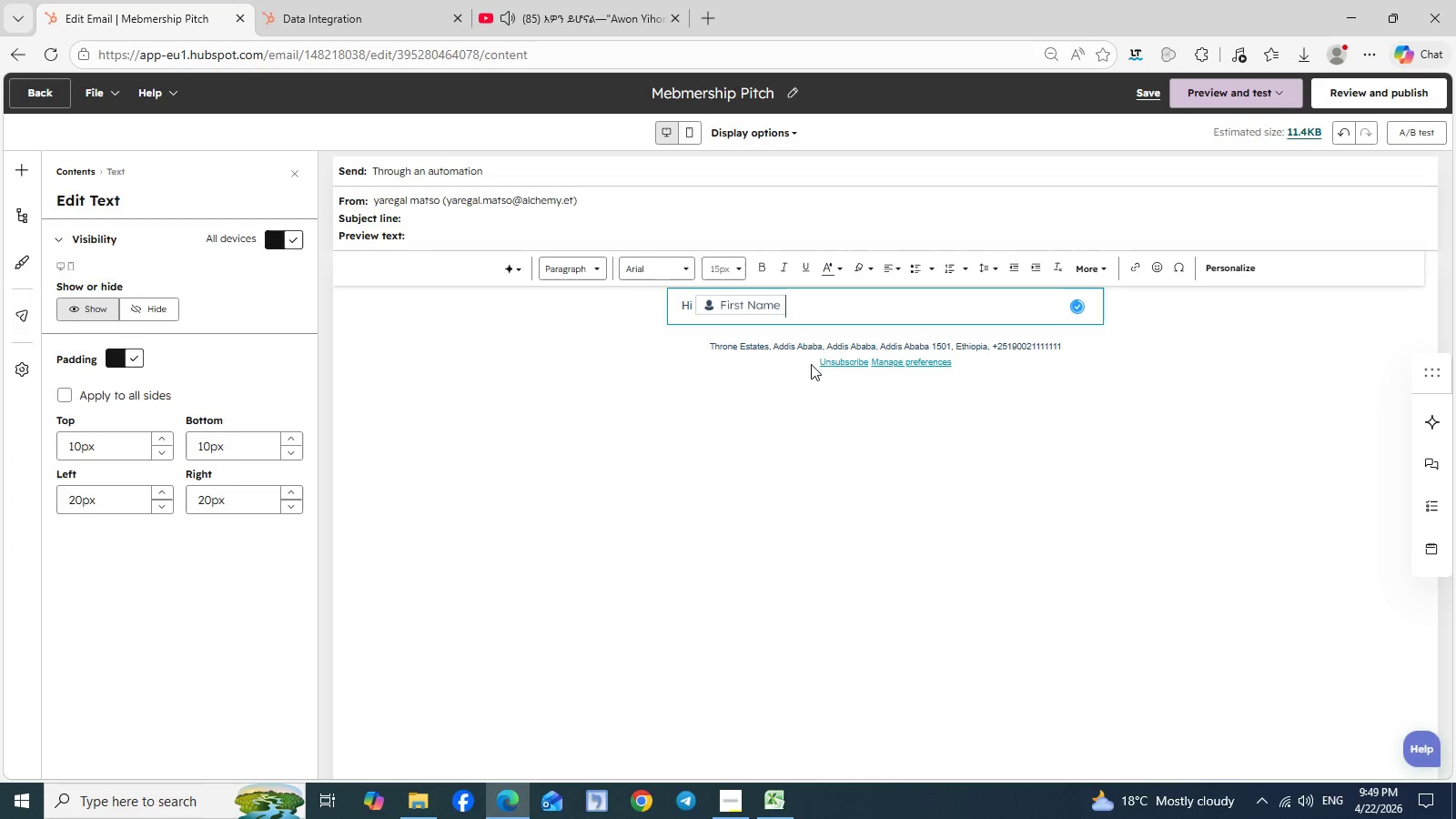 
key(Comma)
 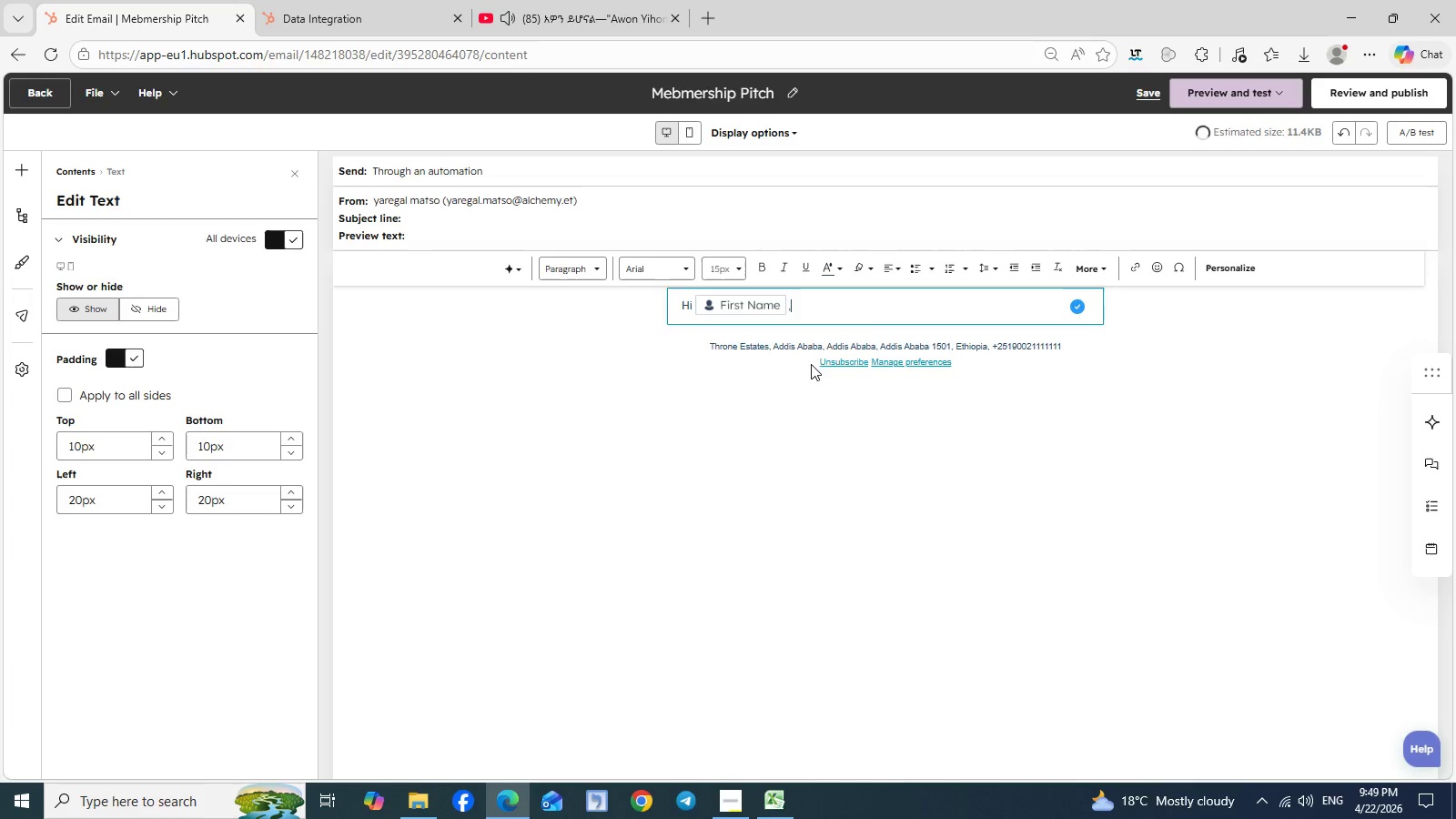 
key(Enter)
 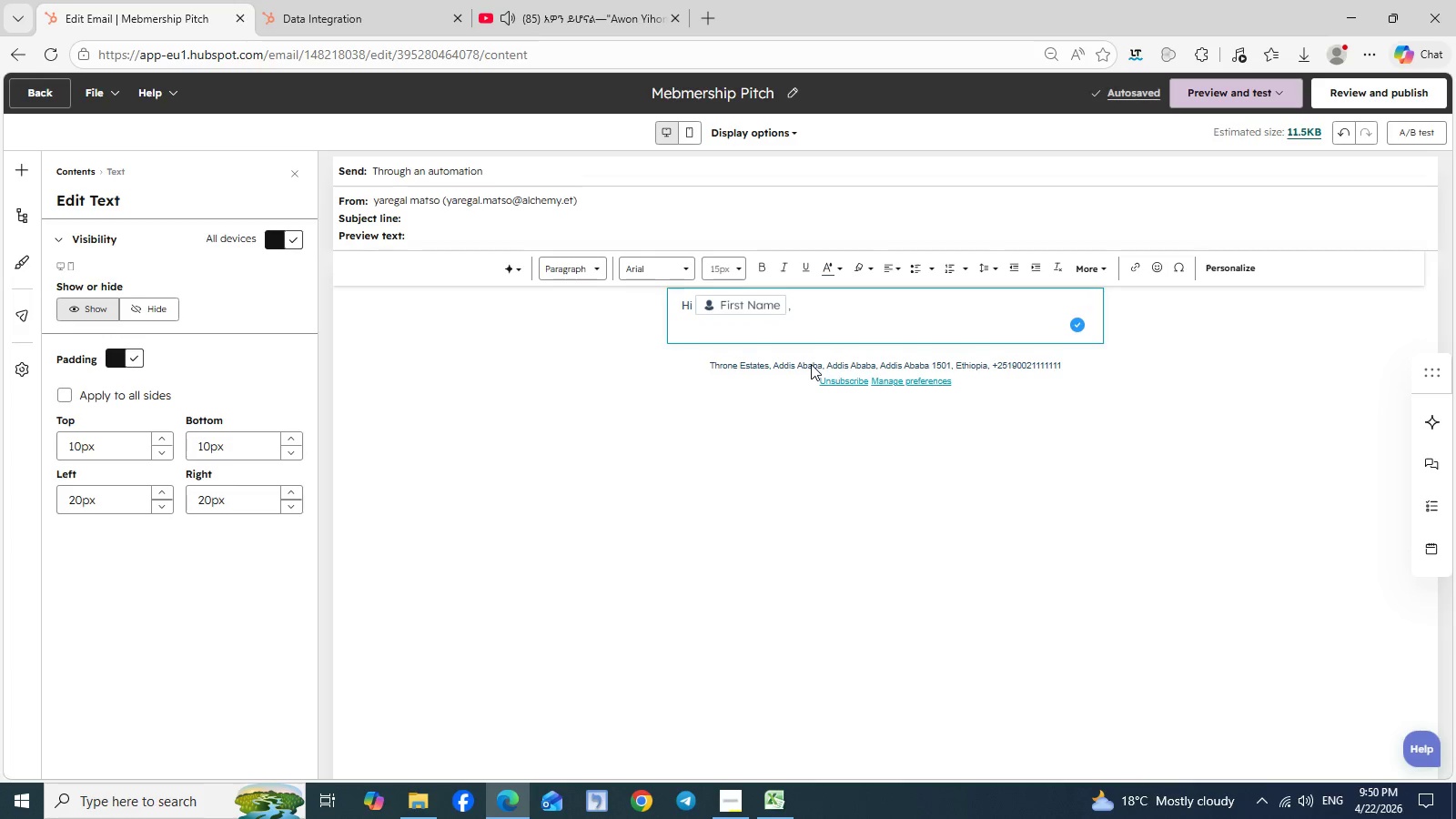 
key(Enter)
 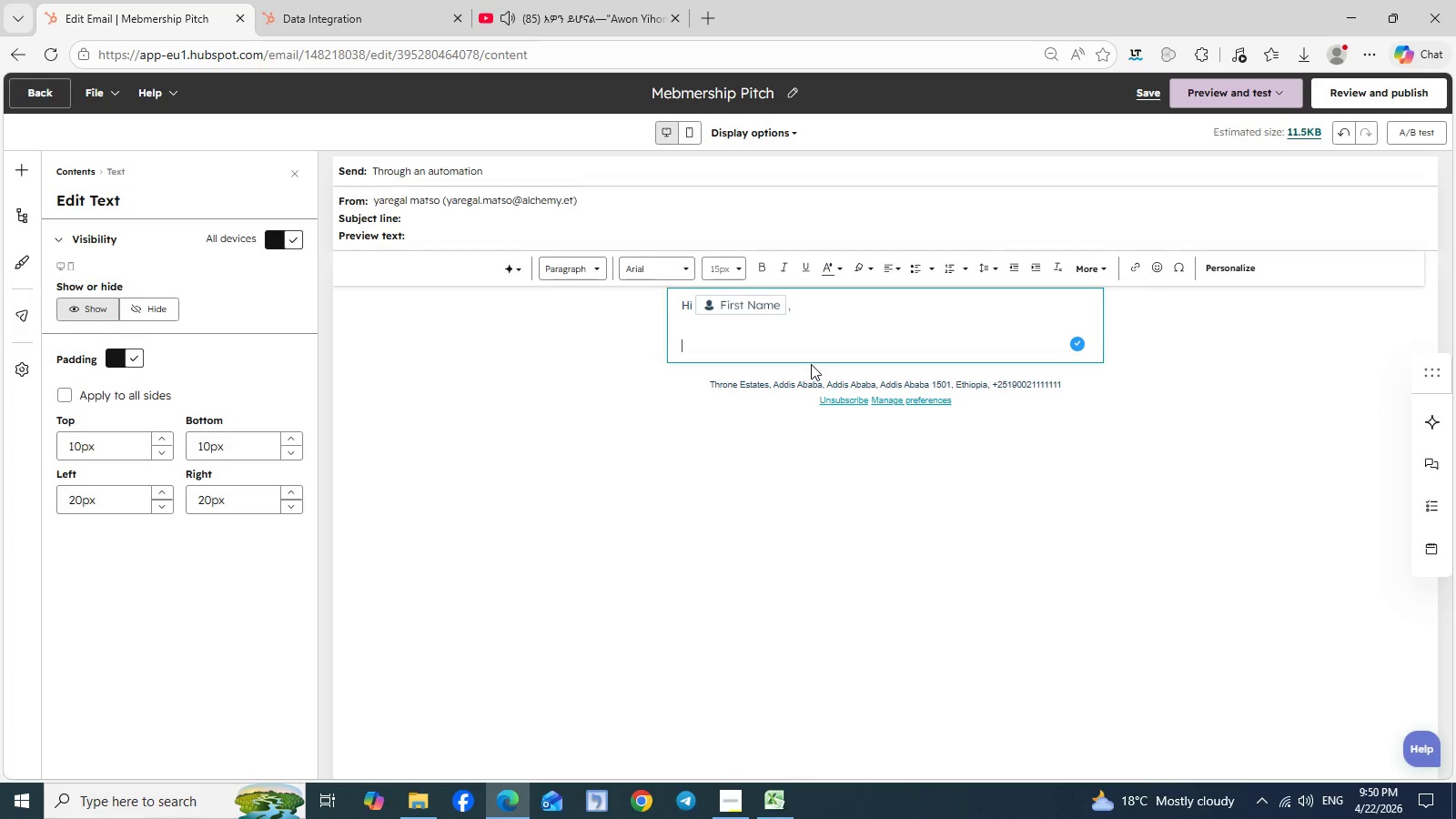 
type(Every great players )
key(Backspace)
key(Backspace)
type( starts somewhere.)
 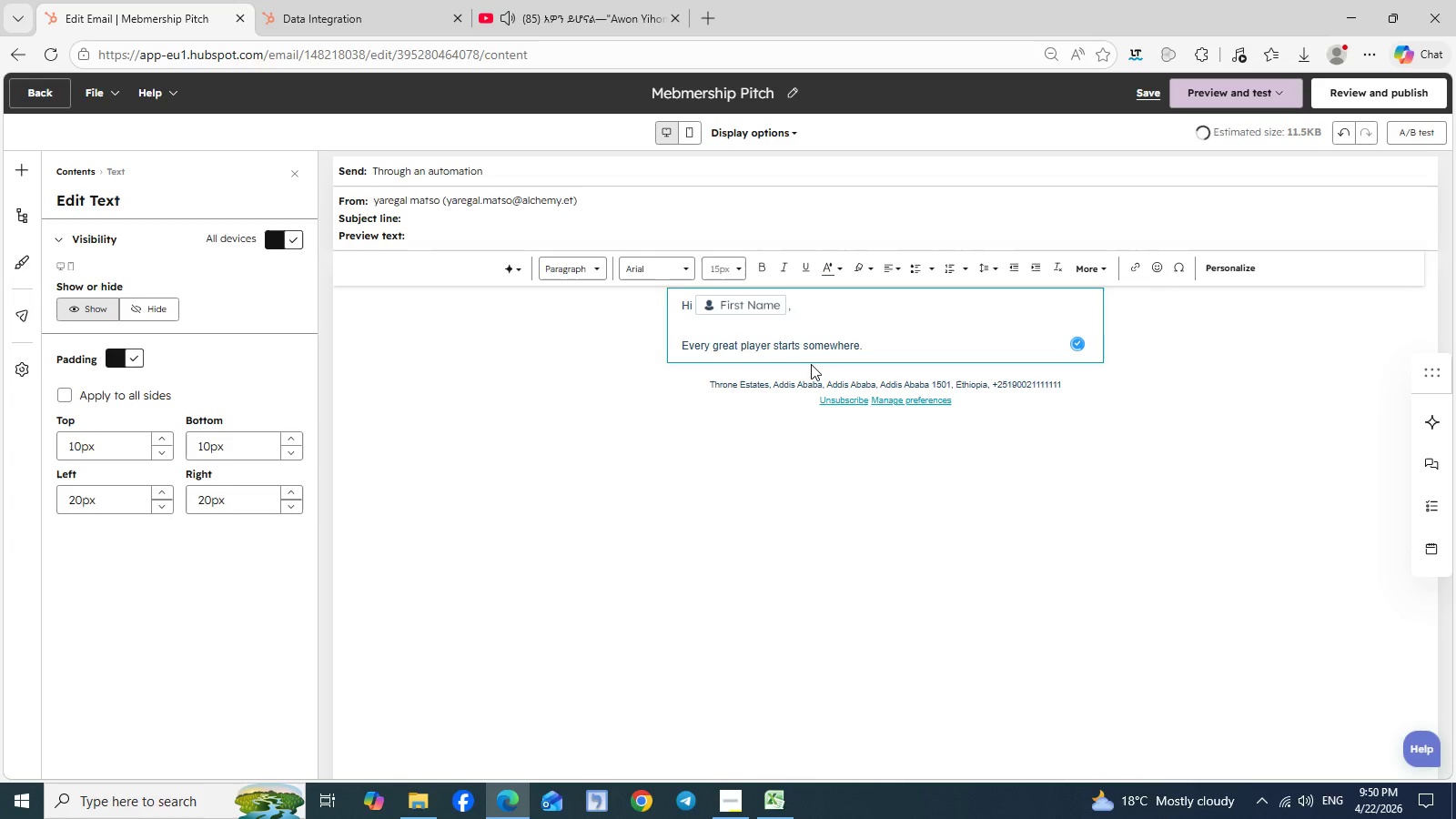 
key(Enter)
 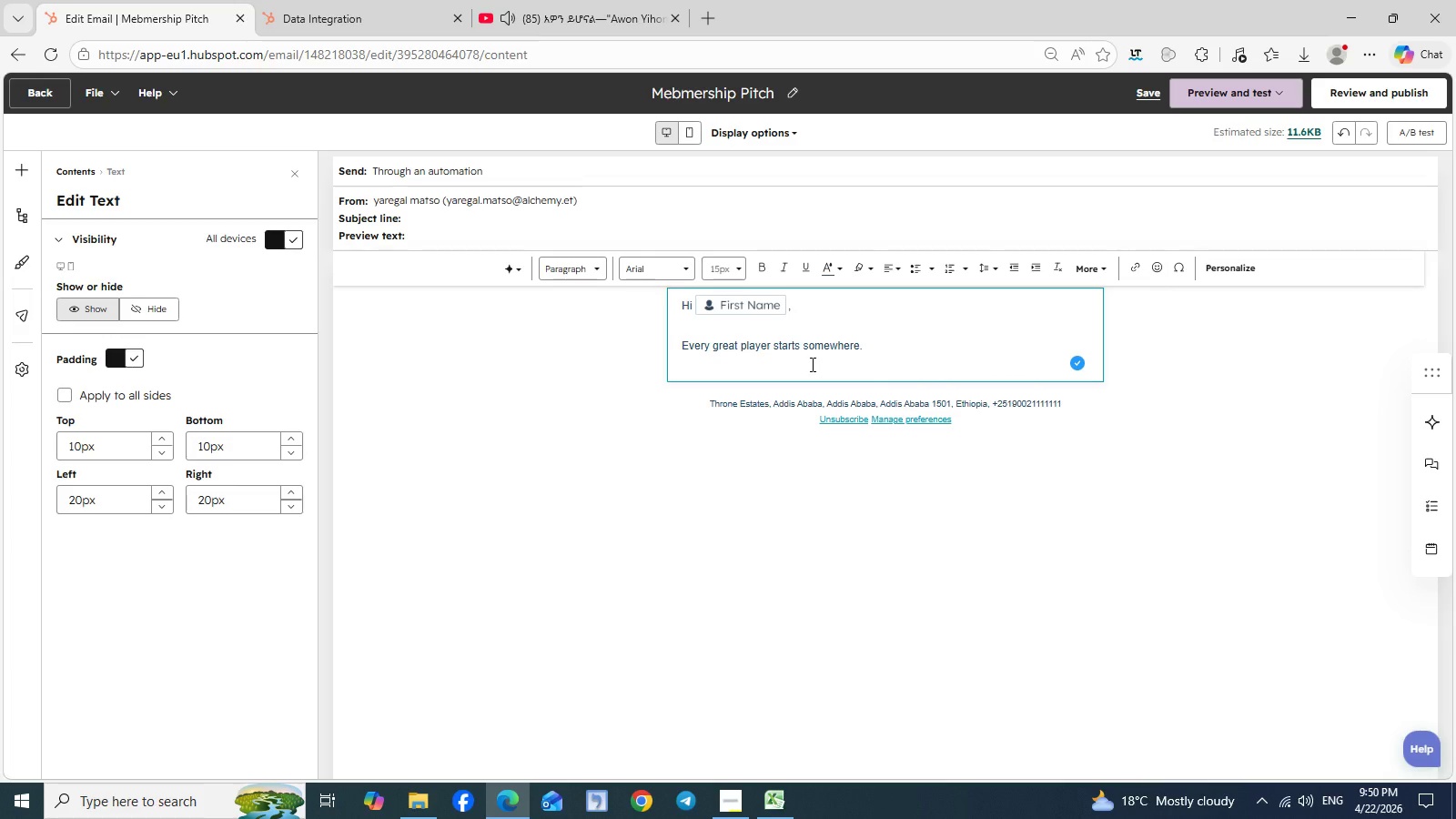 
key(Enter)
 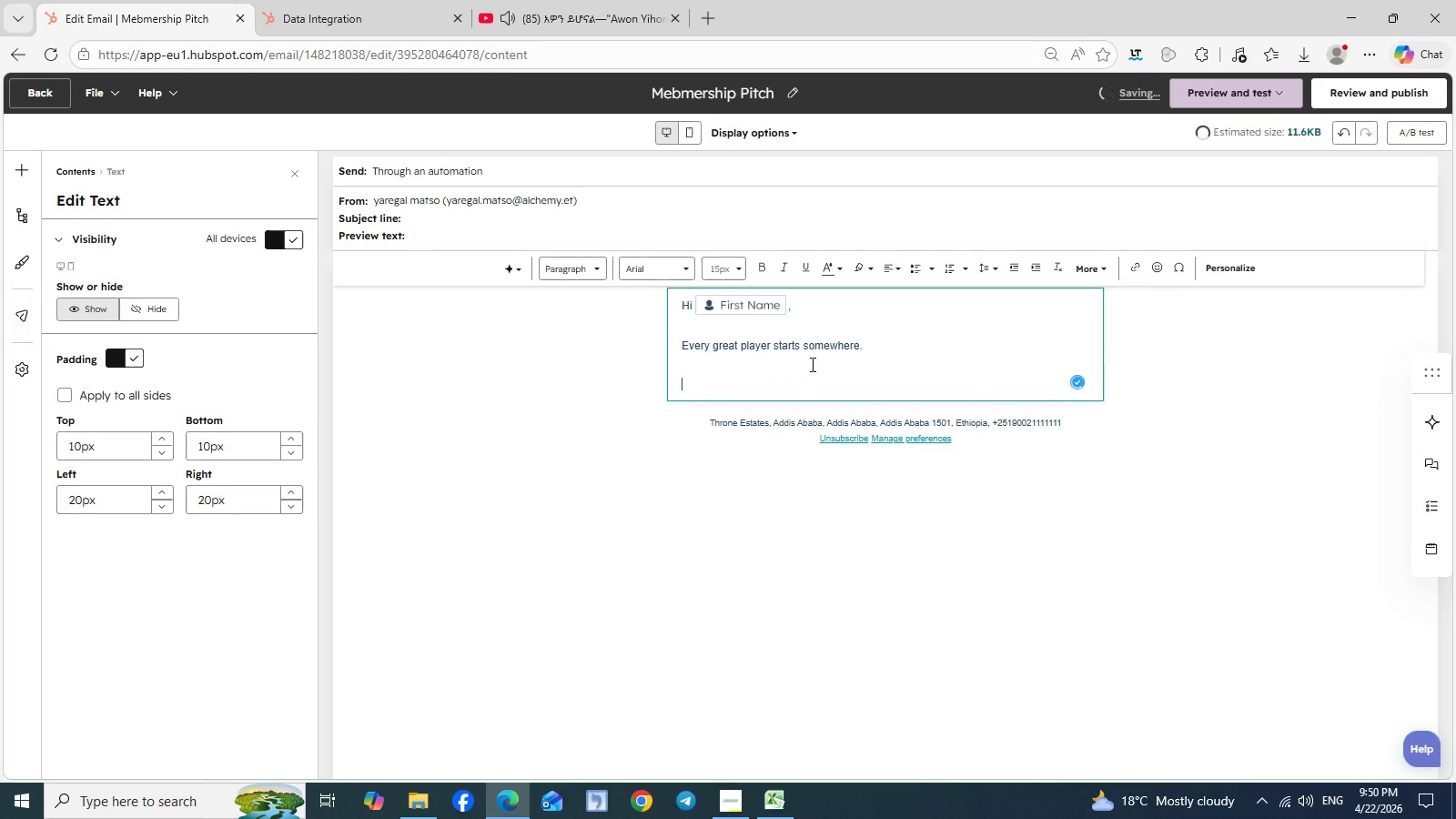 
type(As a )
 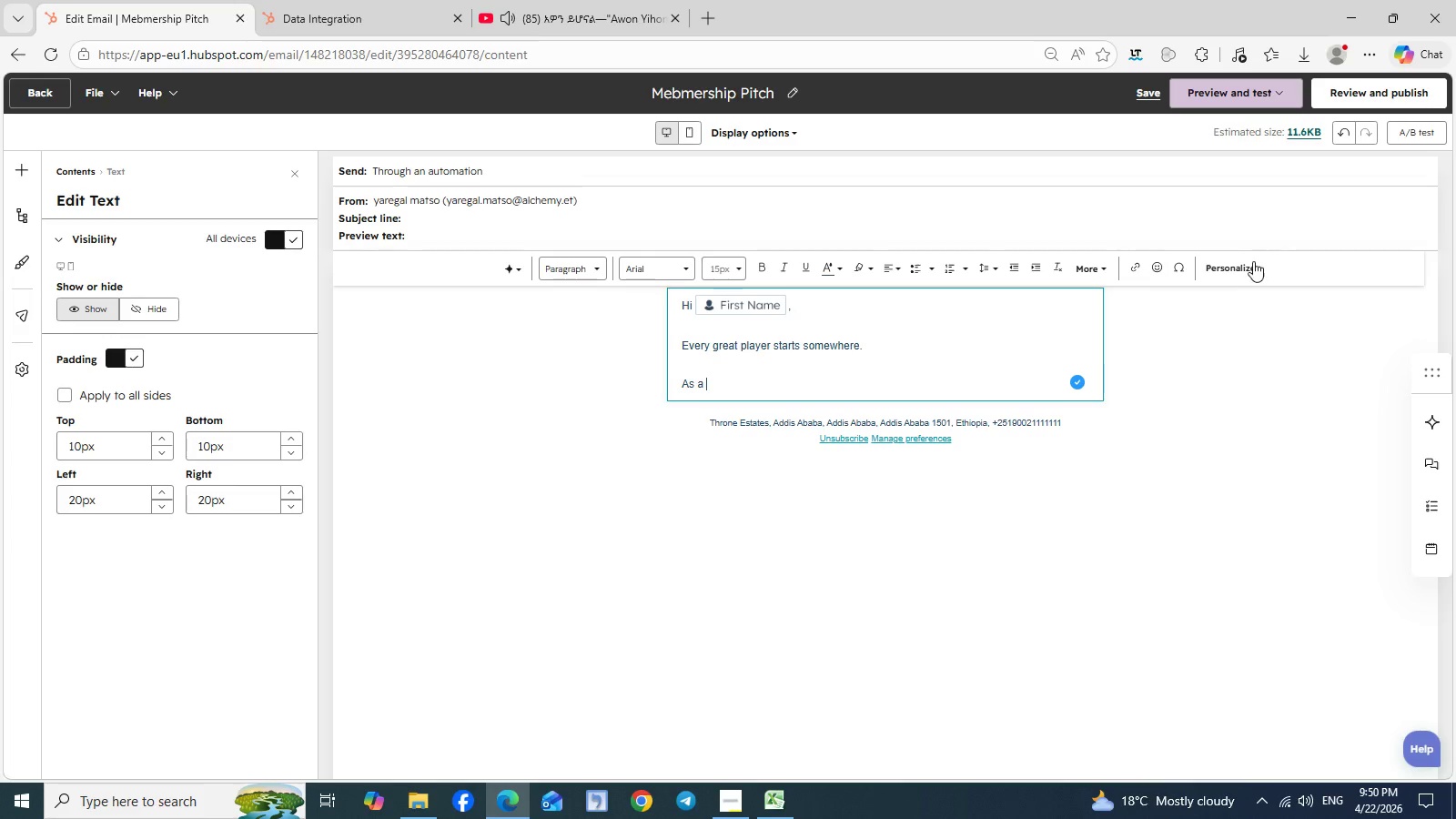 
left_click([1237, 261])
 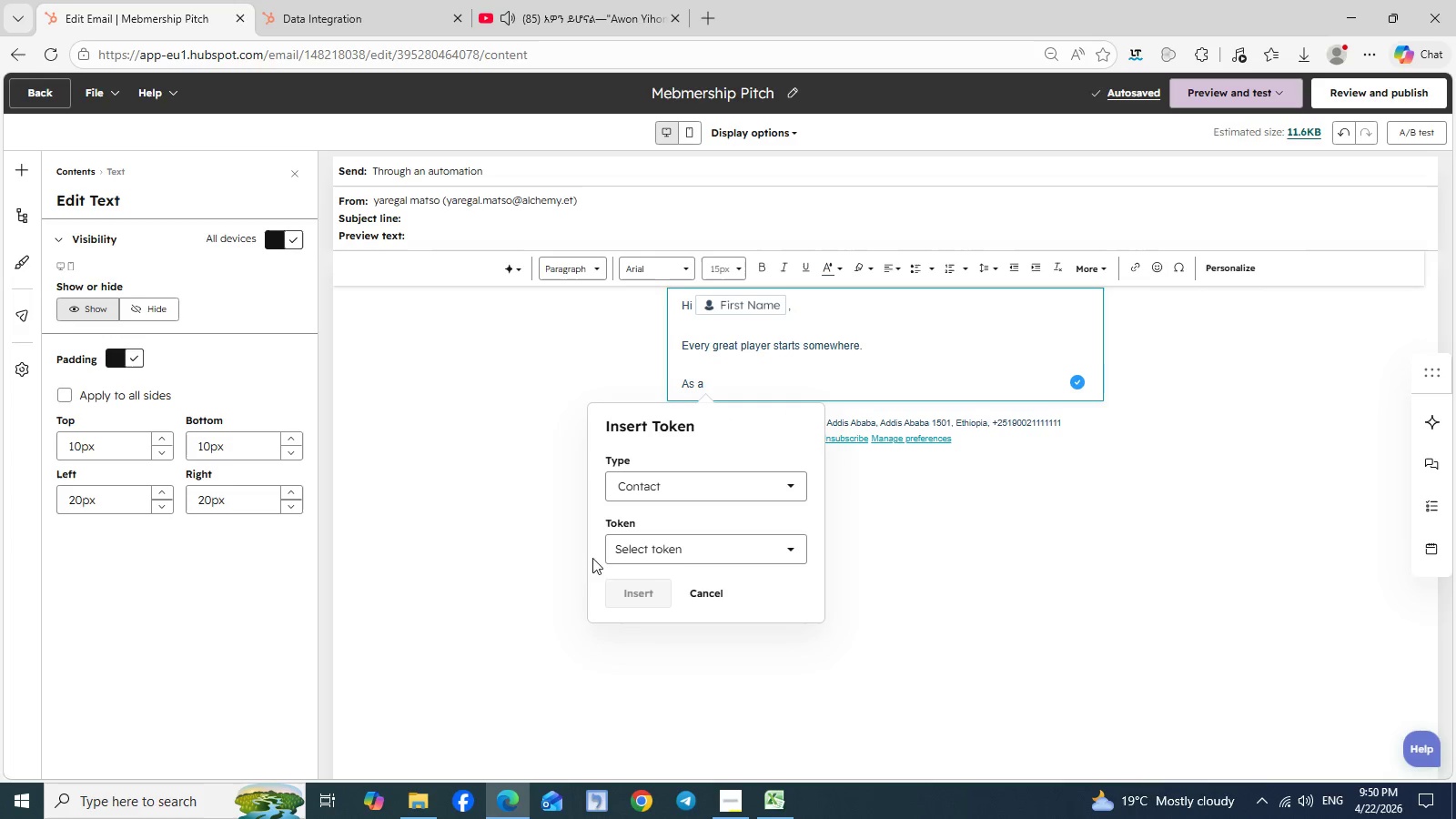 
left_click([644, 555])
 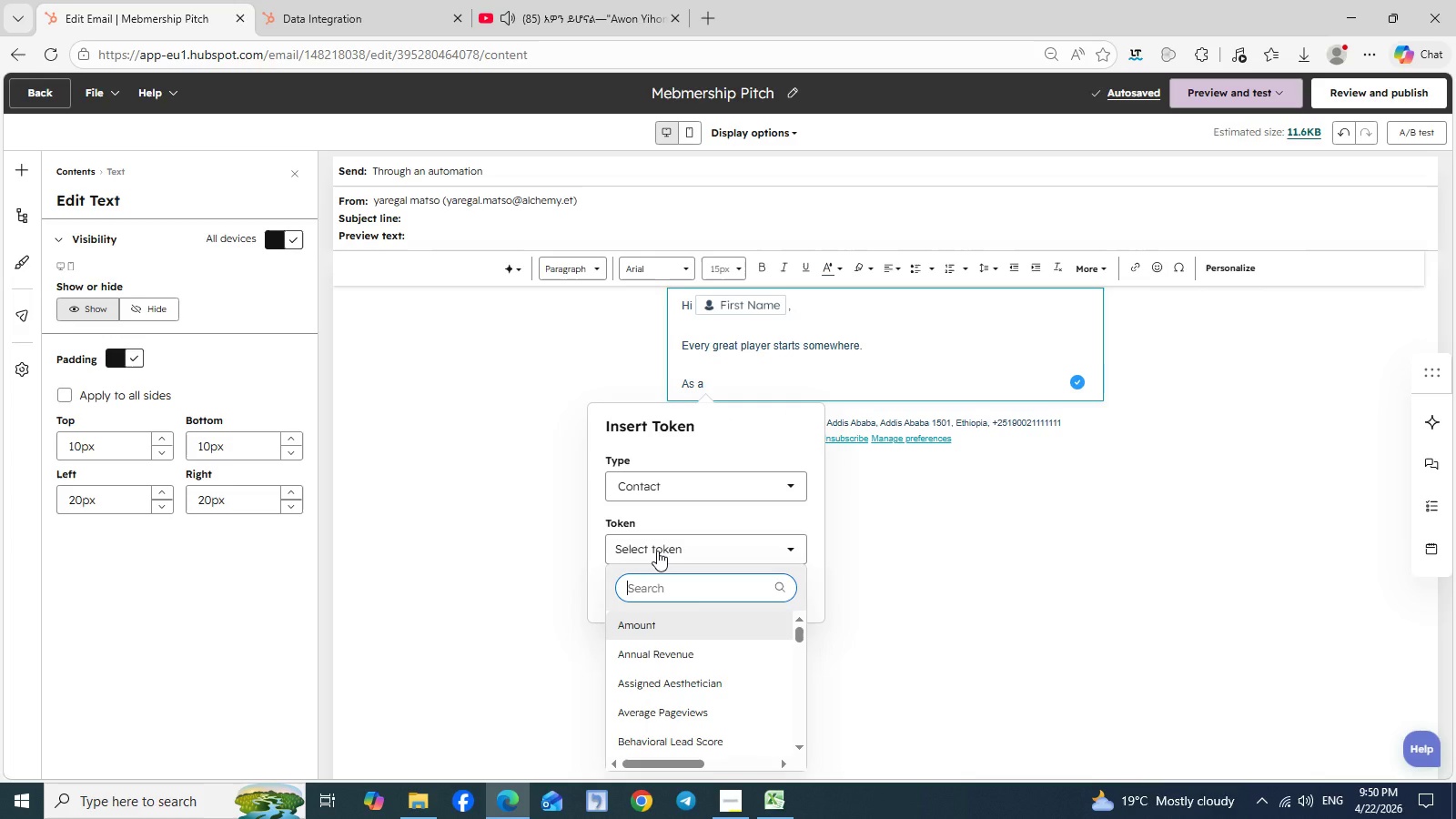 
type(first nam)
 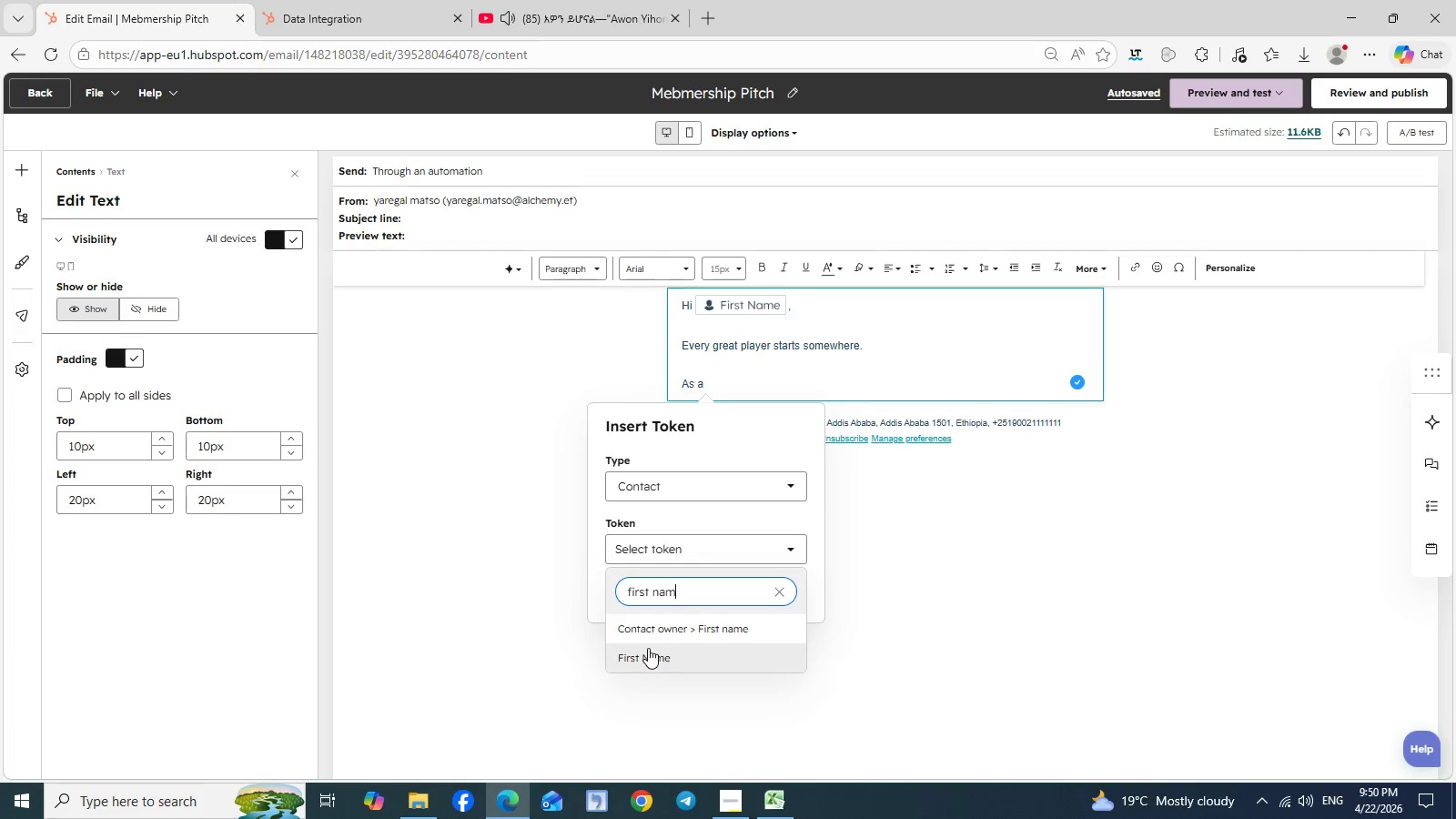 
left_click([648, 648])
 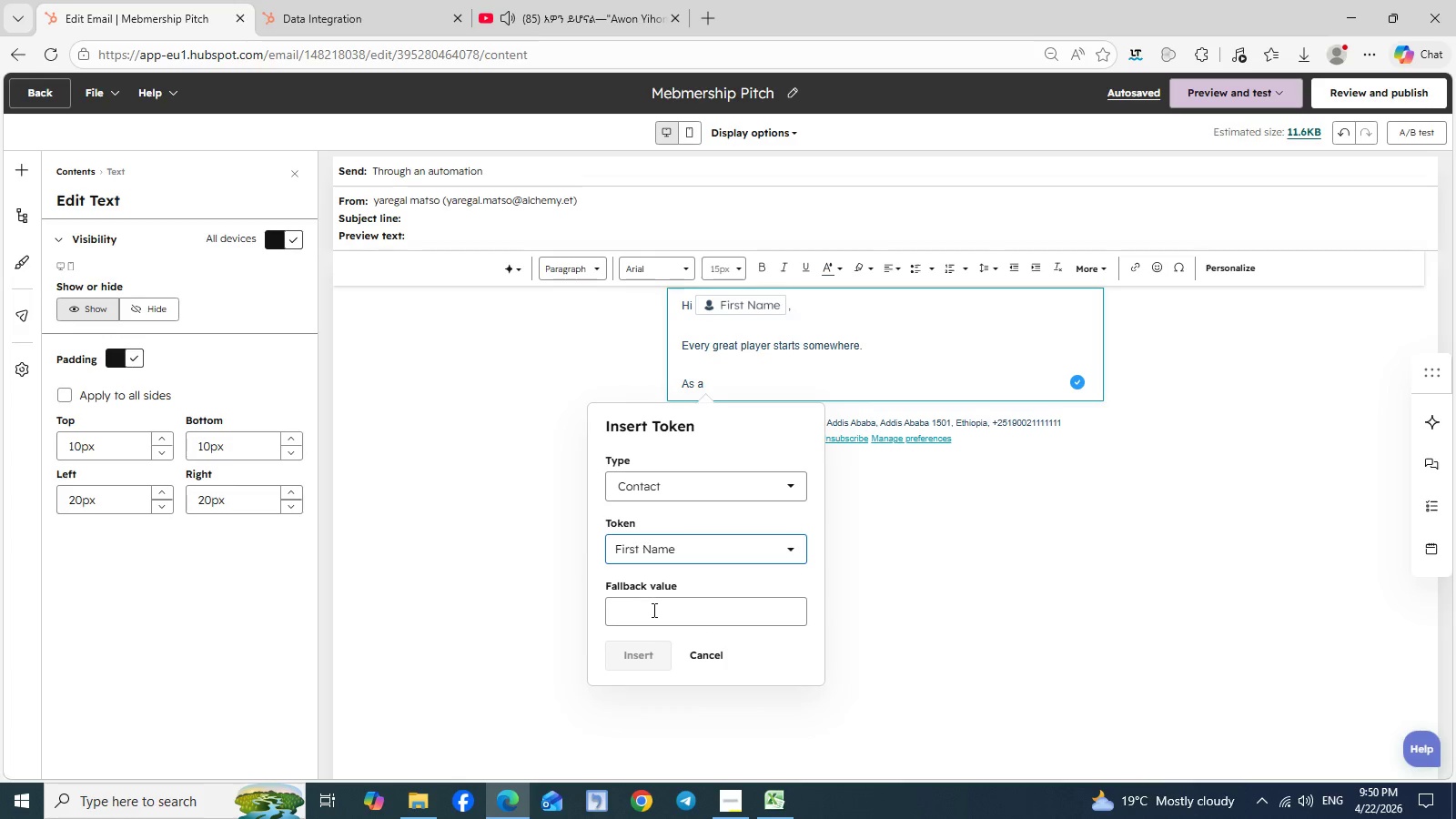 
left_click([652, 610])
 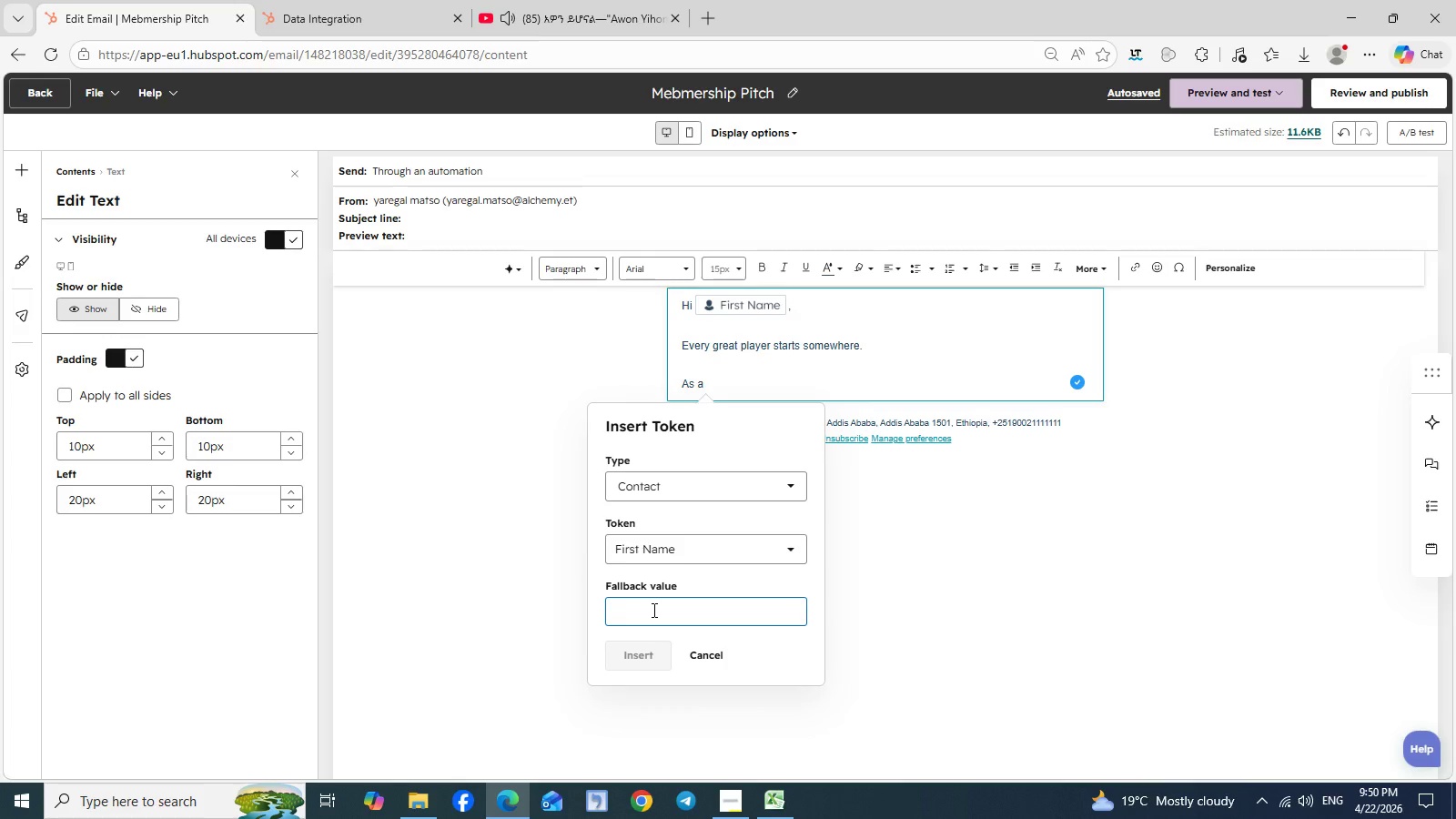 
type(First Name)
 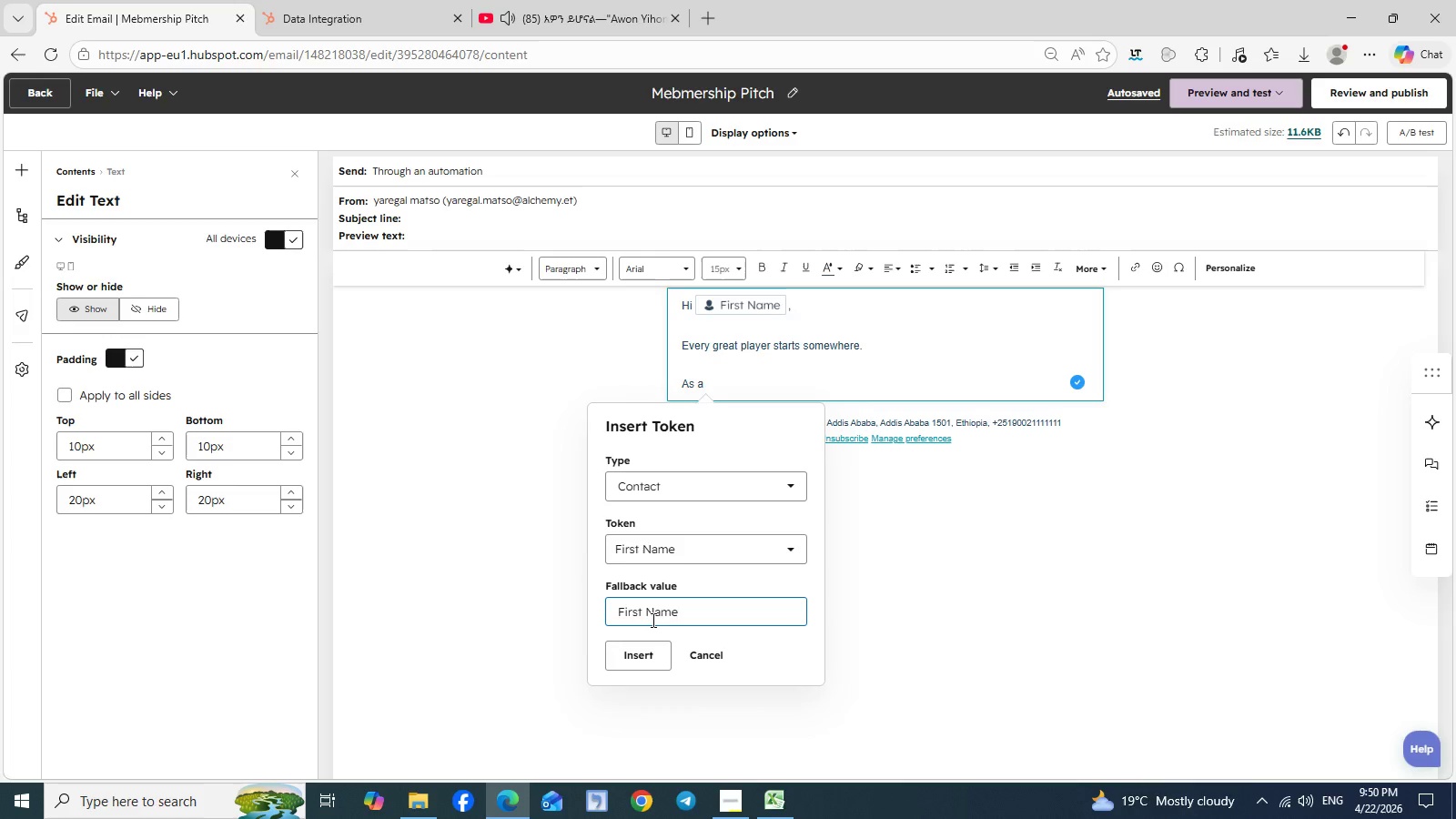 
left_click([640, 651])
 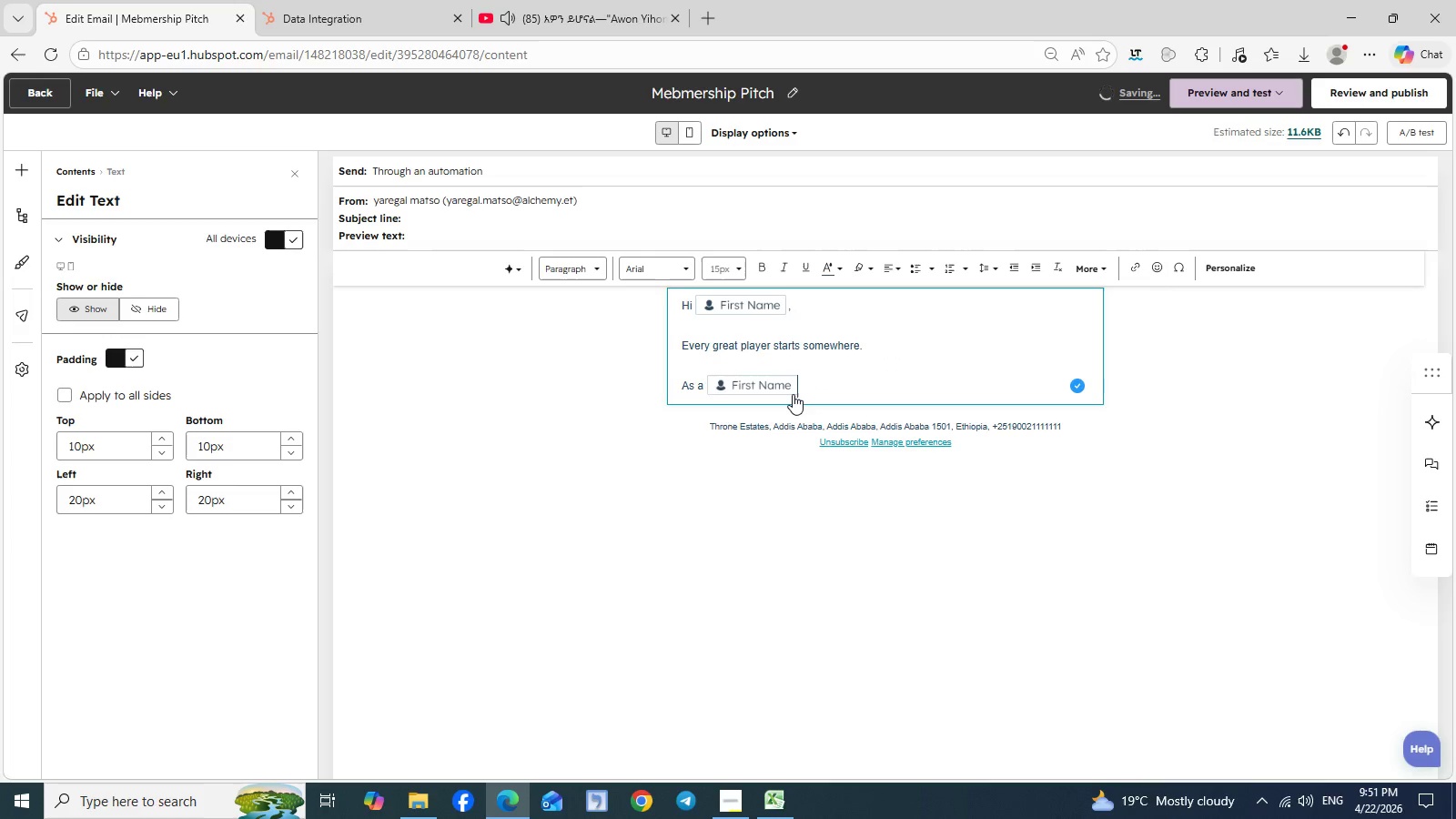 
key(Backspace)
 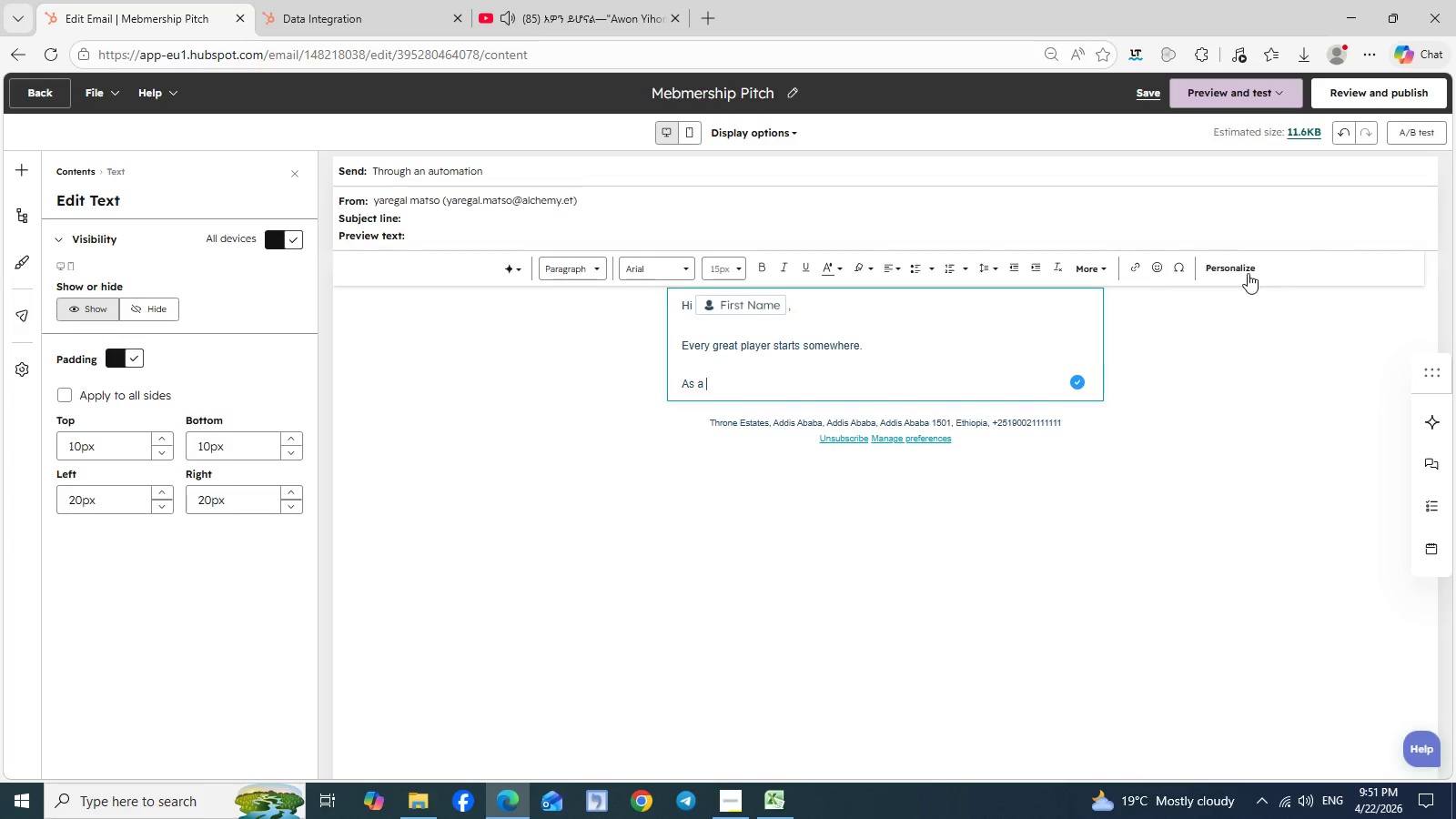 
left_click([1239, 270])
 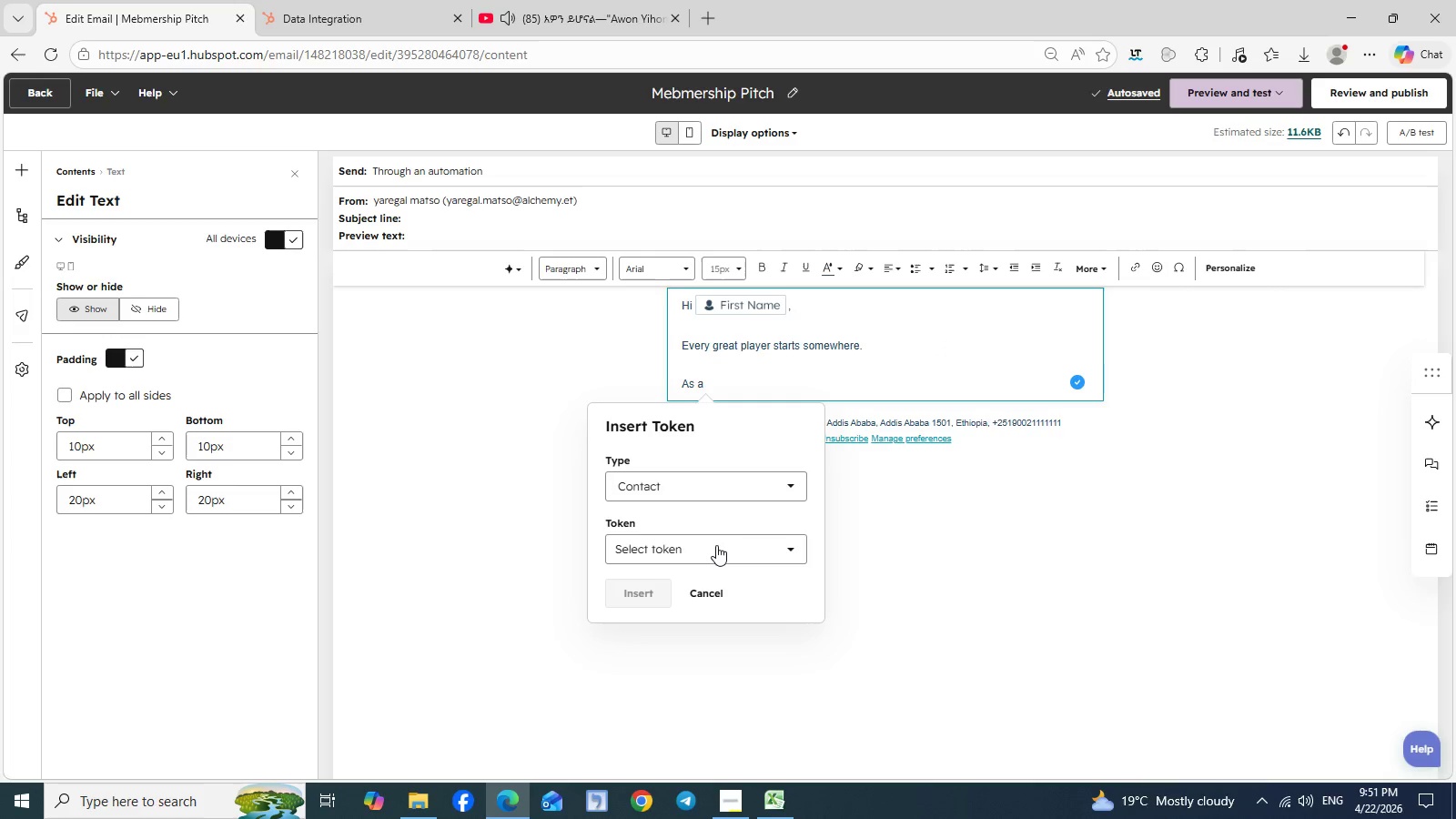 
left_click([716, 545])
 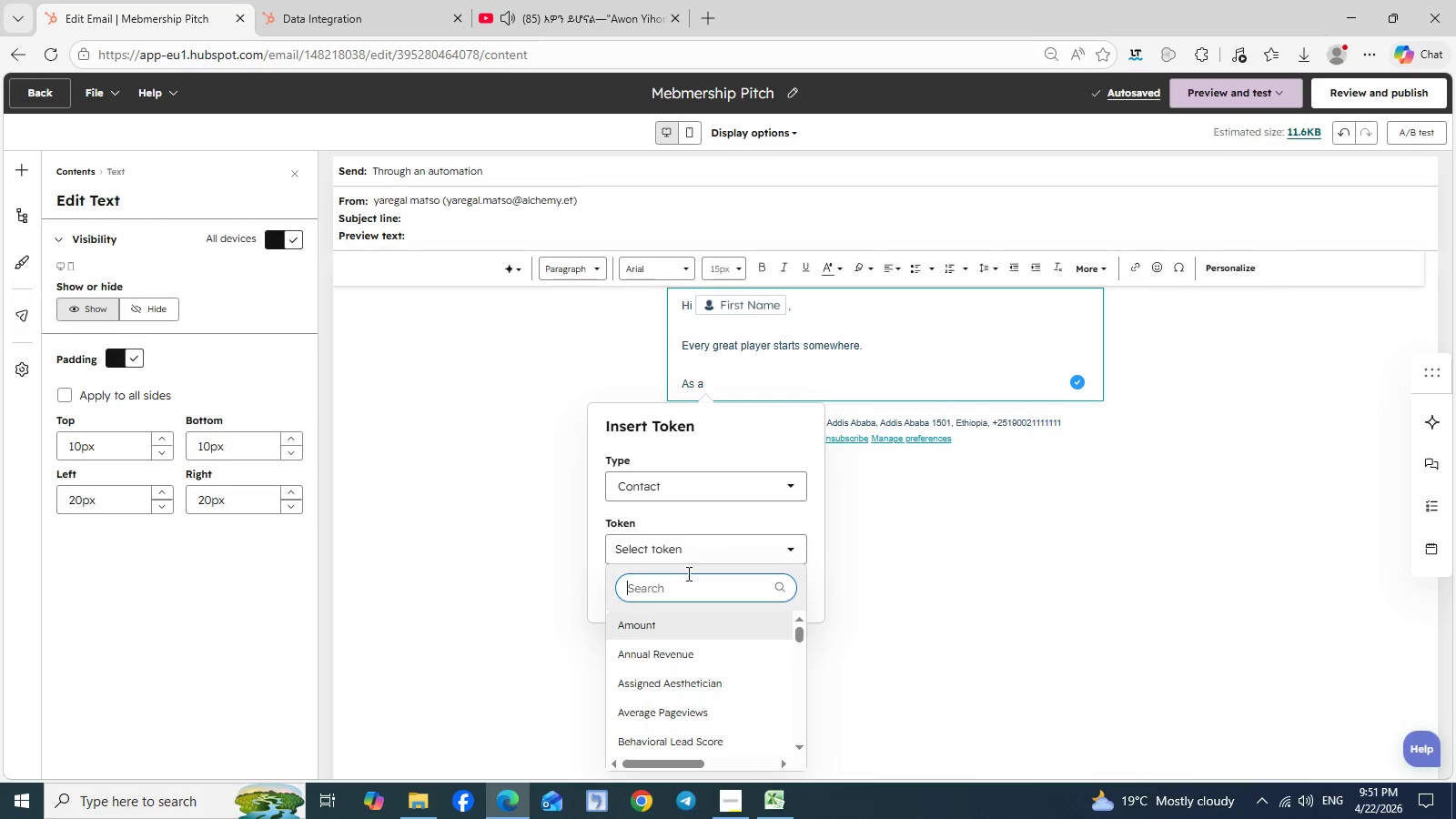 
type(skill)
 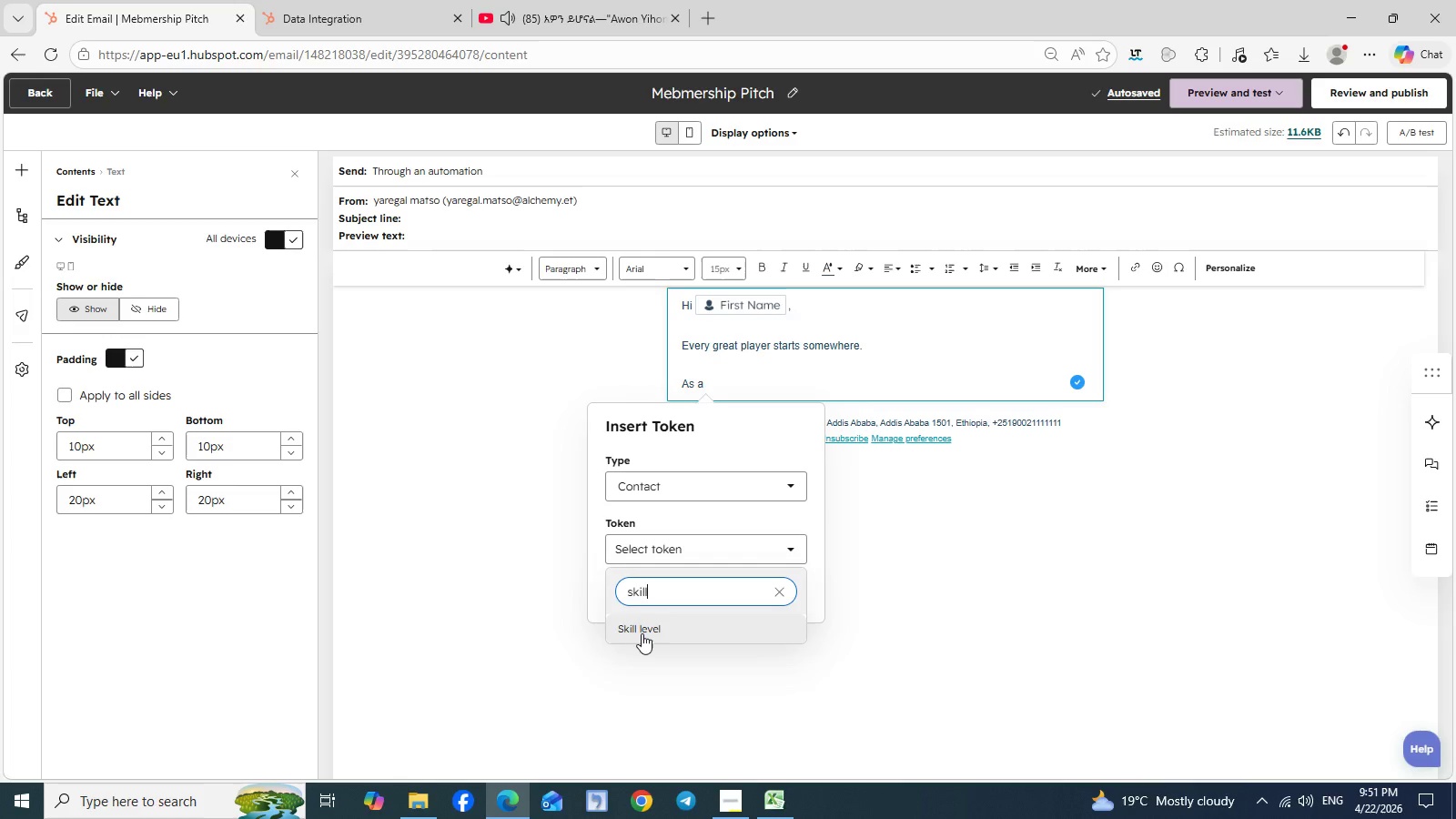 
left_click([642, 633])
 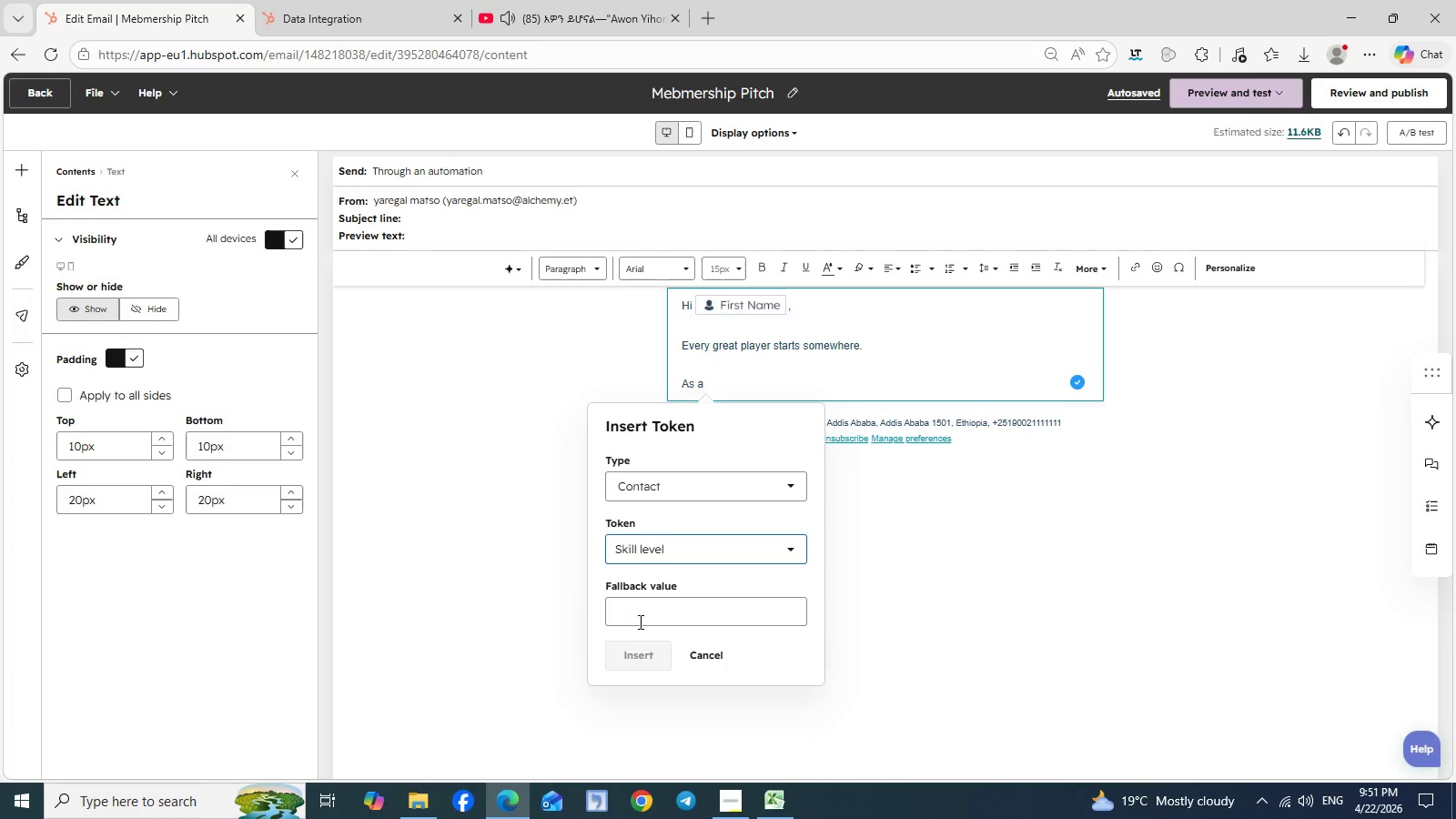 
left_click([639, 619])
 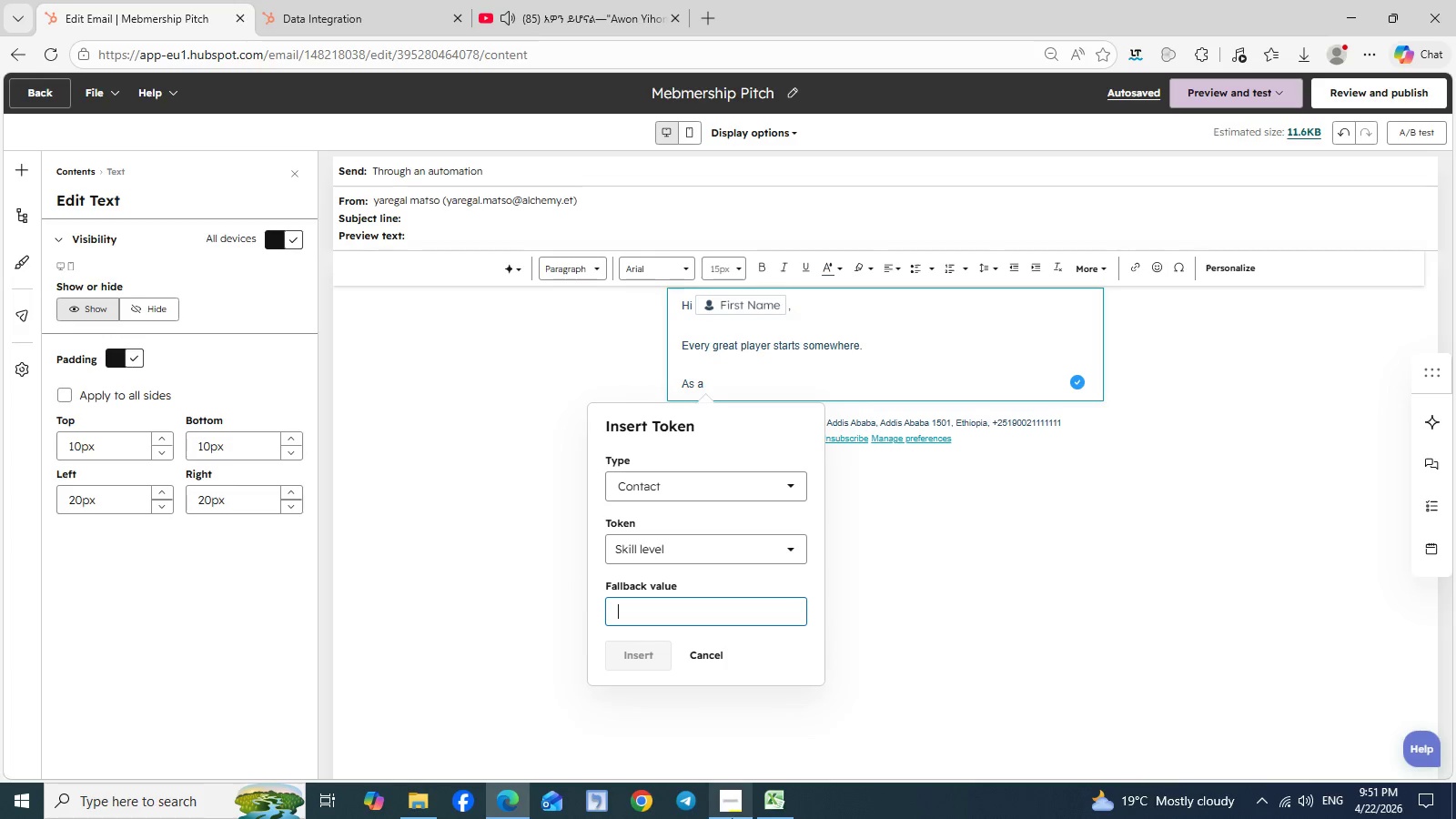 
mouse_move([768, 780])
 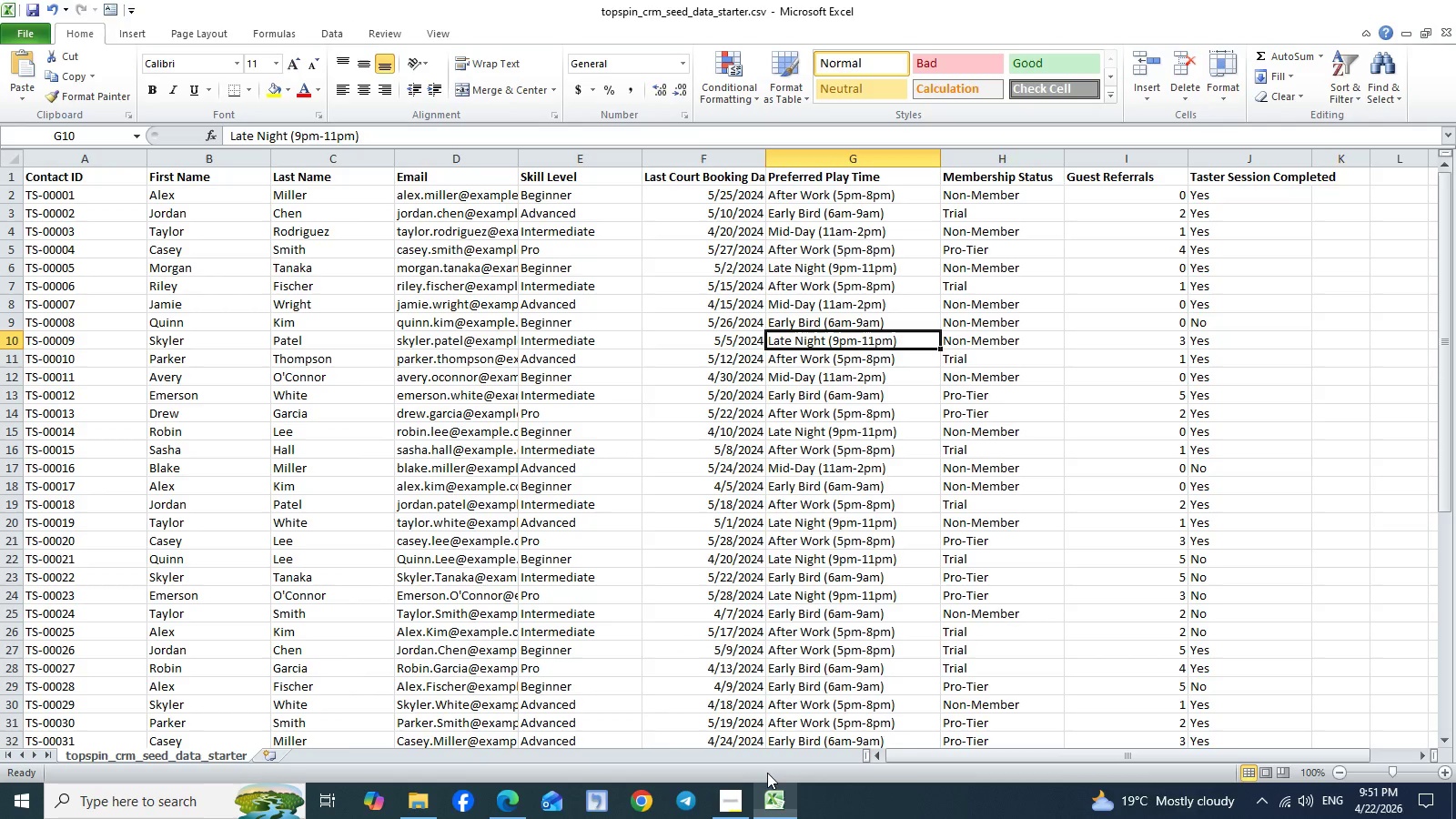 
left_click([767, 773])
 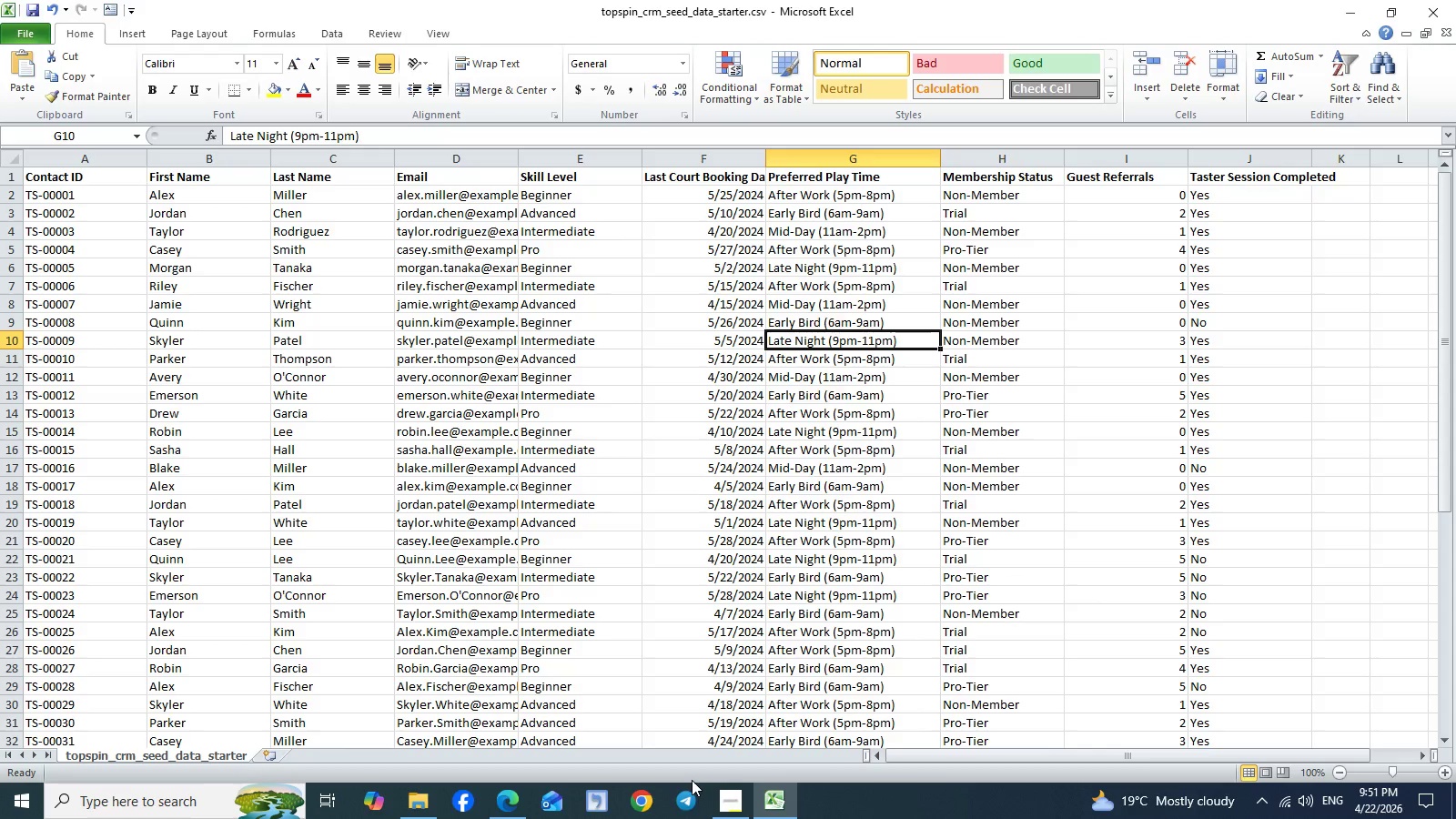 
wait(6.31)
 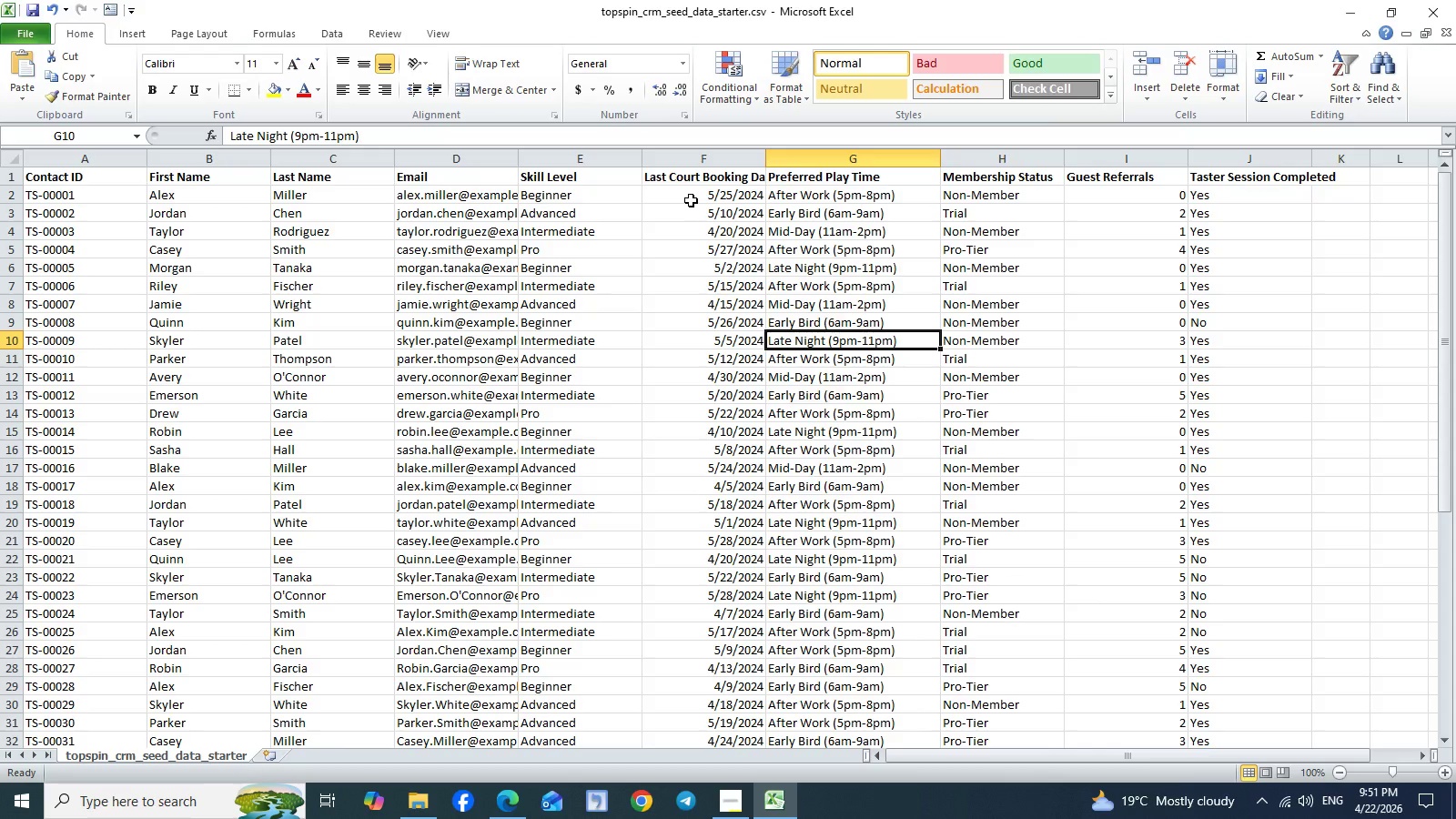 
left_click([501, 805])
 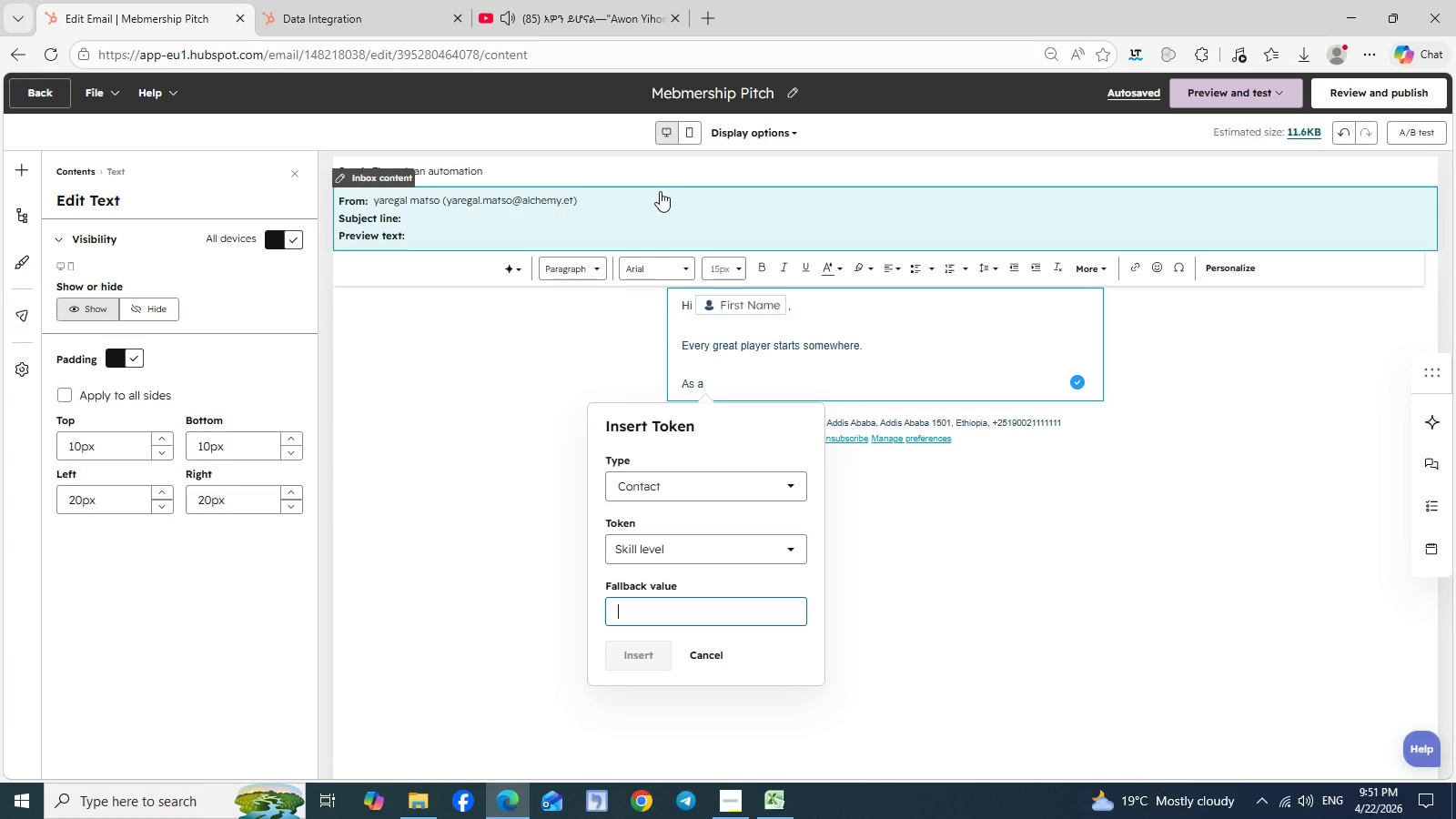 
wait(7.03)
 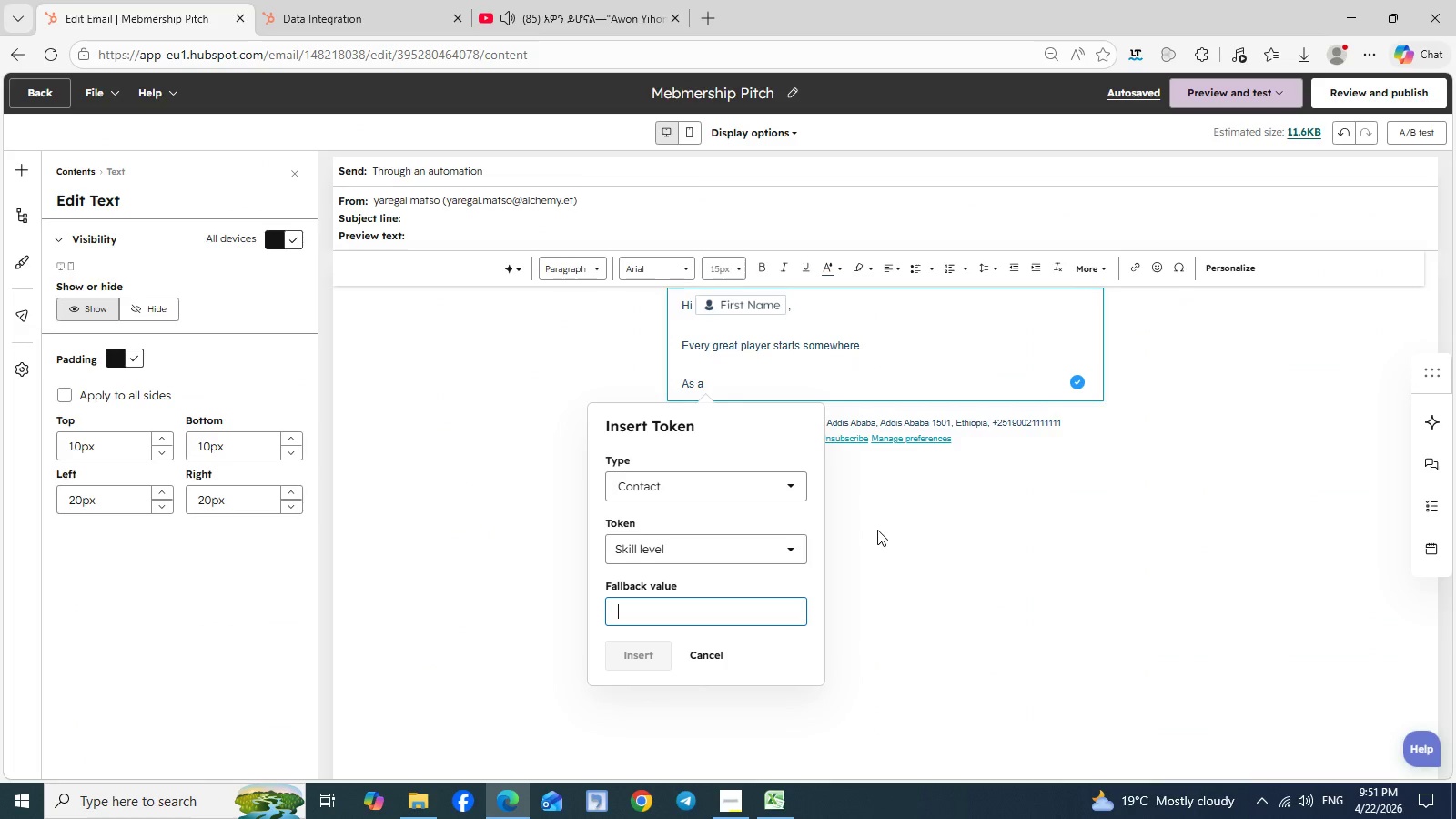 
left_click([345, 8])
 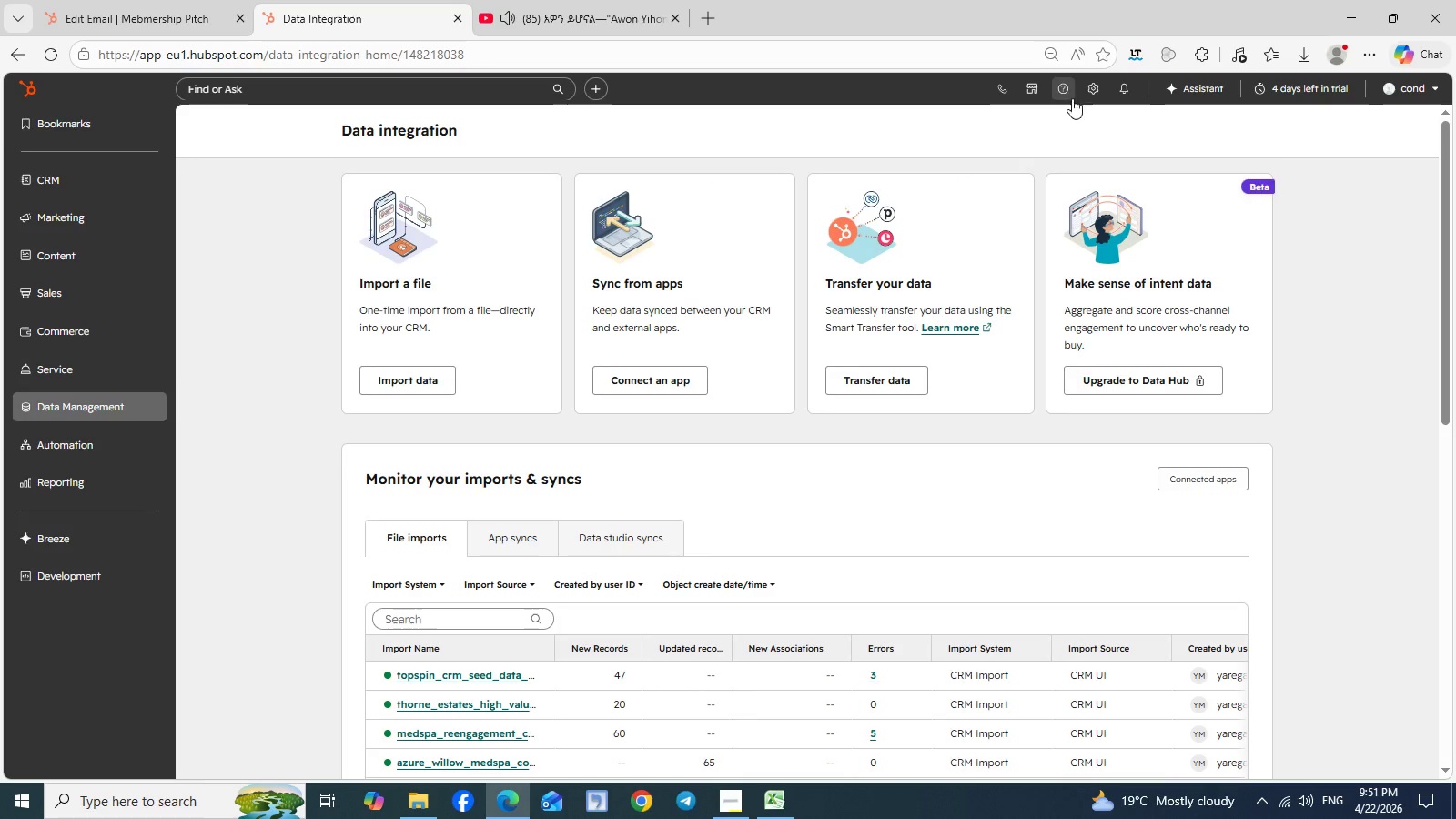 
left_click([1089, 94])
 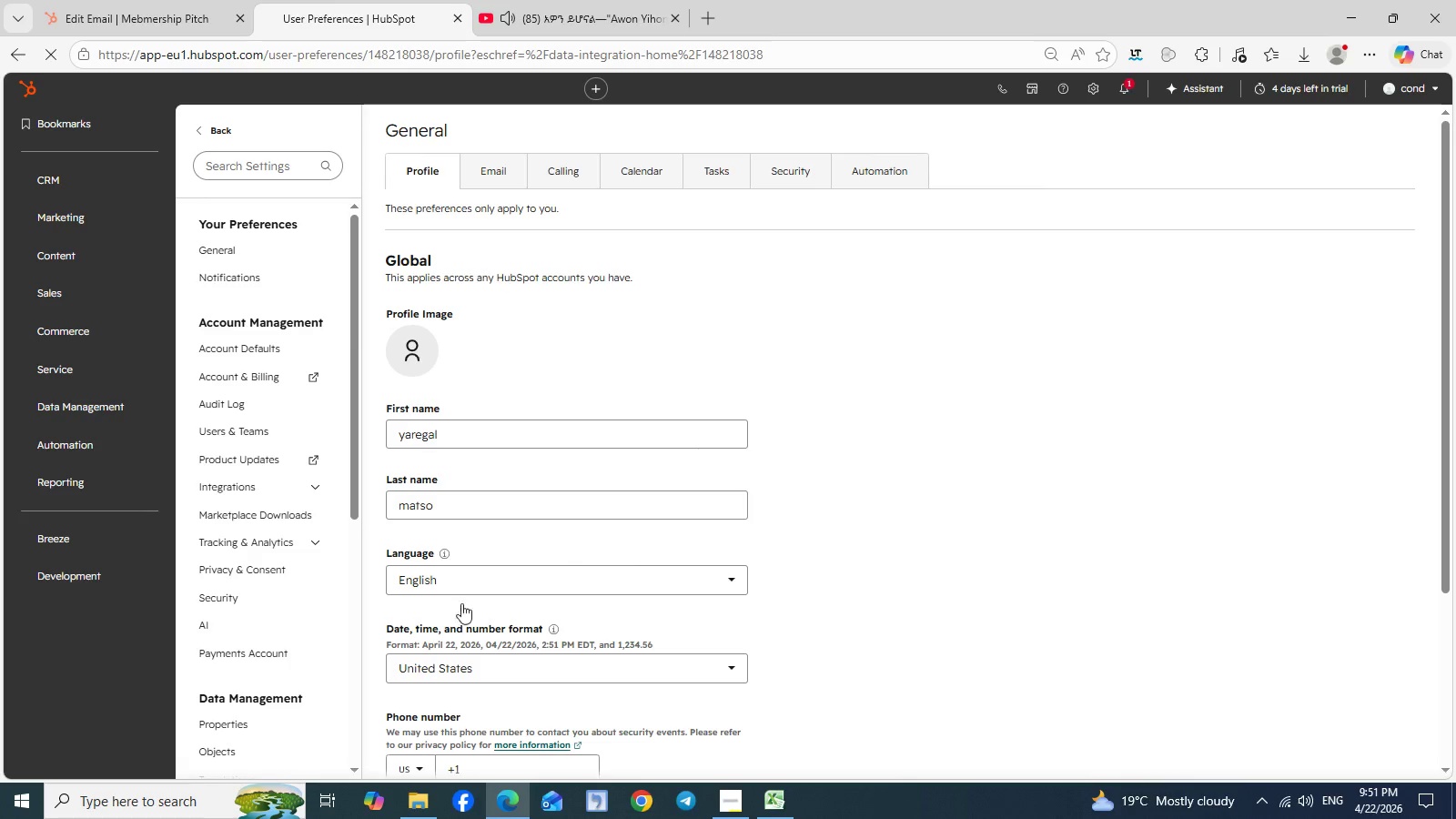 
wait(5.44)
 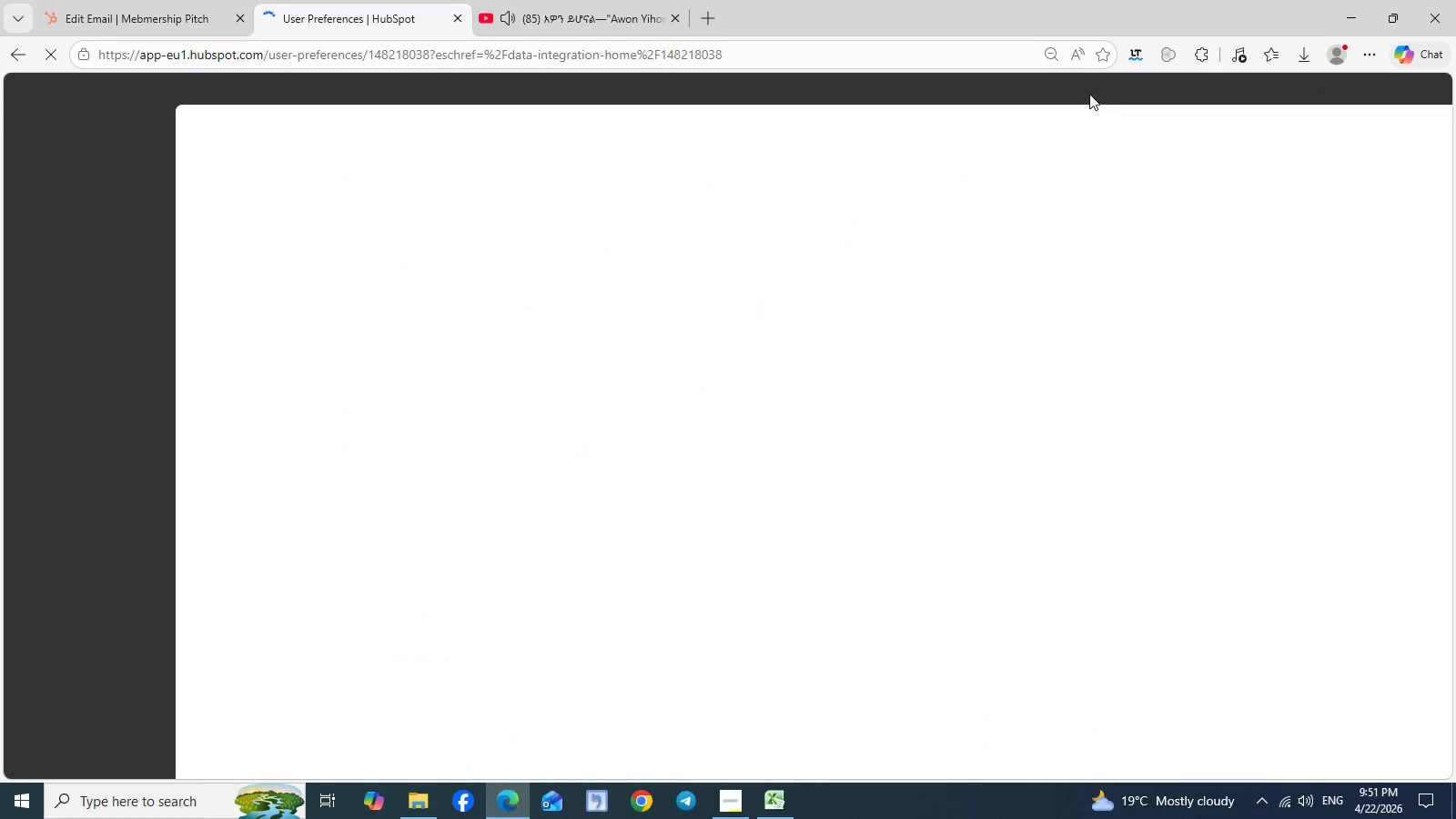 
left_click([242, 730])
 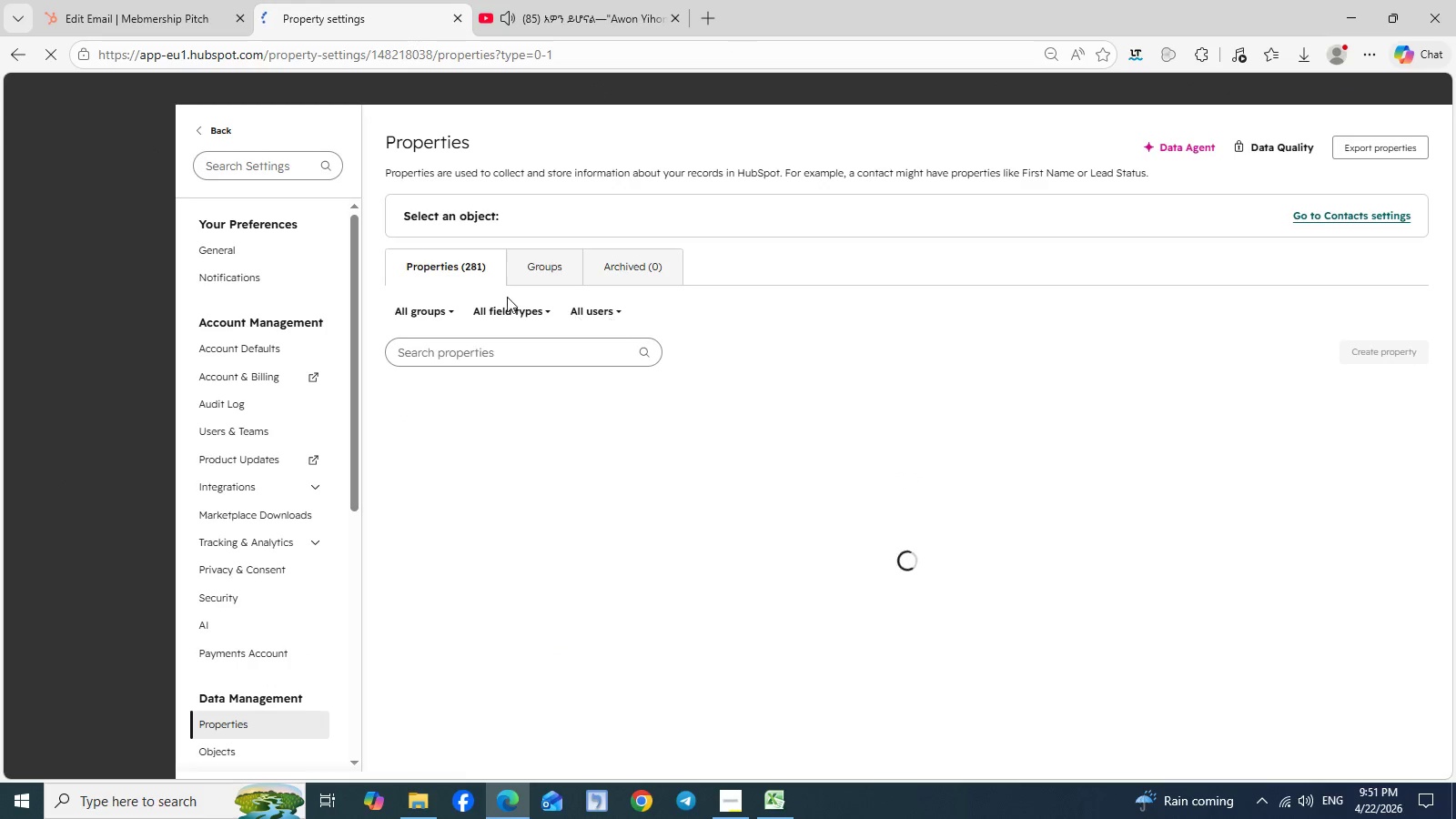 
left_click([484, 361])
 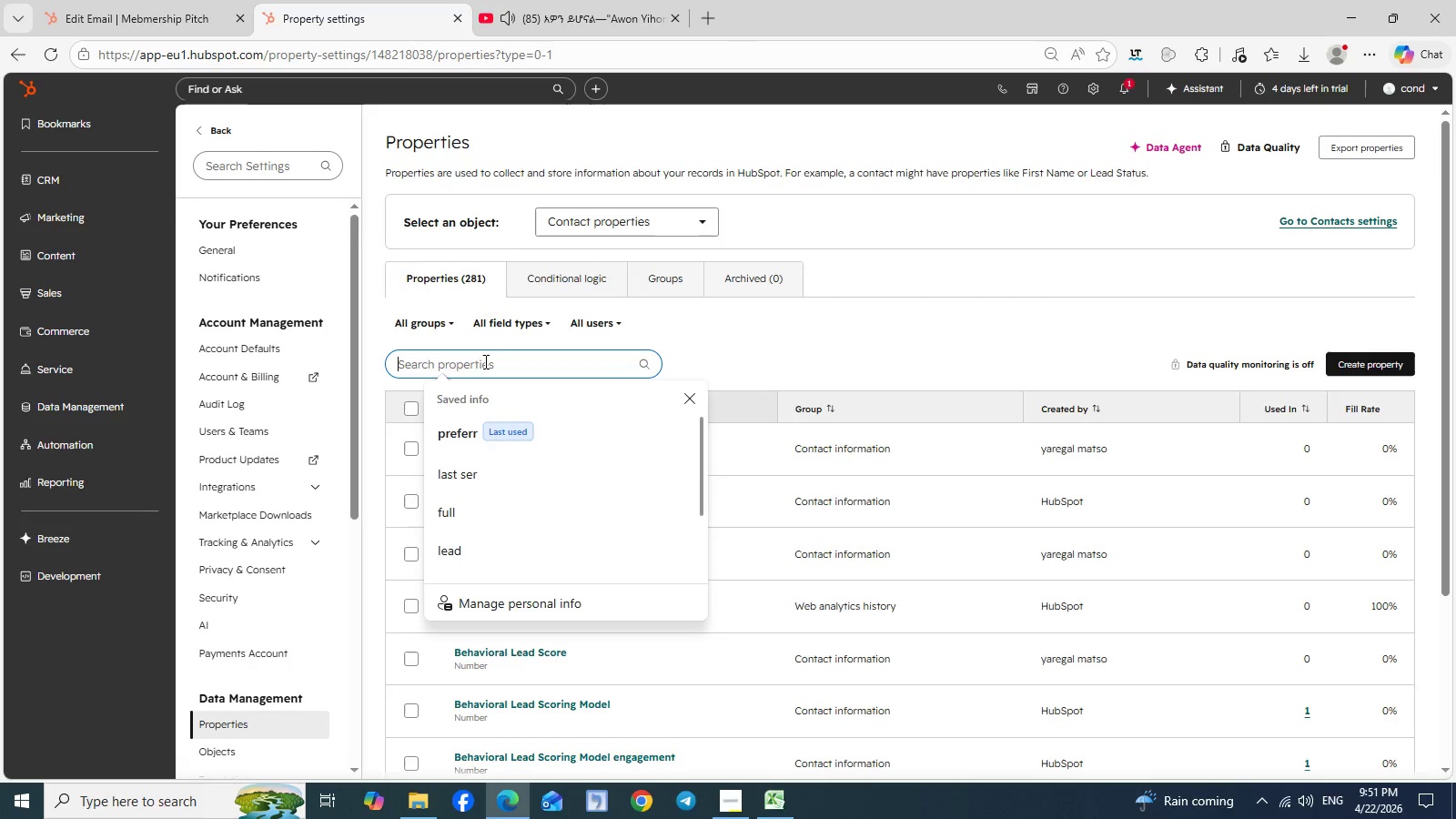 
type(skil)
 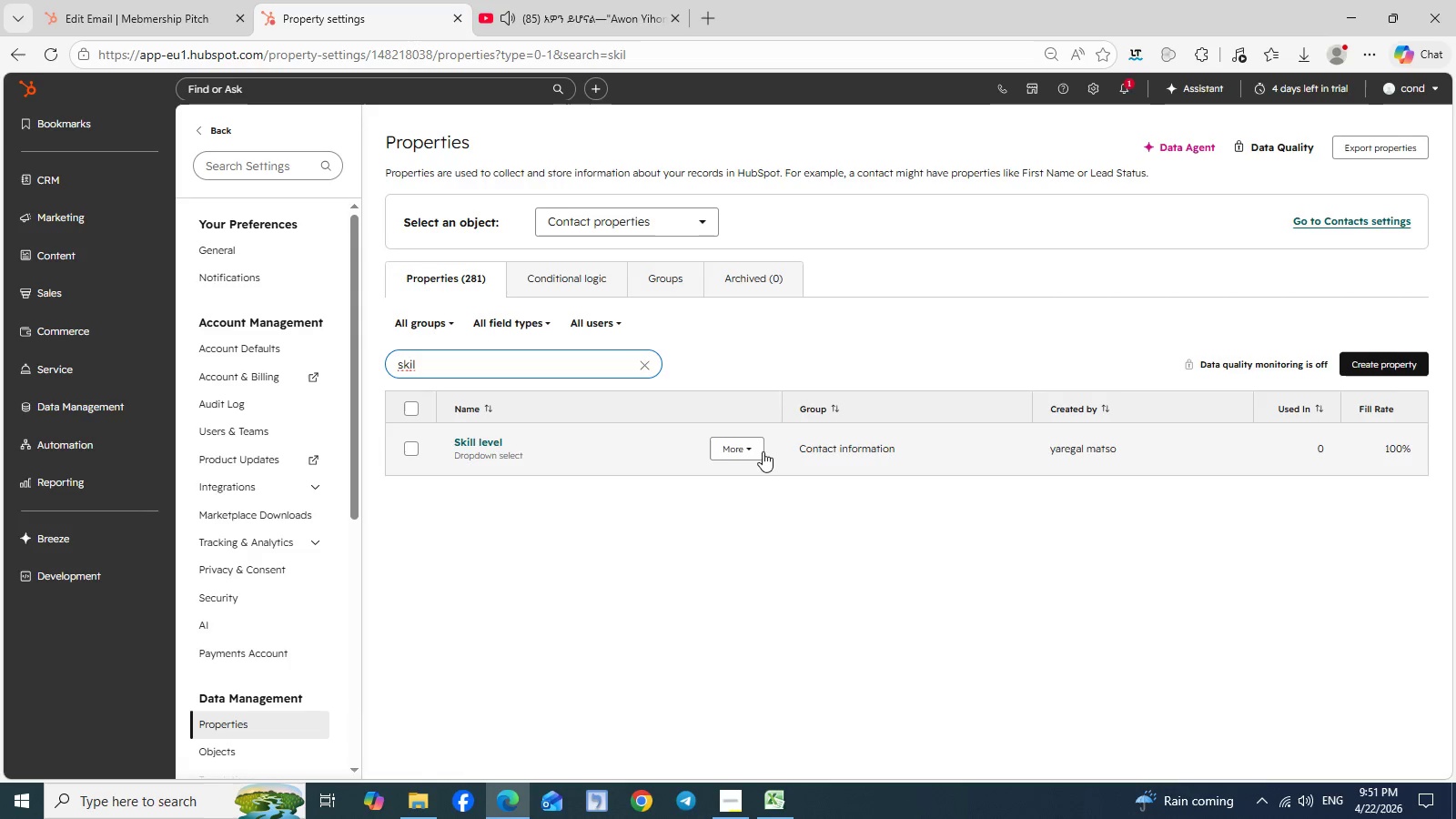 
left_click([751, 449])
 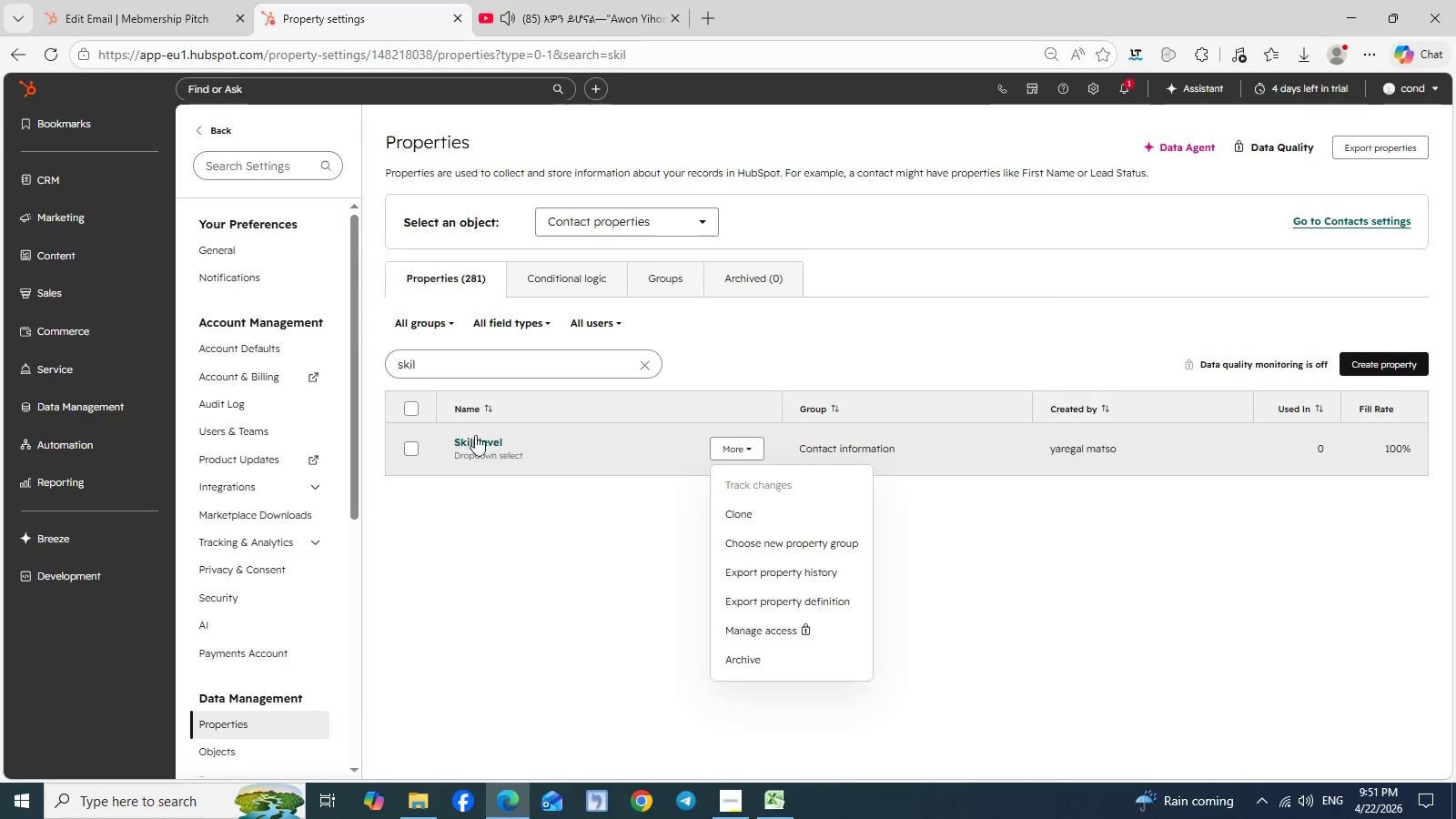 
left_click([480, 438])
 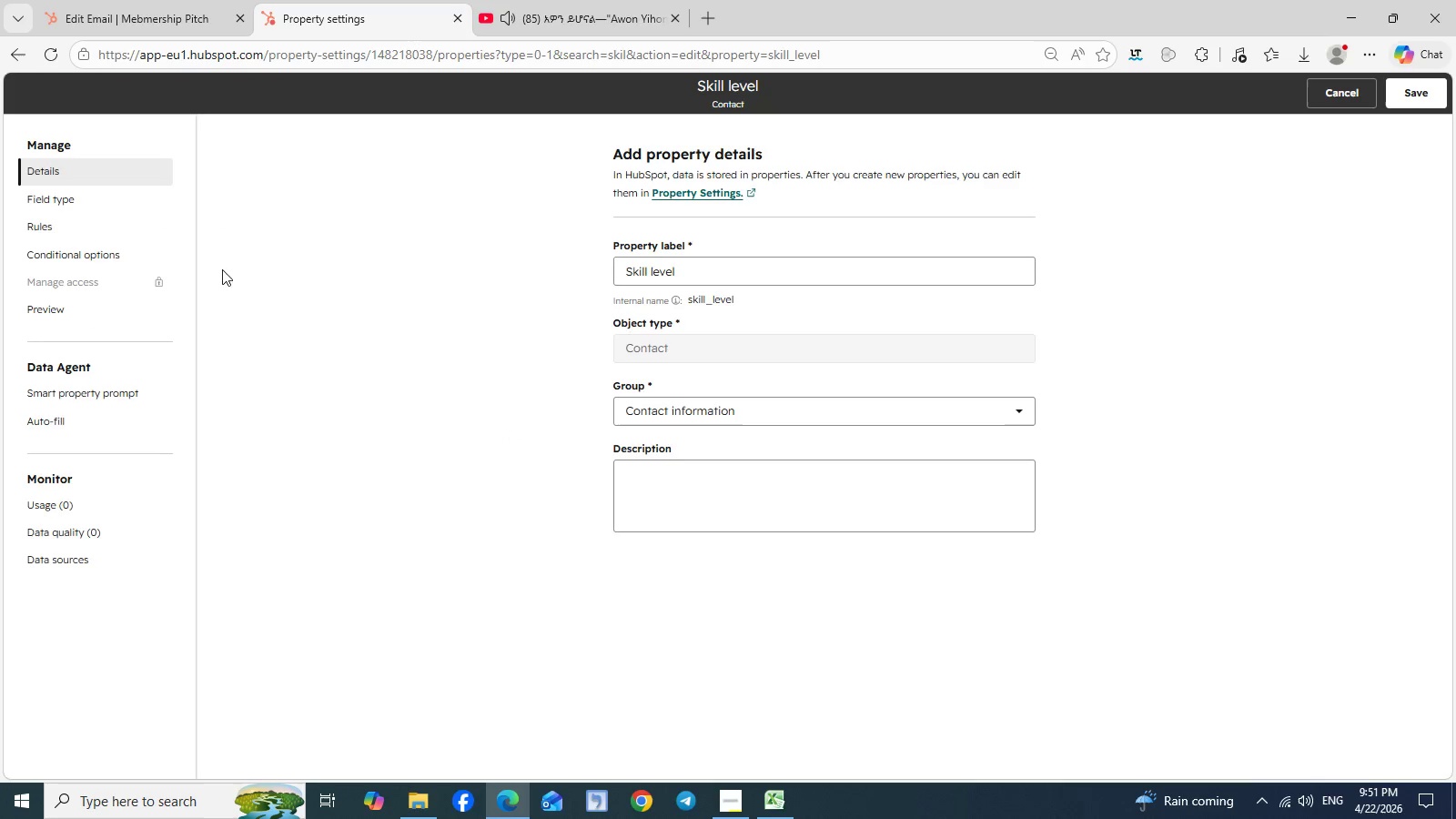 
wait(5.84)
 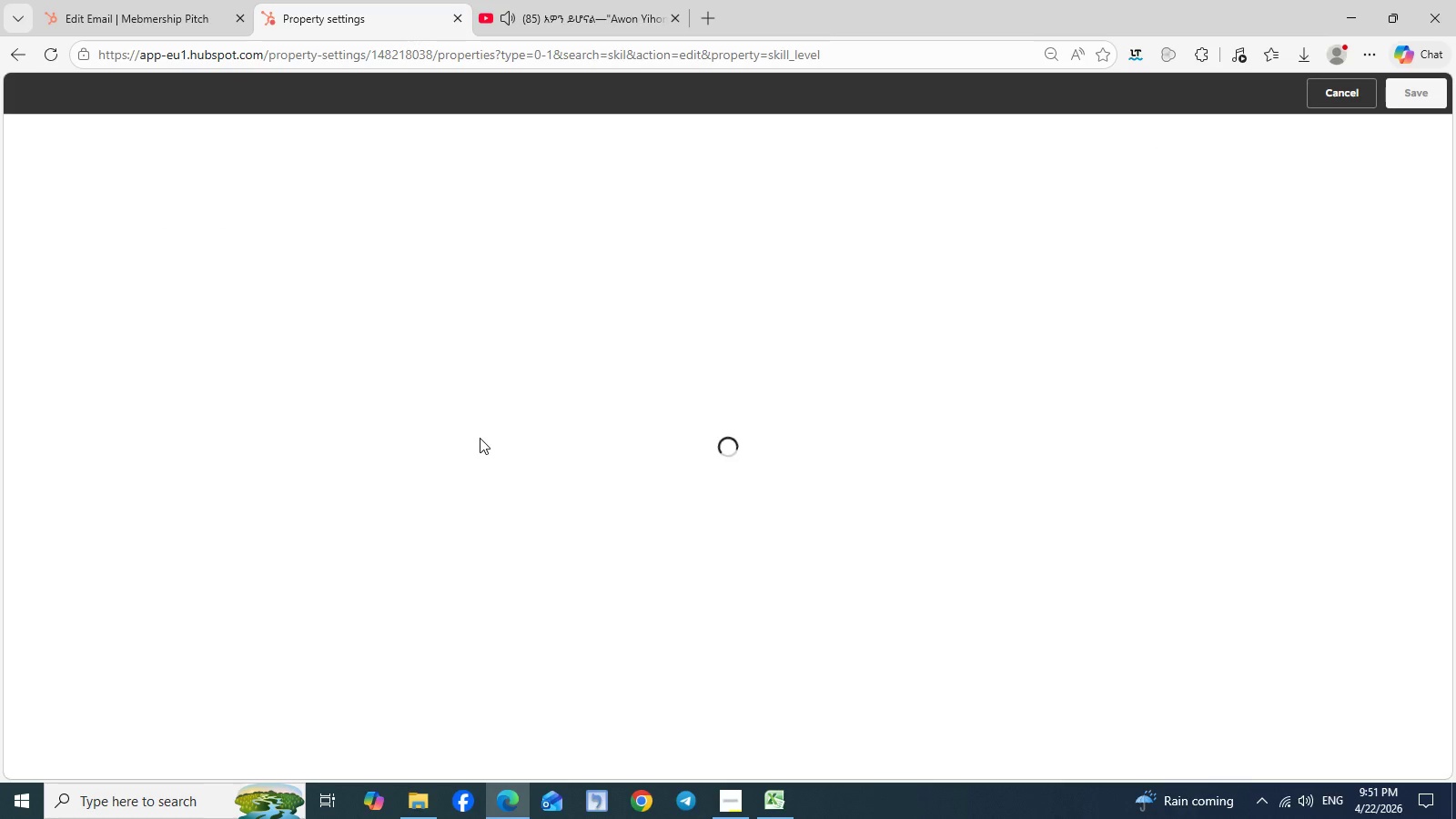 
left_click([679, 273])
 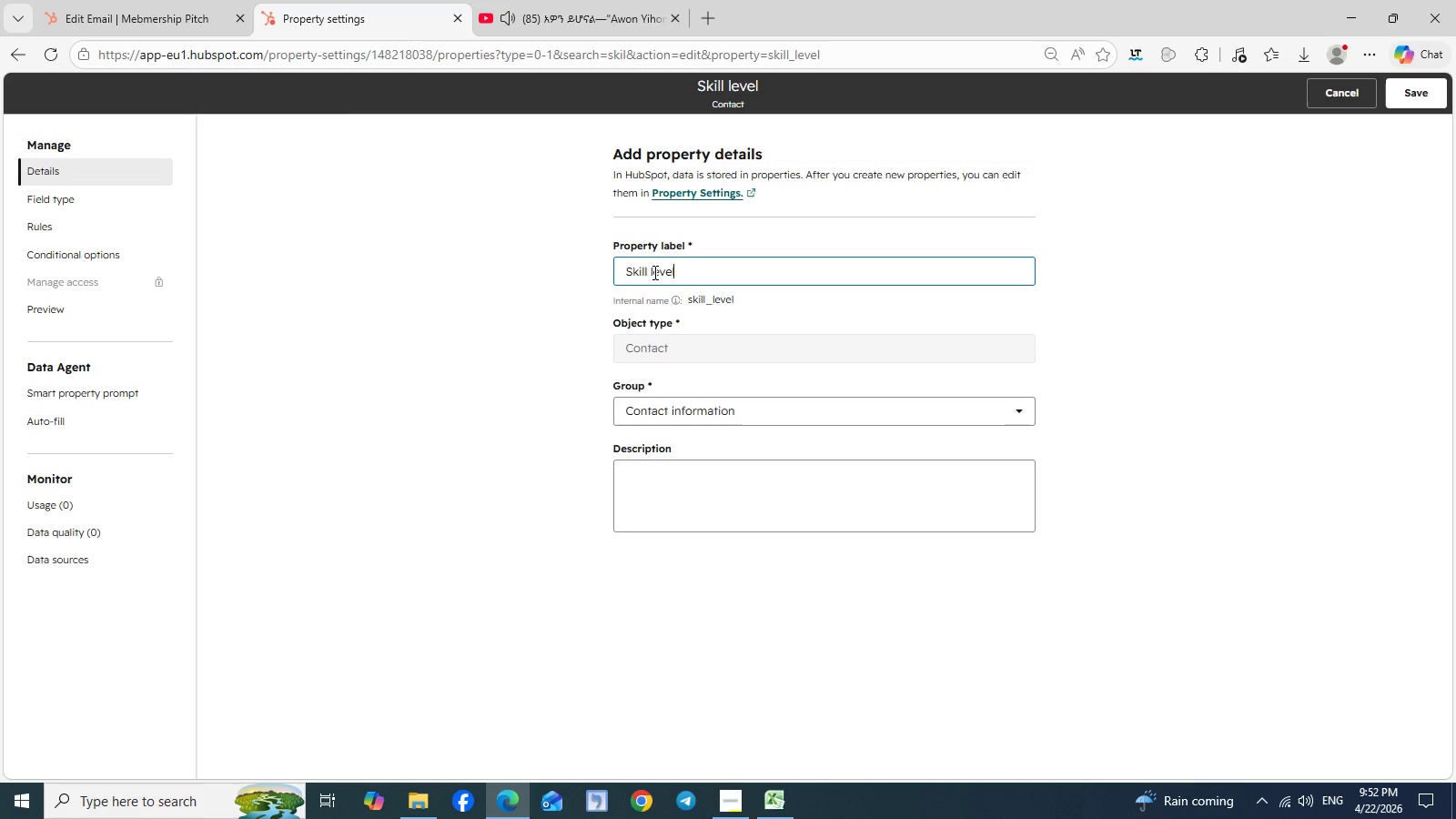 
left_click([653, 272])
 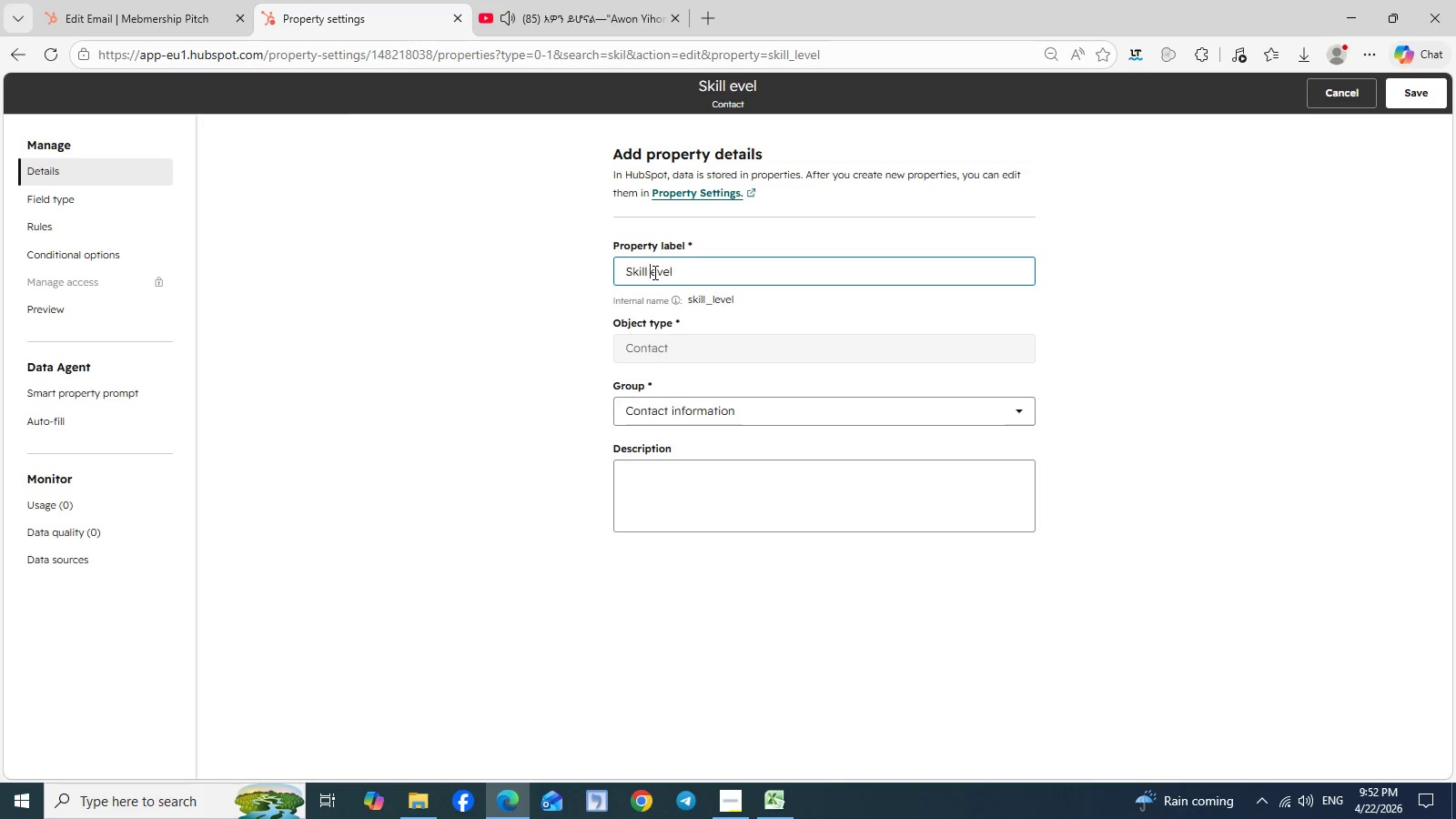 
key(Backspace)
 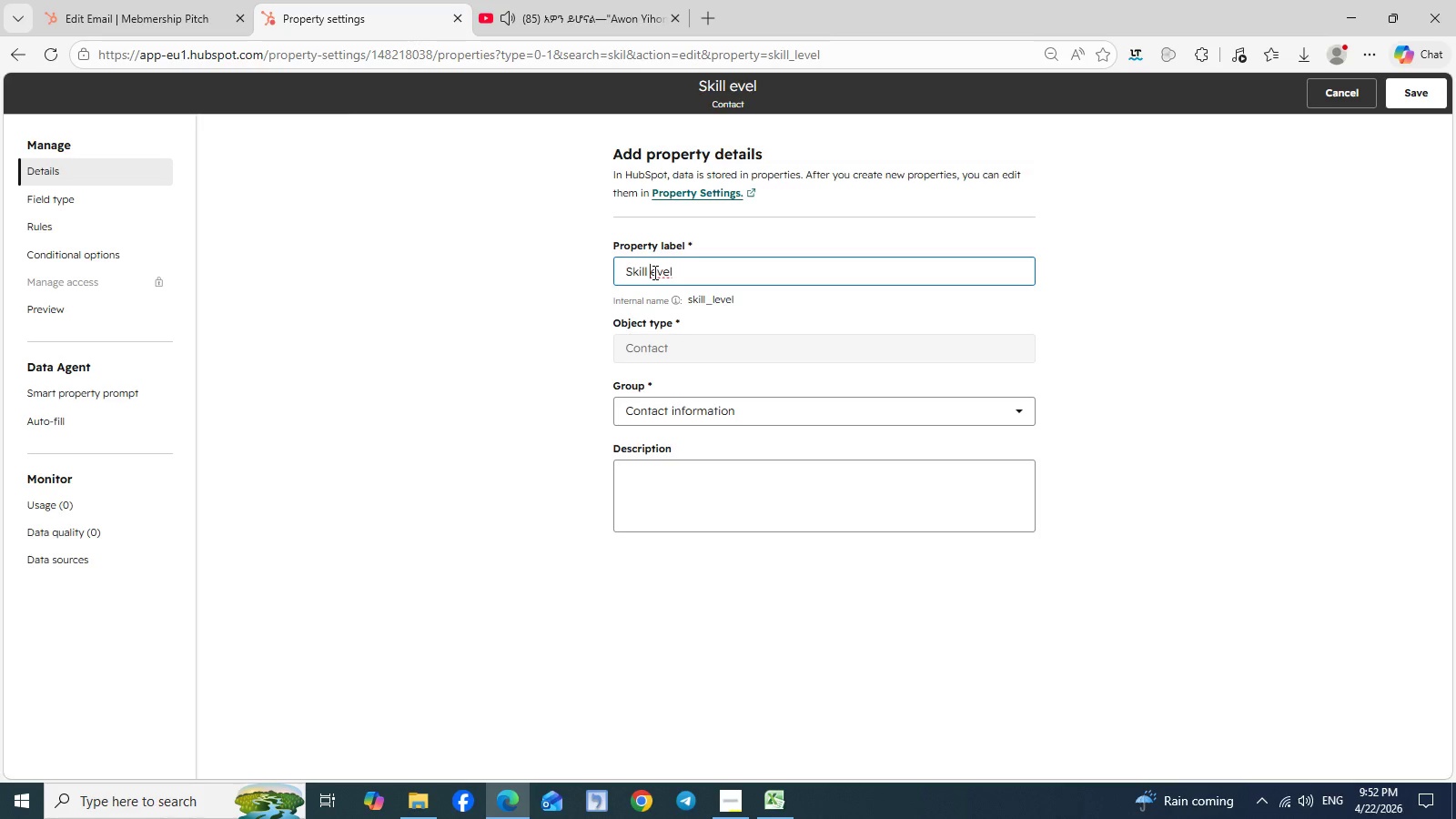 
key(Shift+L)
 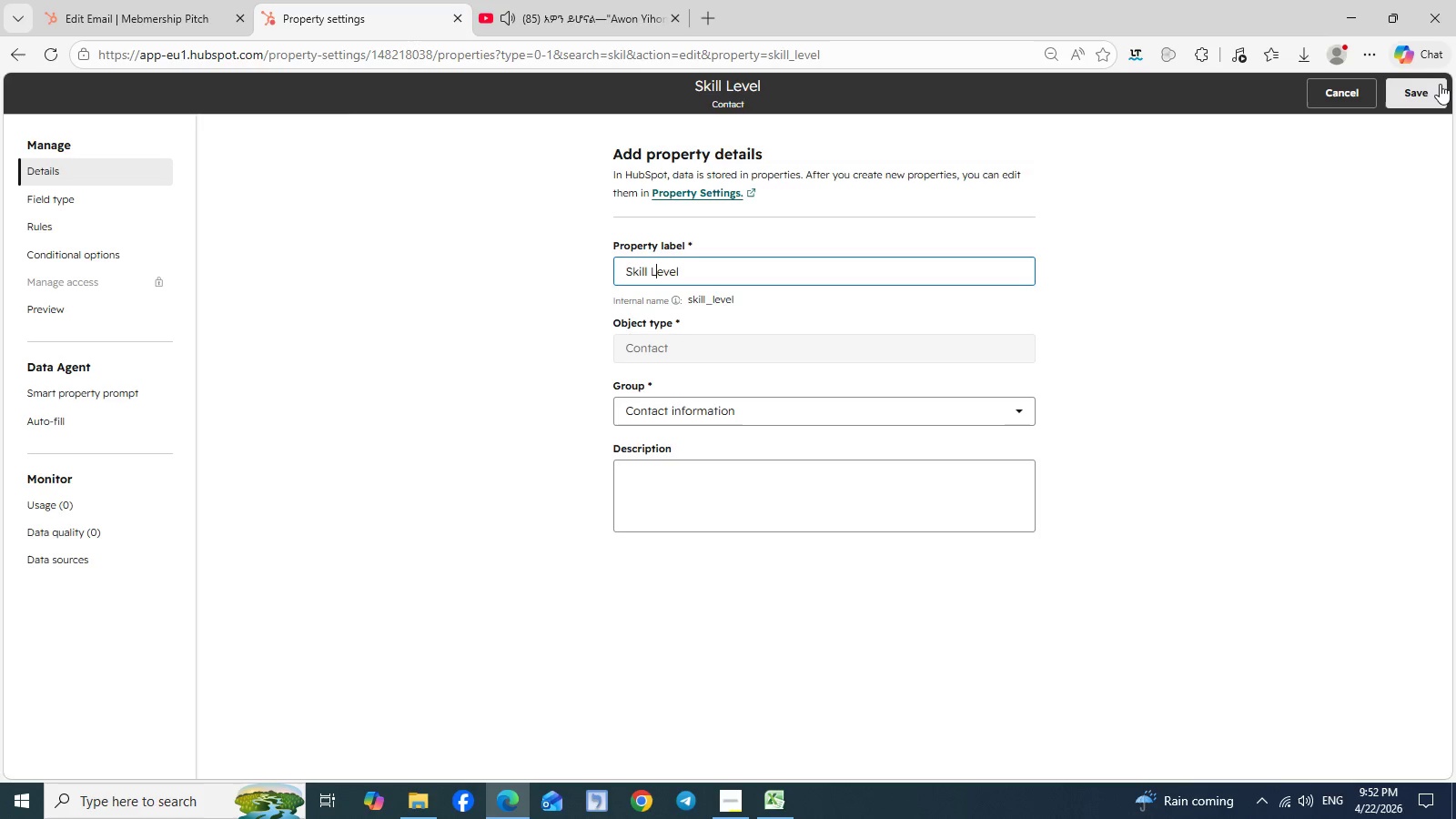 
left_click([1416, 96])
 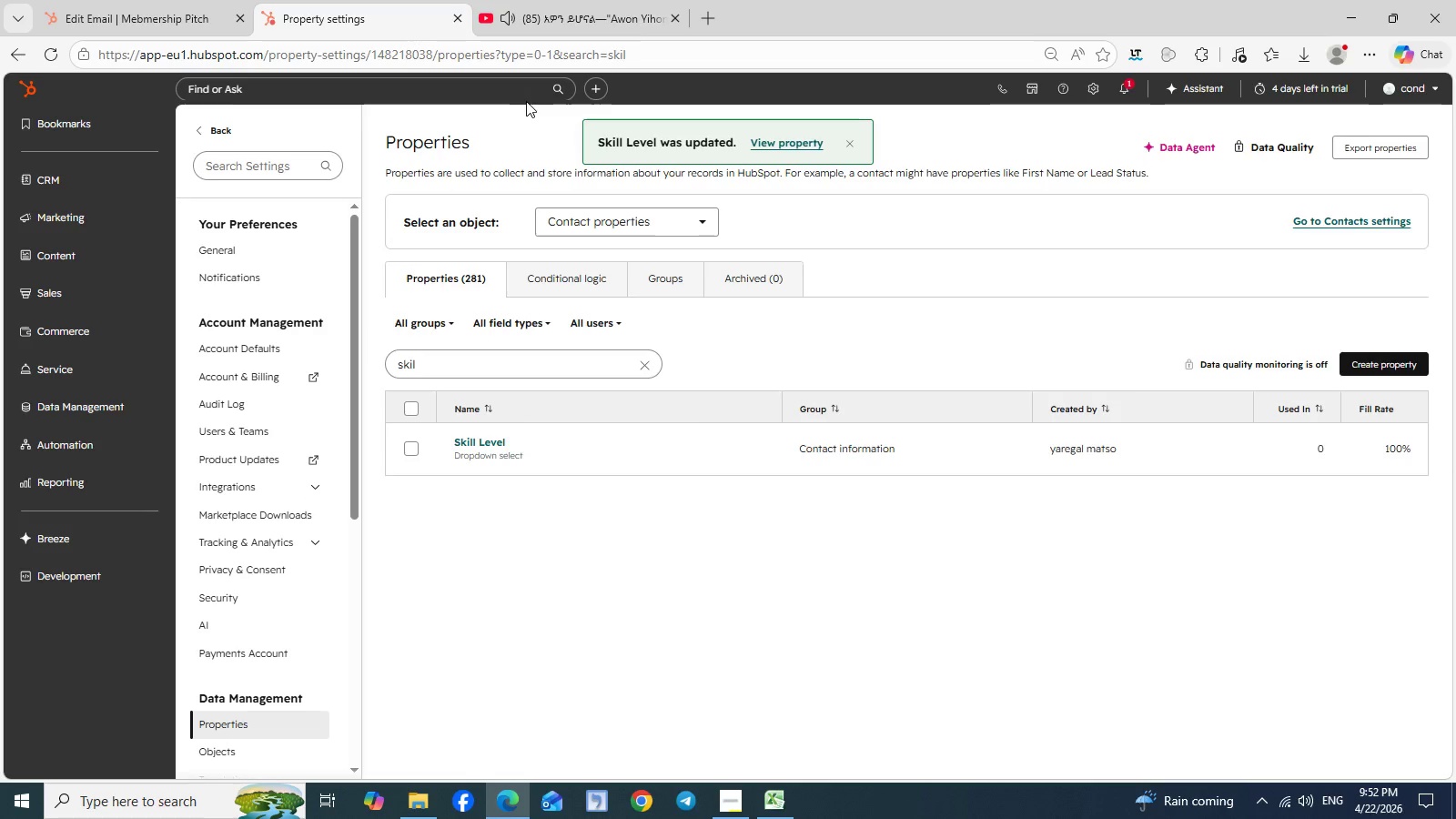 
left_click([175, 19])
 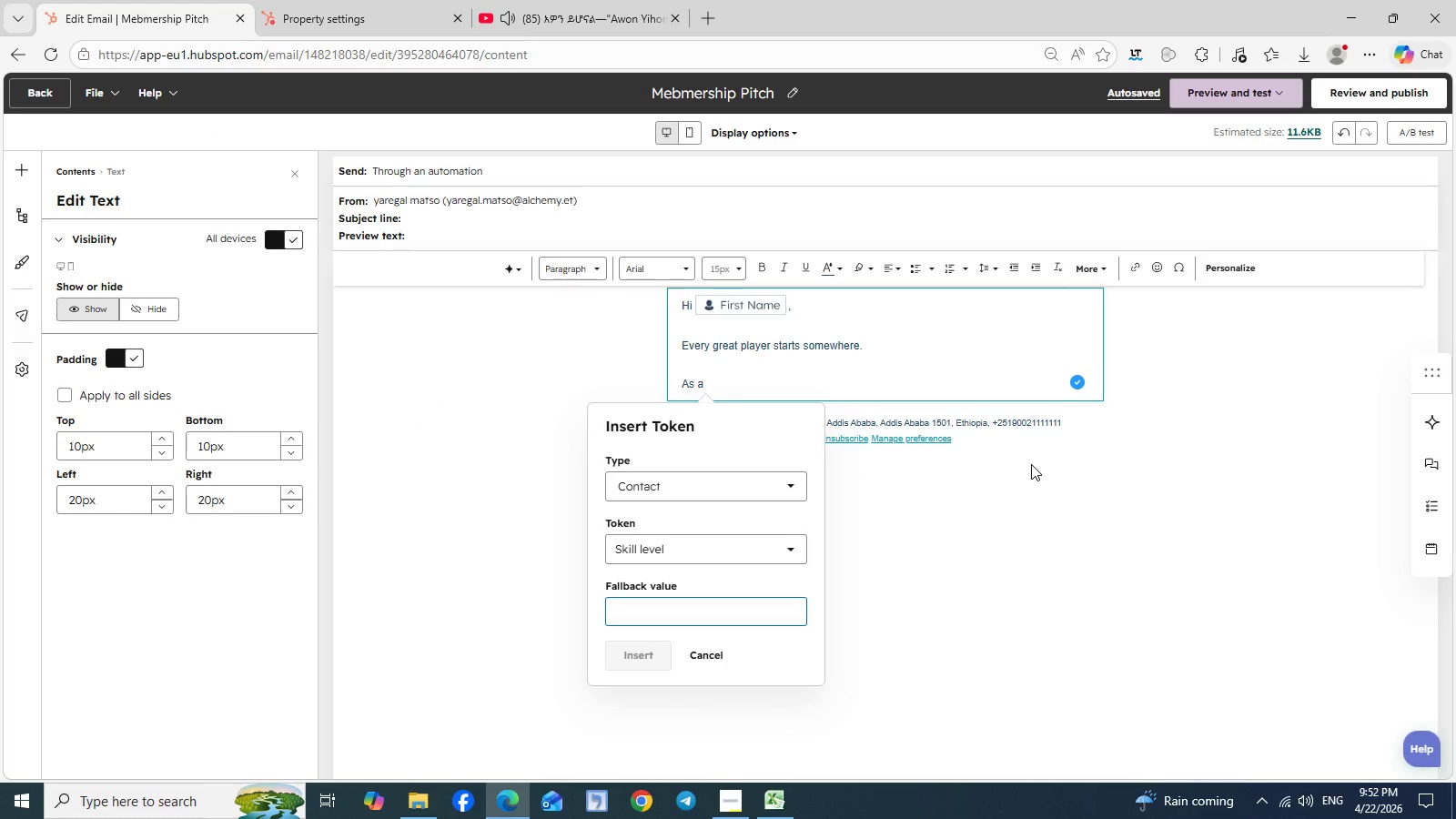 
left_click([1031, 464])
 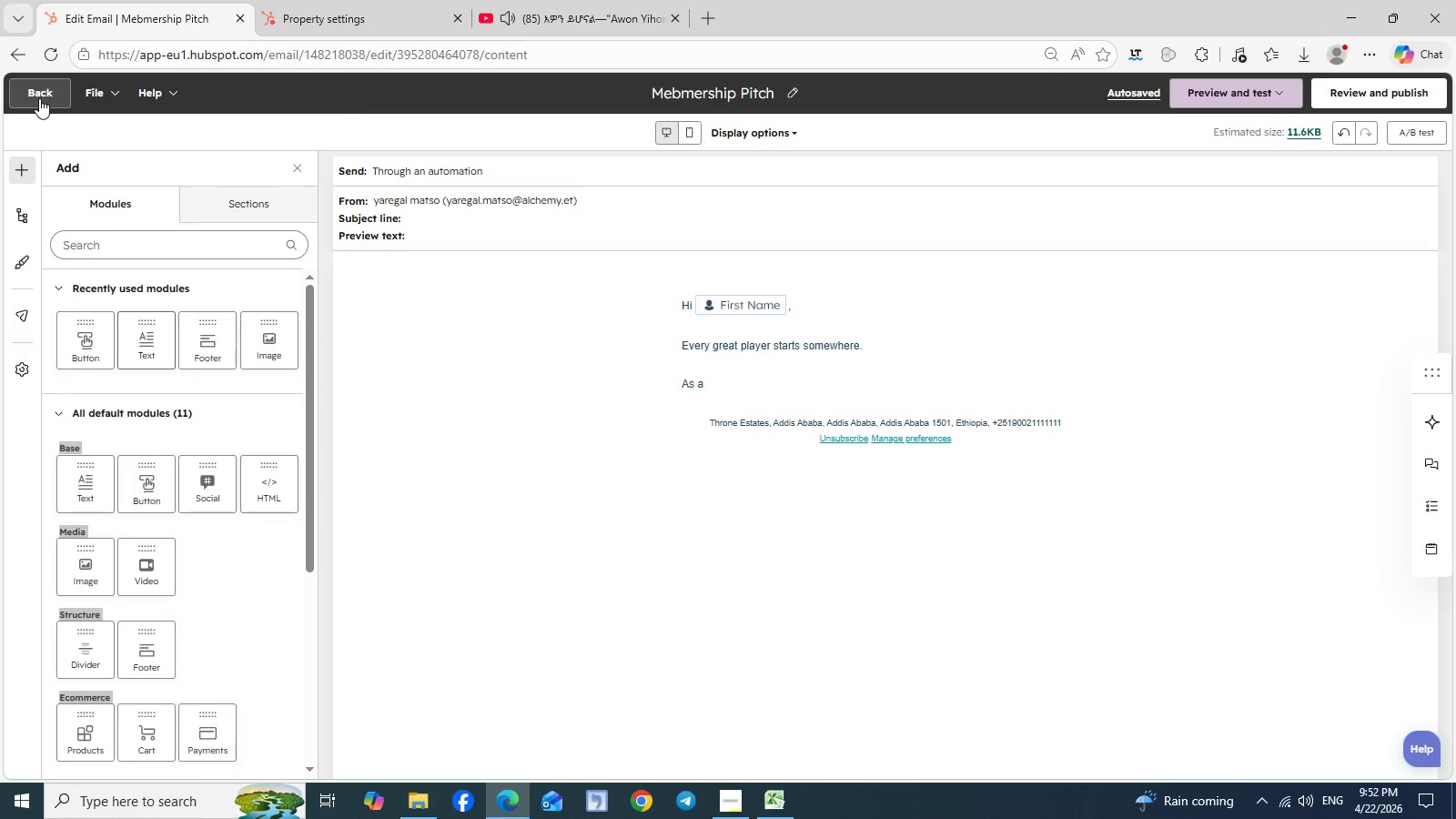 
wait(5.19)
 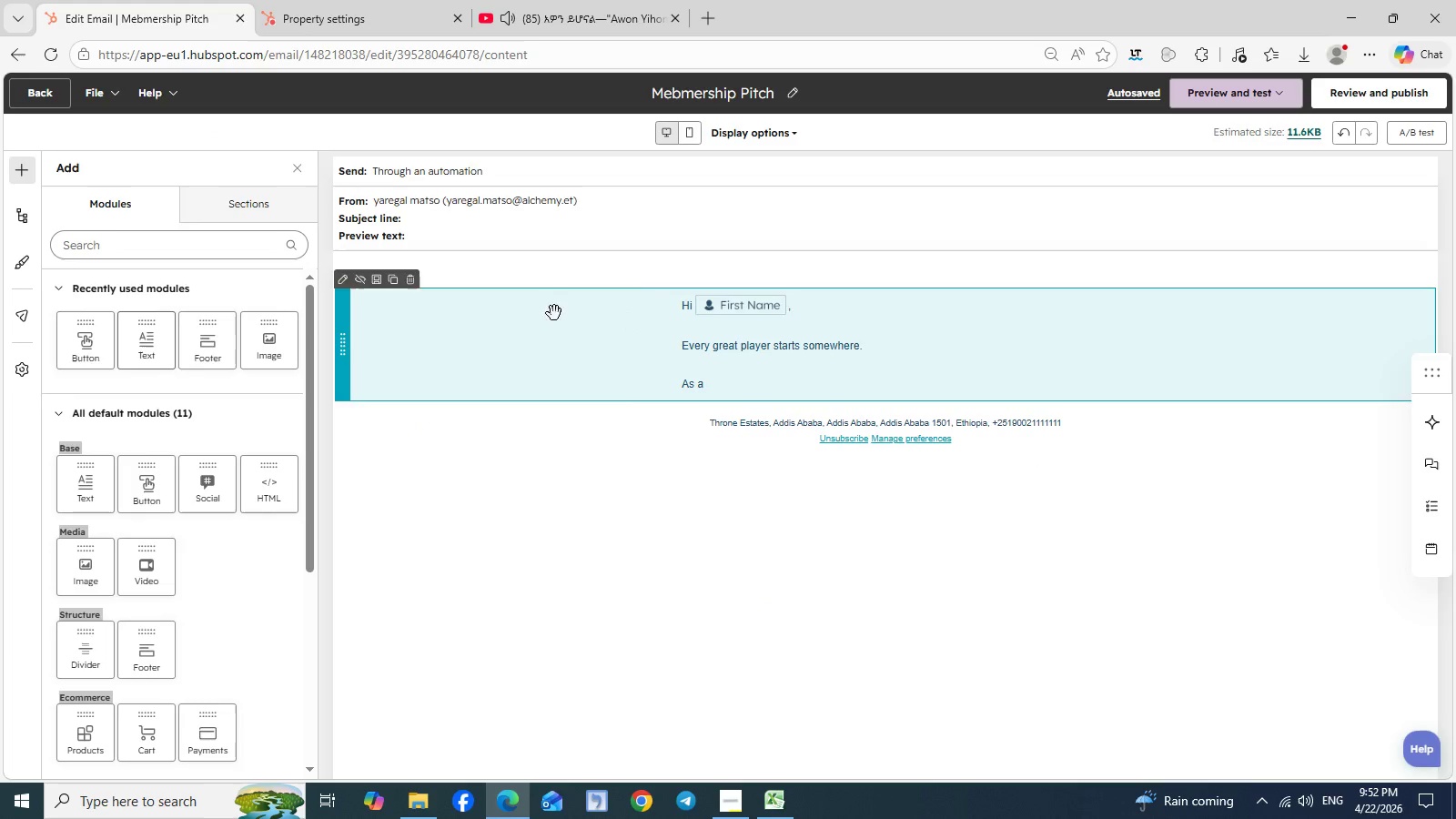 
left_click([39, 98])
 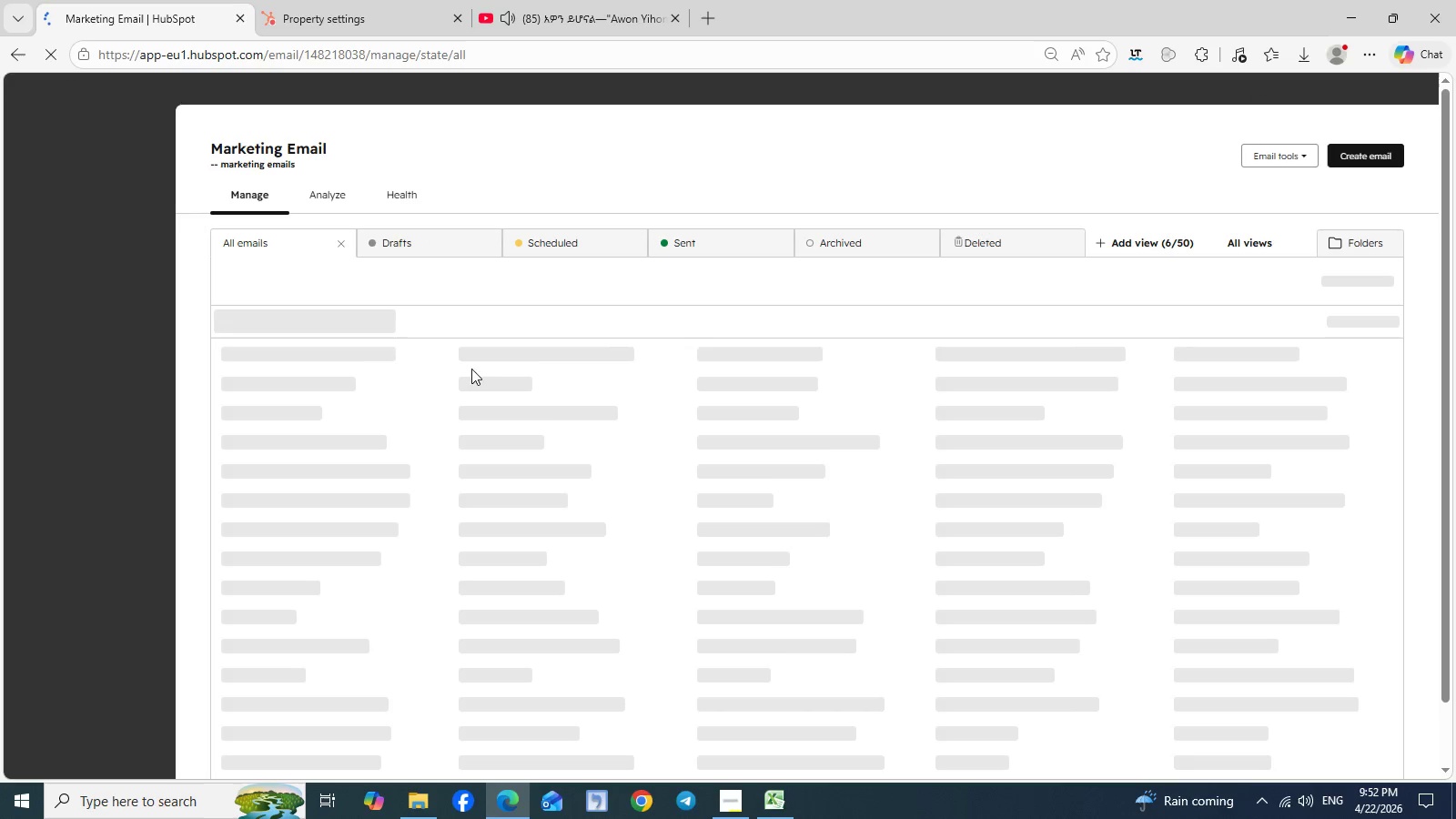 
wait(6.34)
 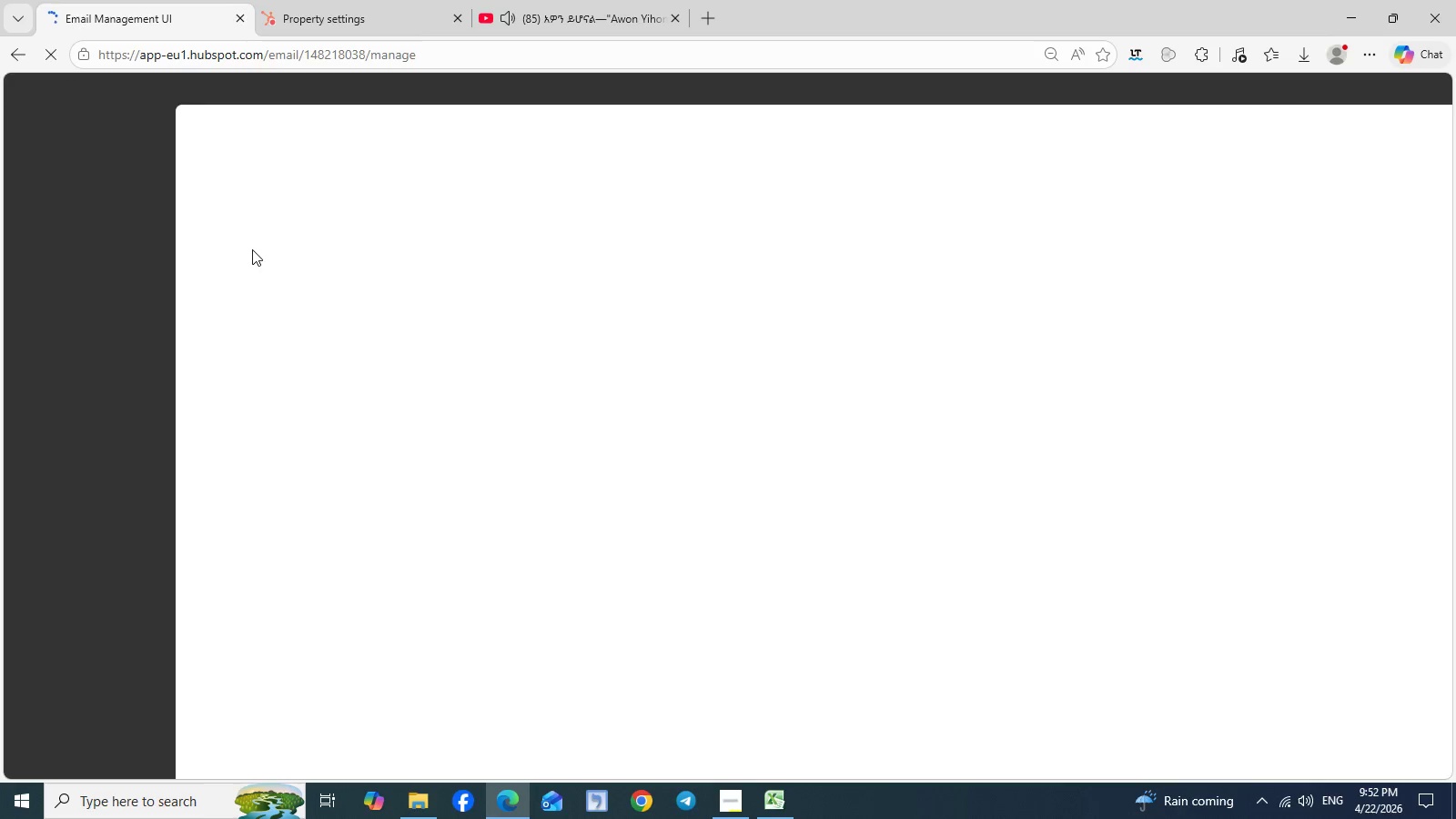 
left_click([626, 13])
 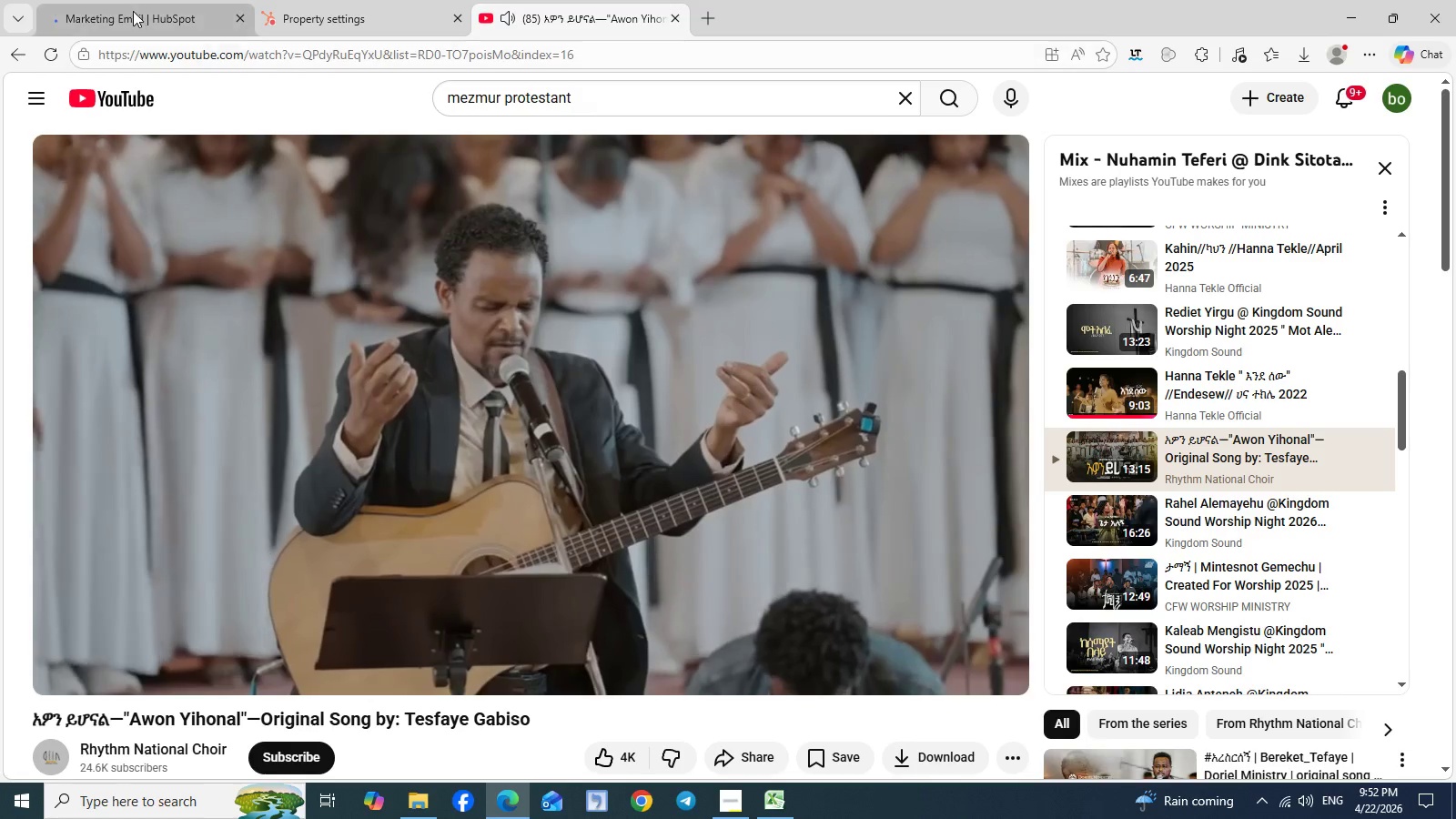 
left_click([133, 11])
 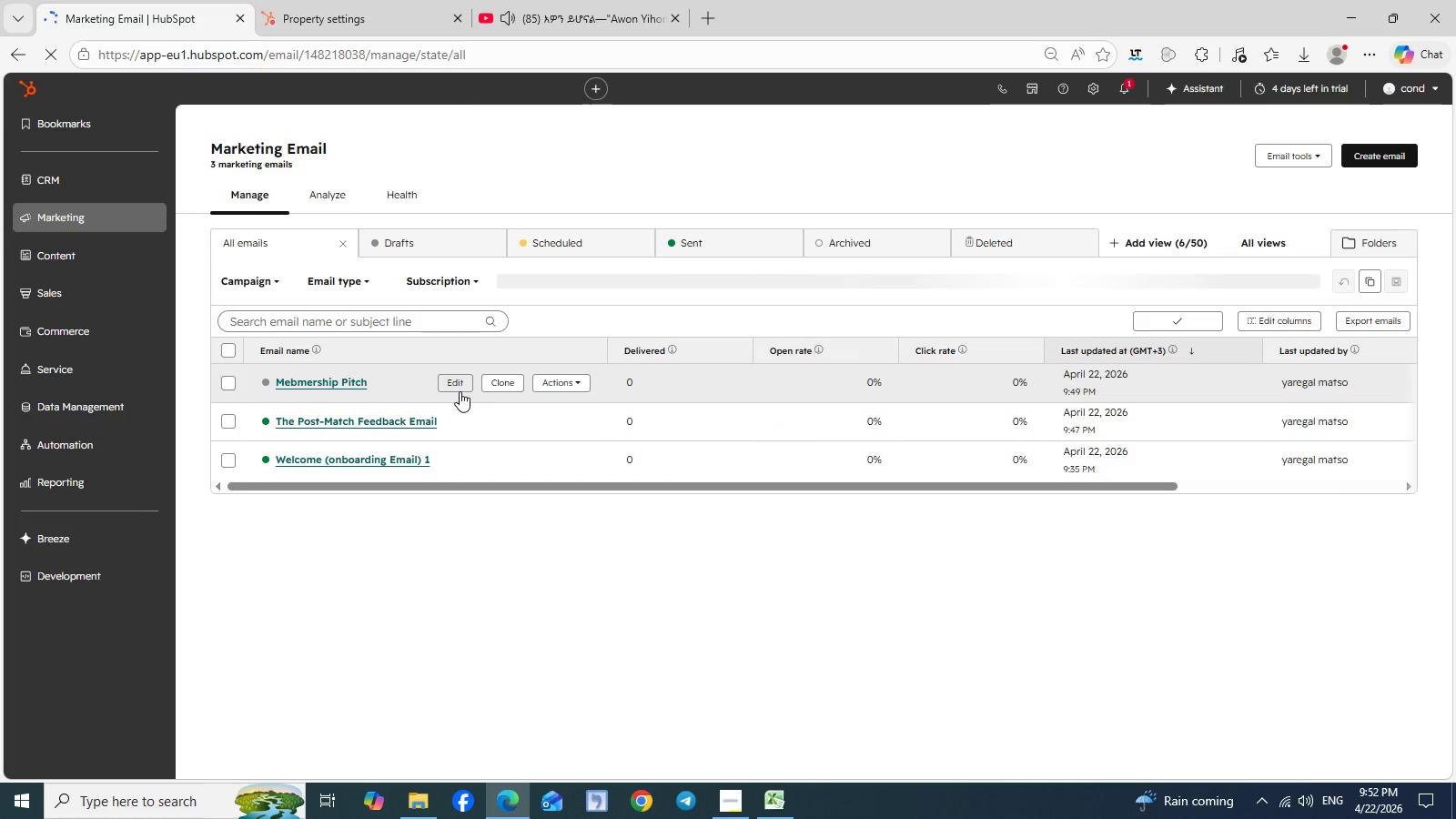 
left_click([460, 388])
 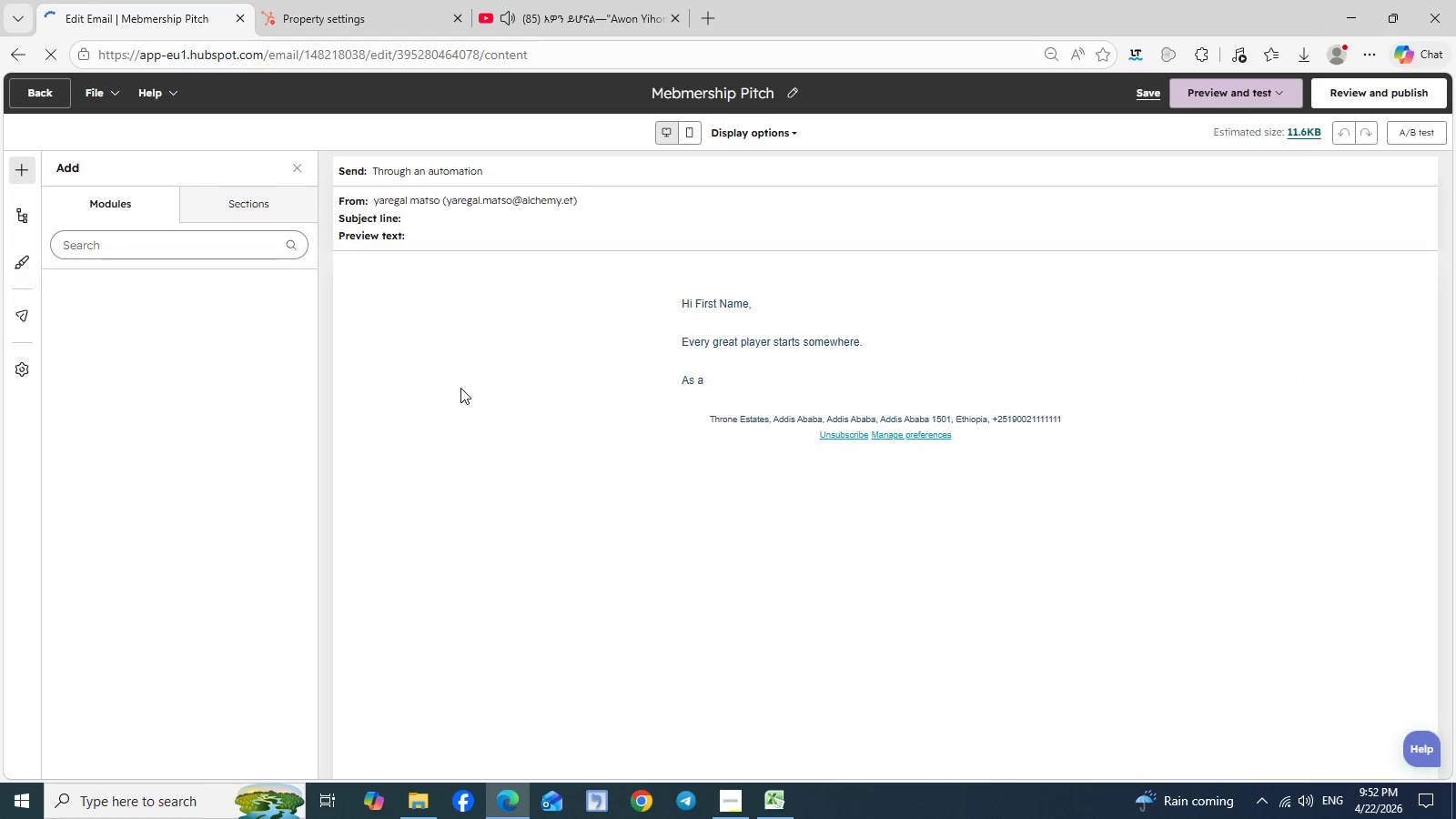 
wait(6.25)
 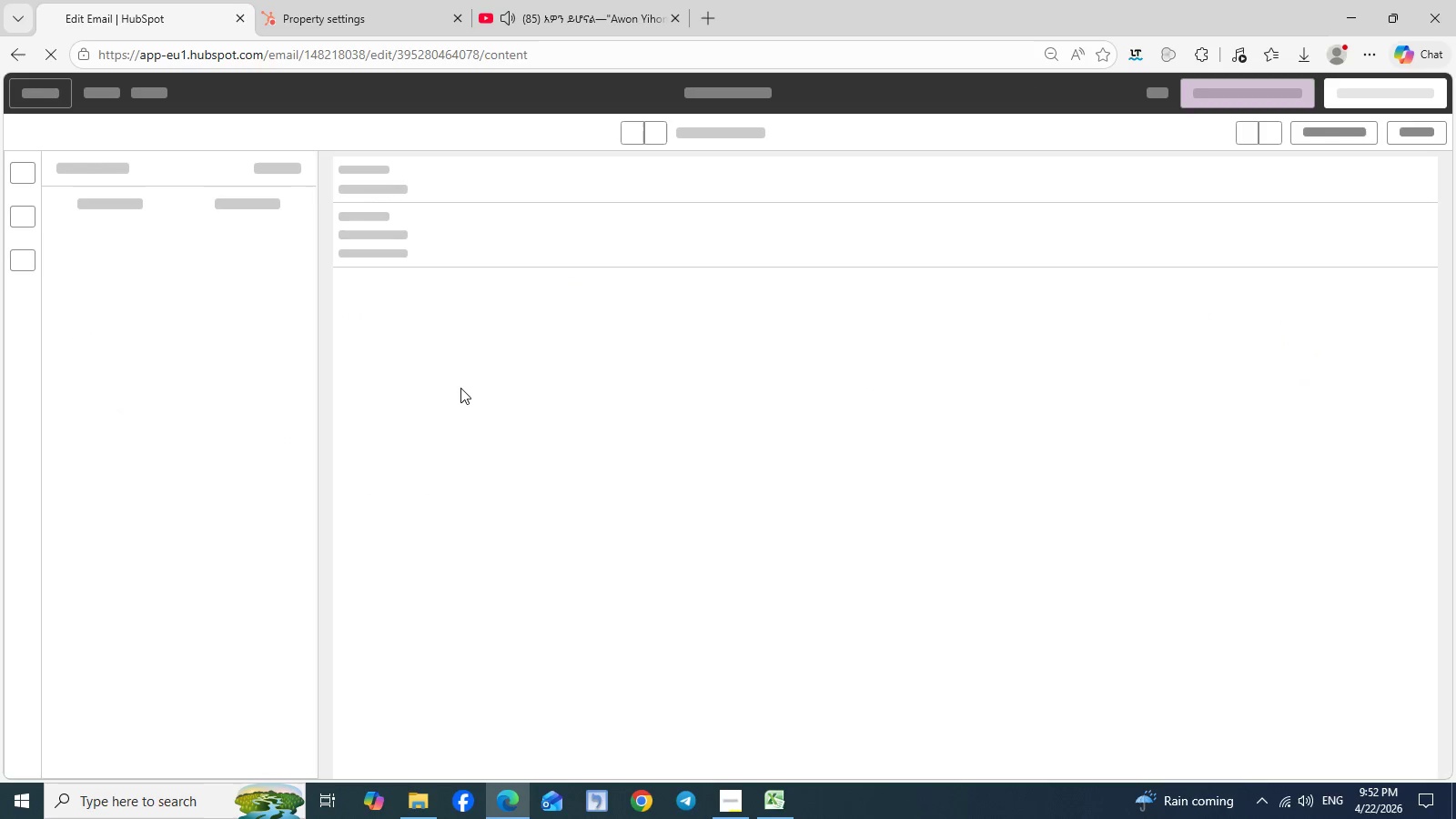 
left_click([716, 369])
 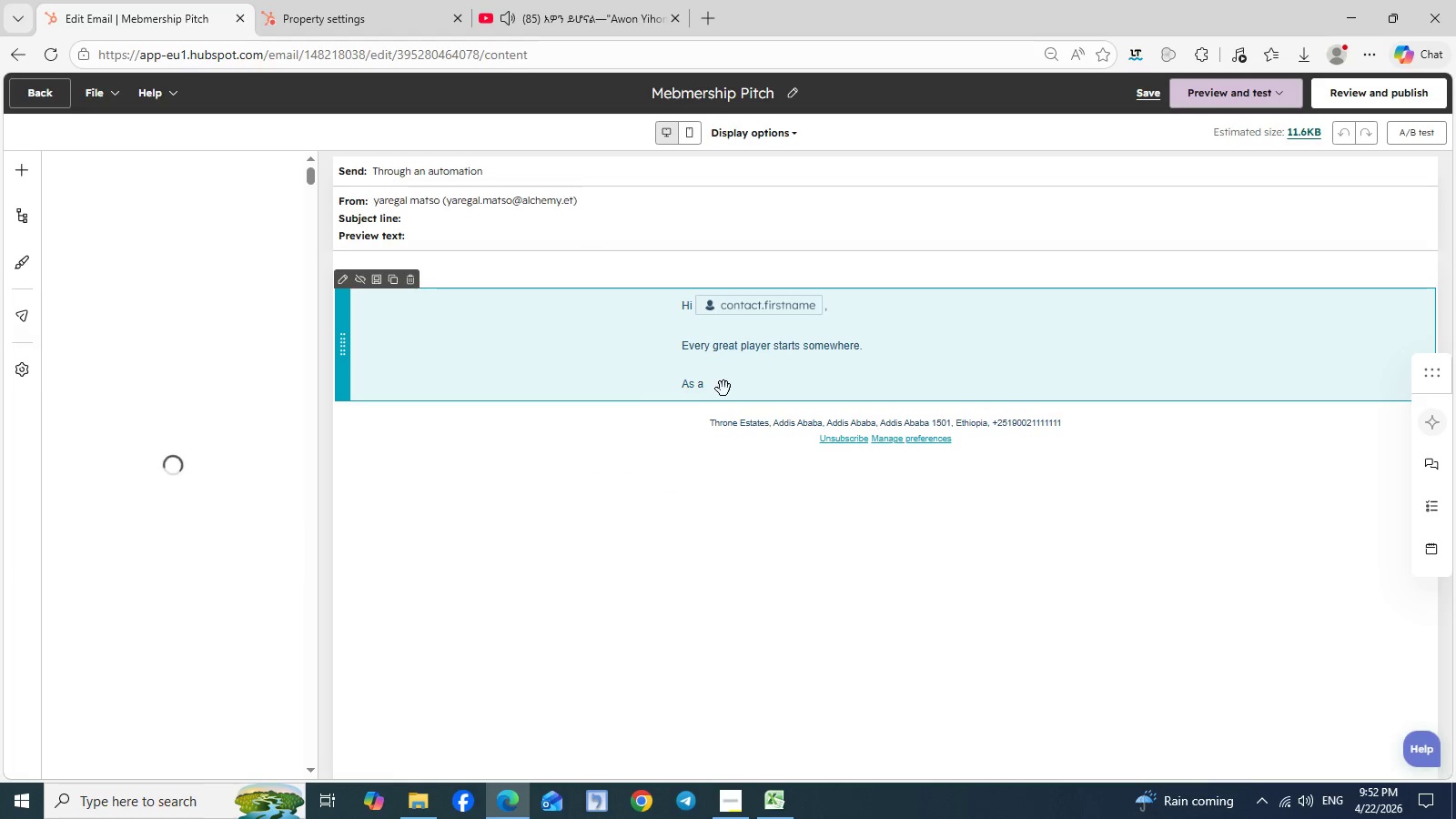 
double_click([723, 389])
 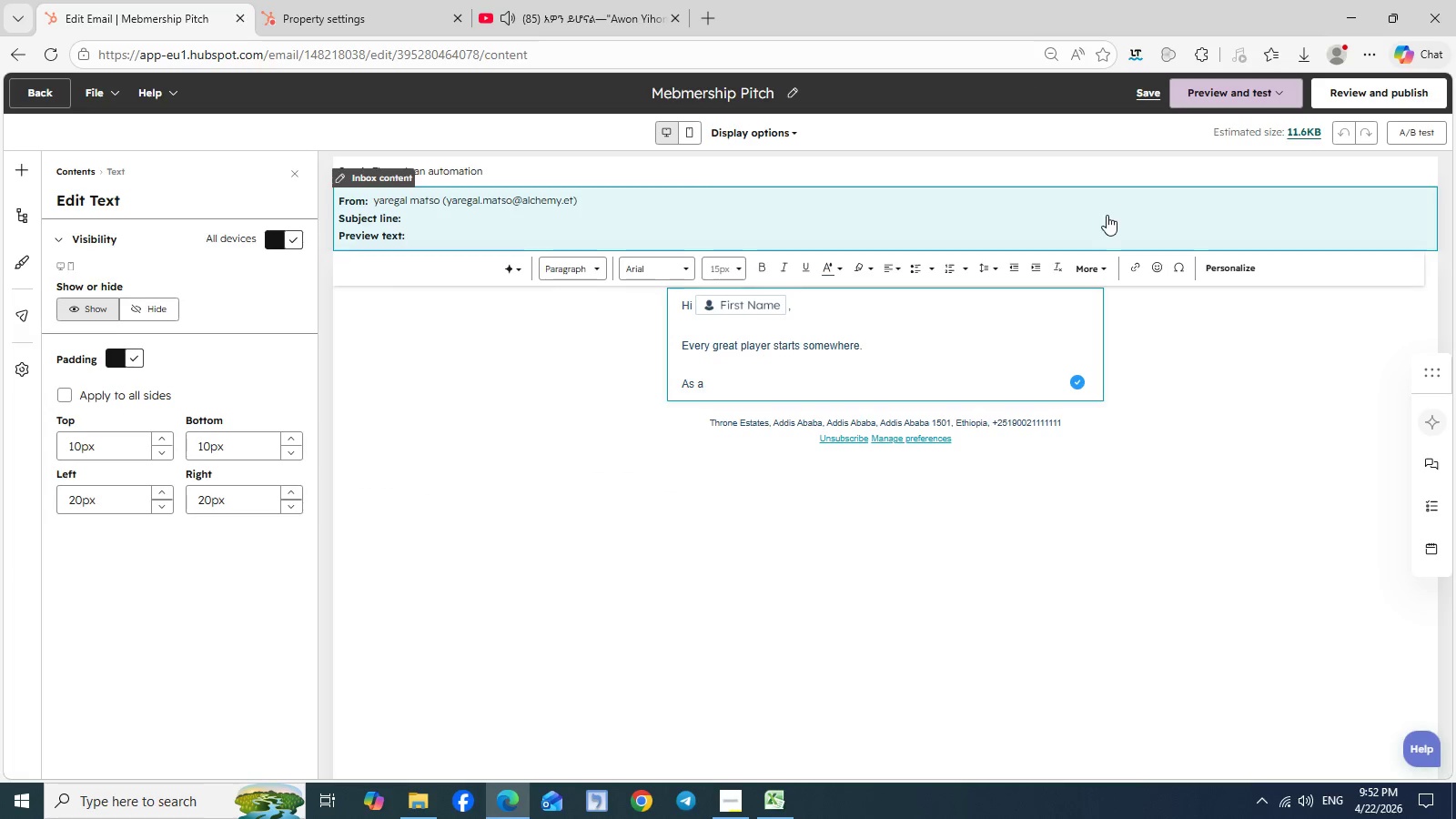 
left_click([1225, 273])
 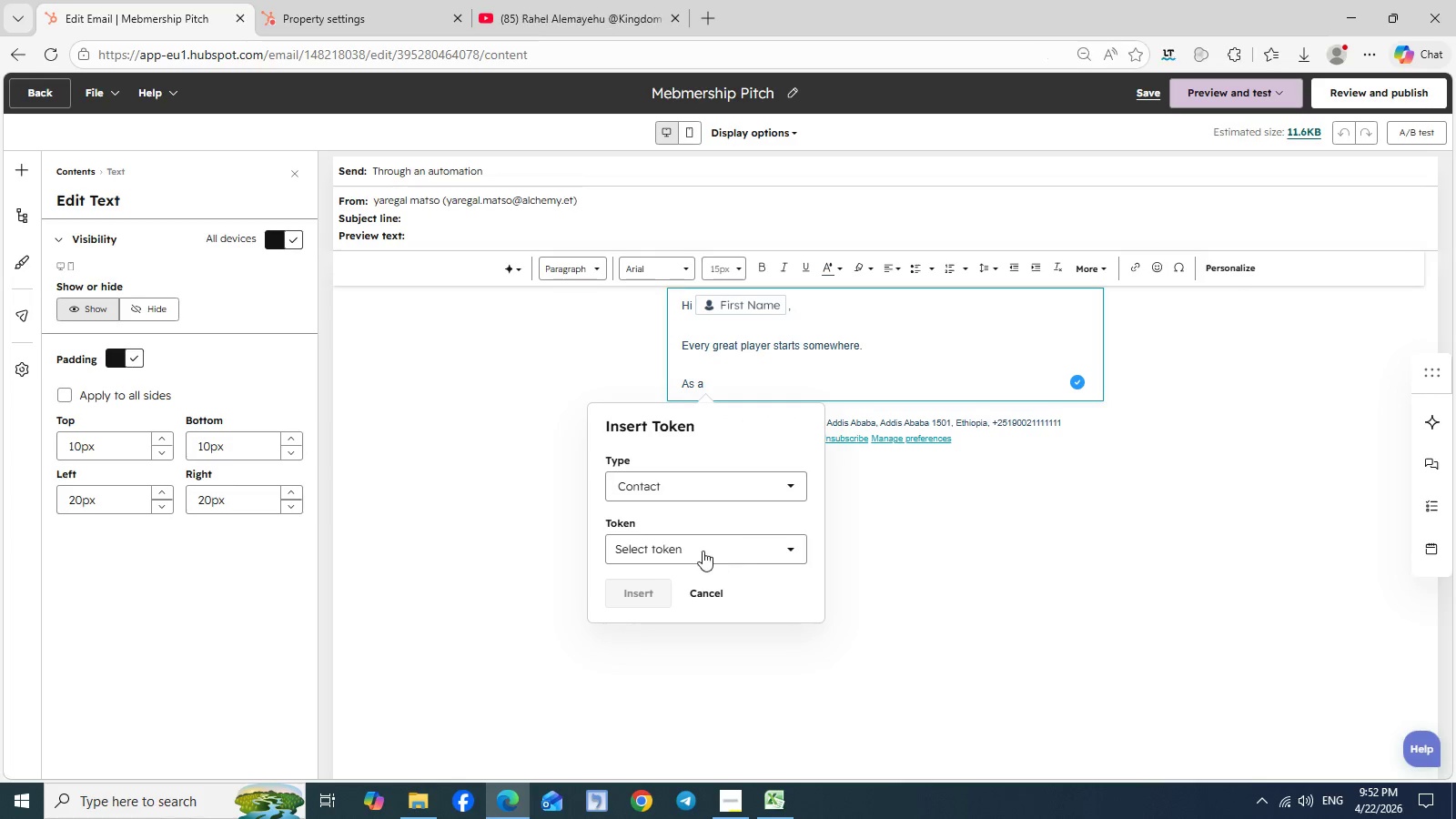 
left_click([702, 551])
 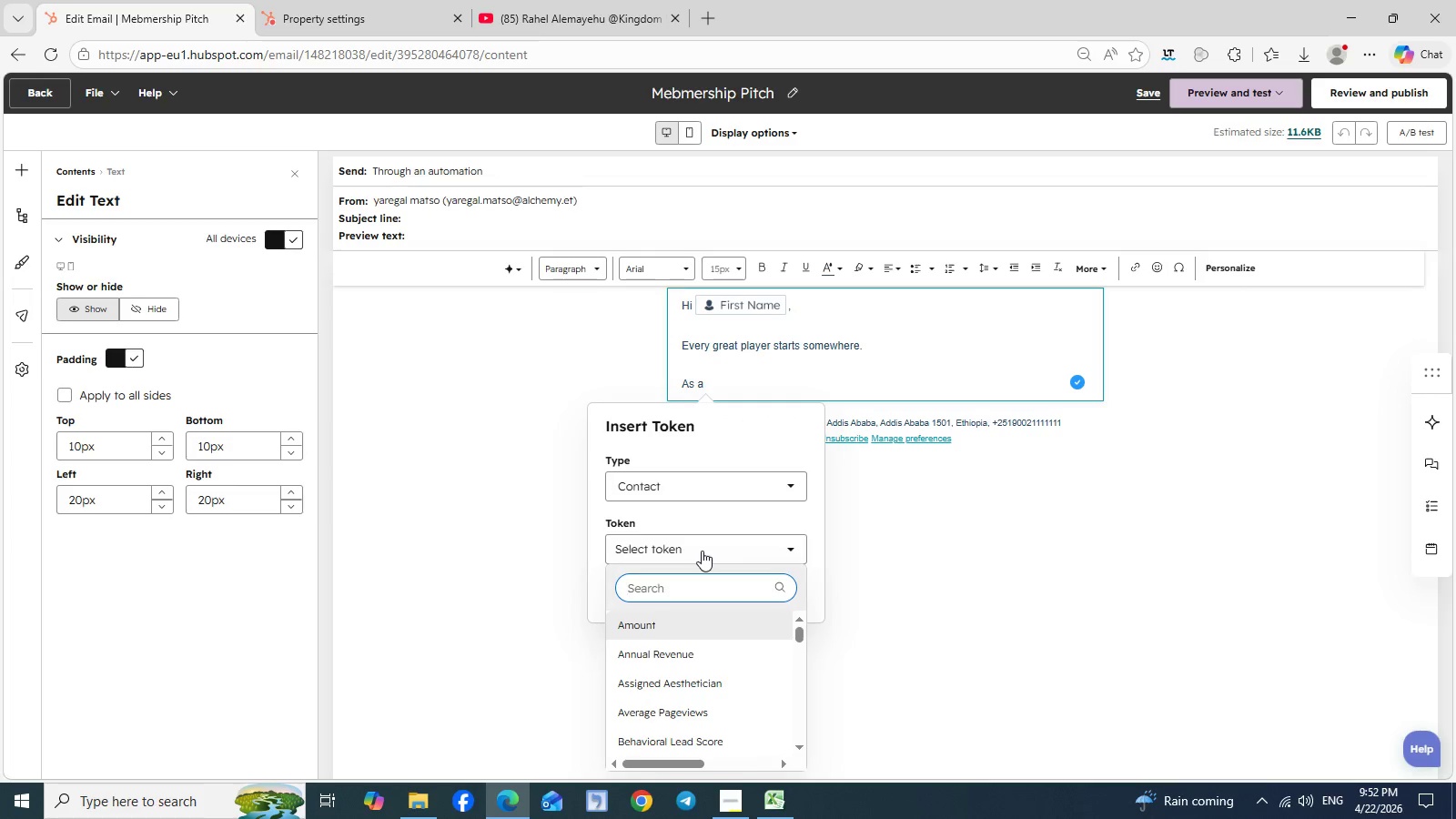 
type(Skill)
 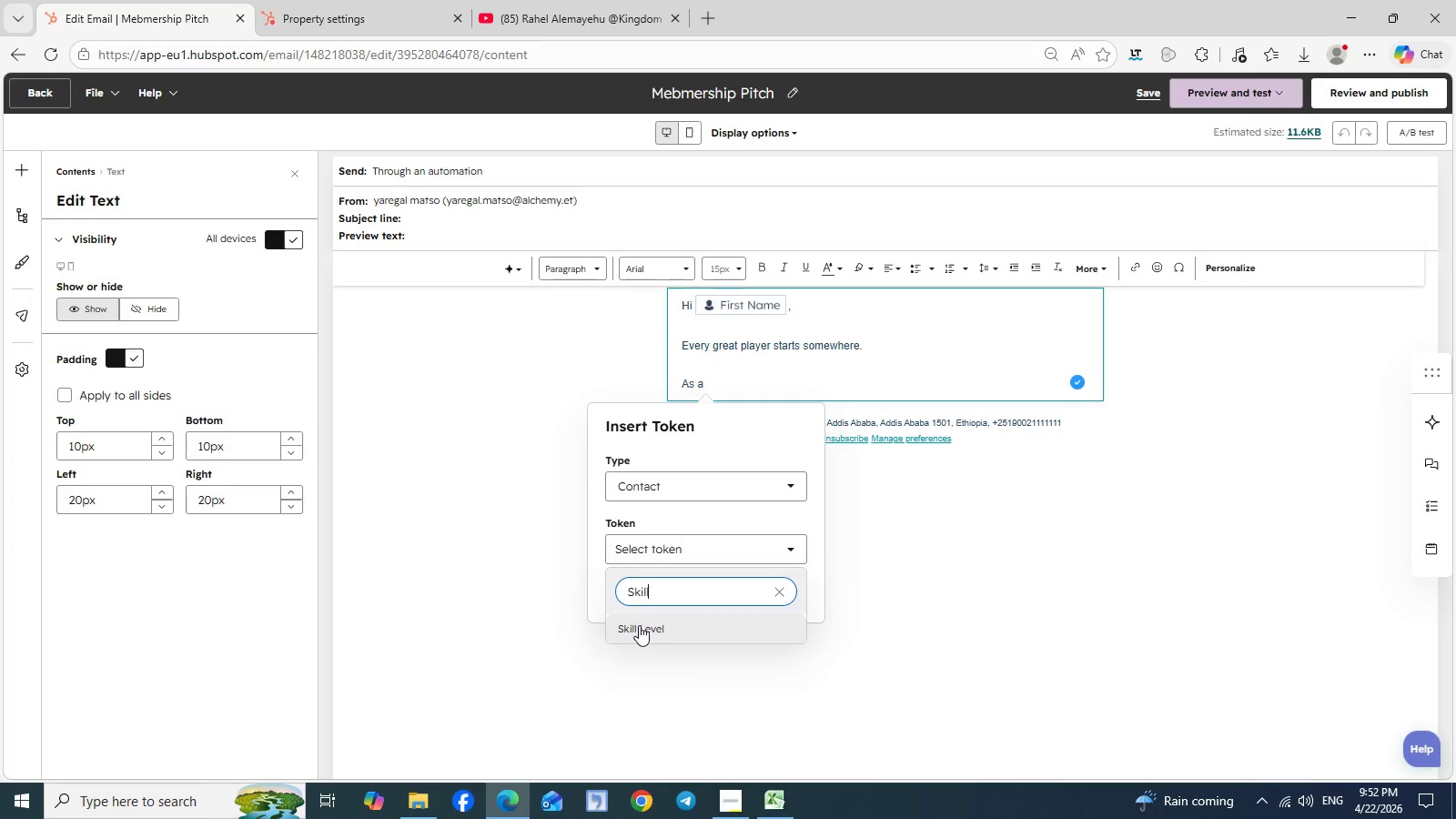 
left_click([639, 625])
 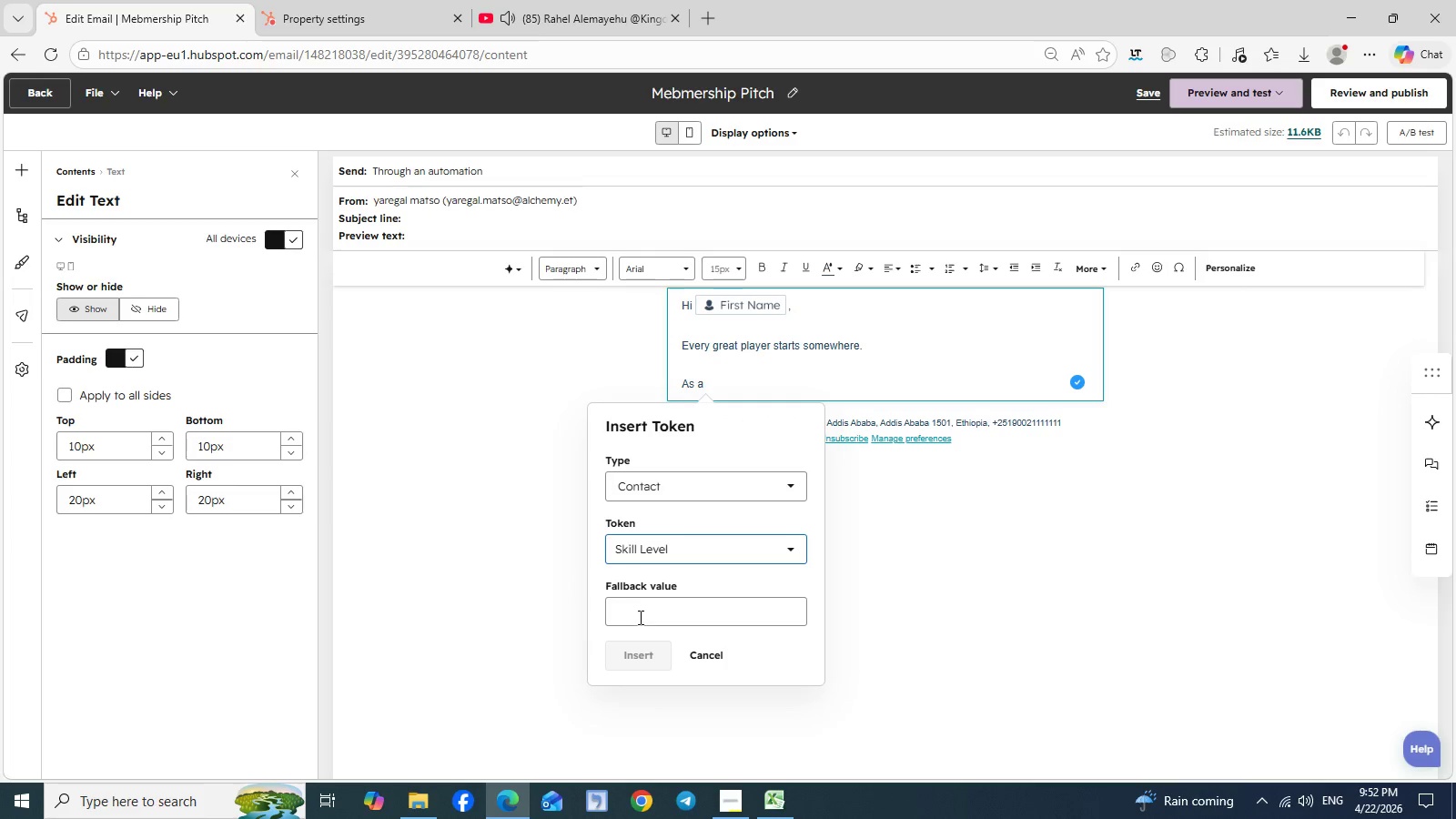 
left_click([639, 617])
 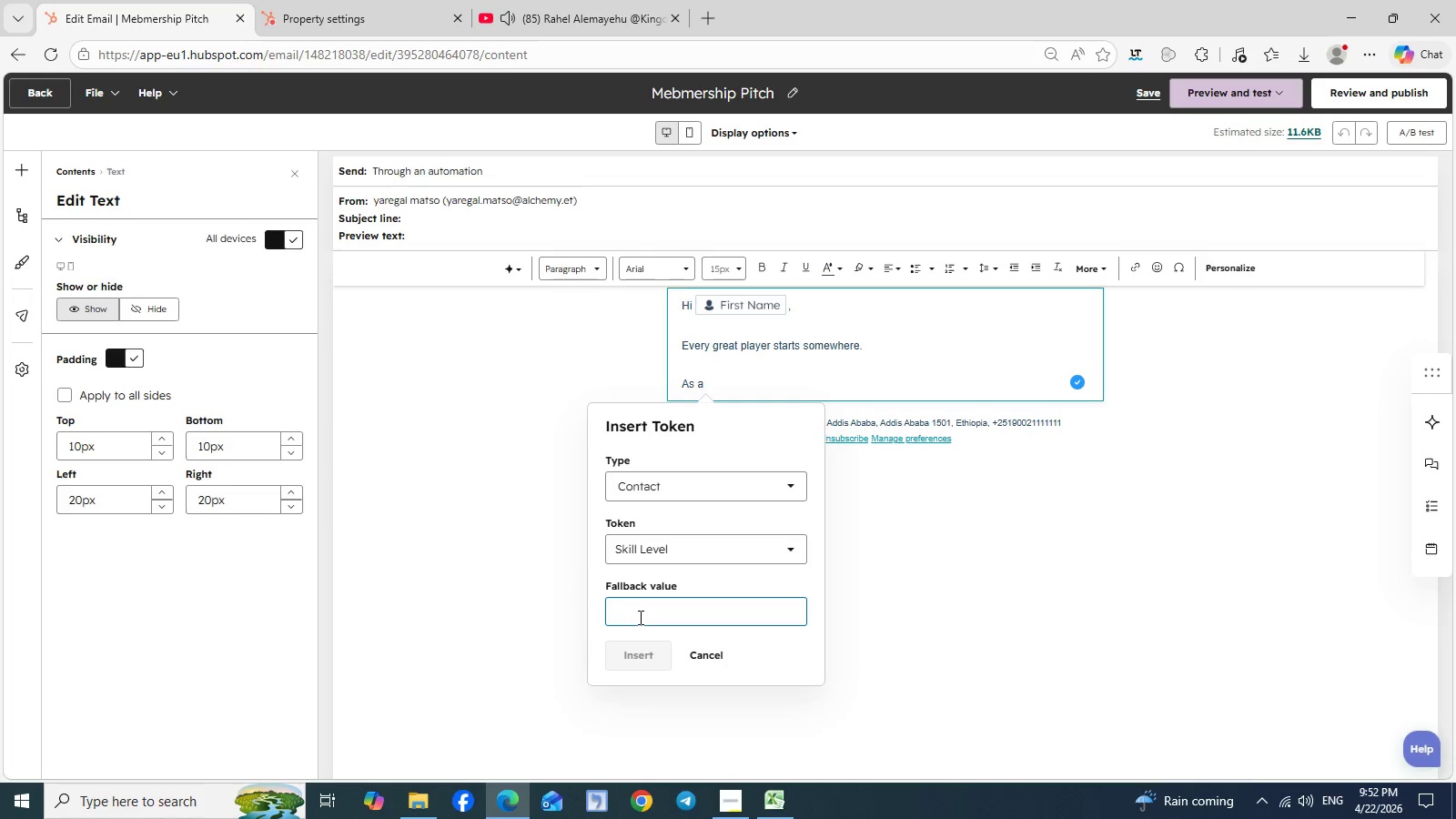 
type(Skill level)
 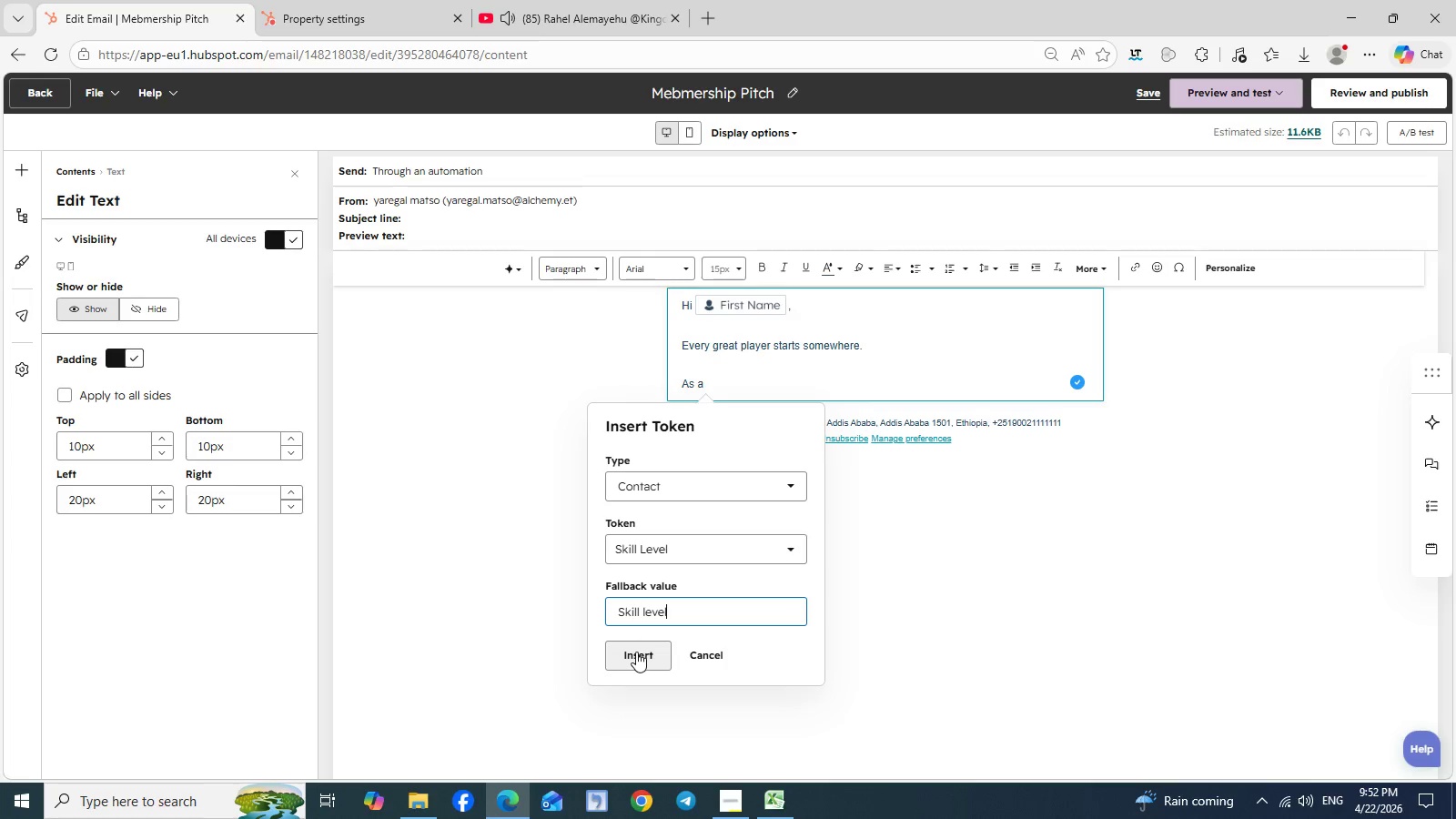 
left_click([636, 652])
 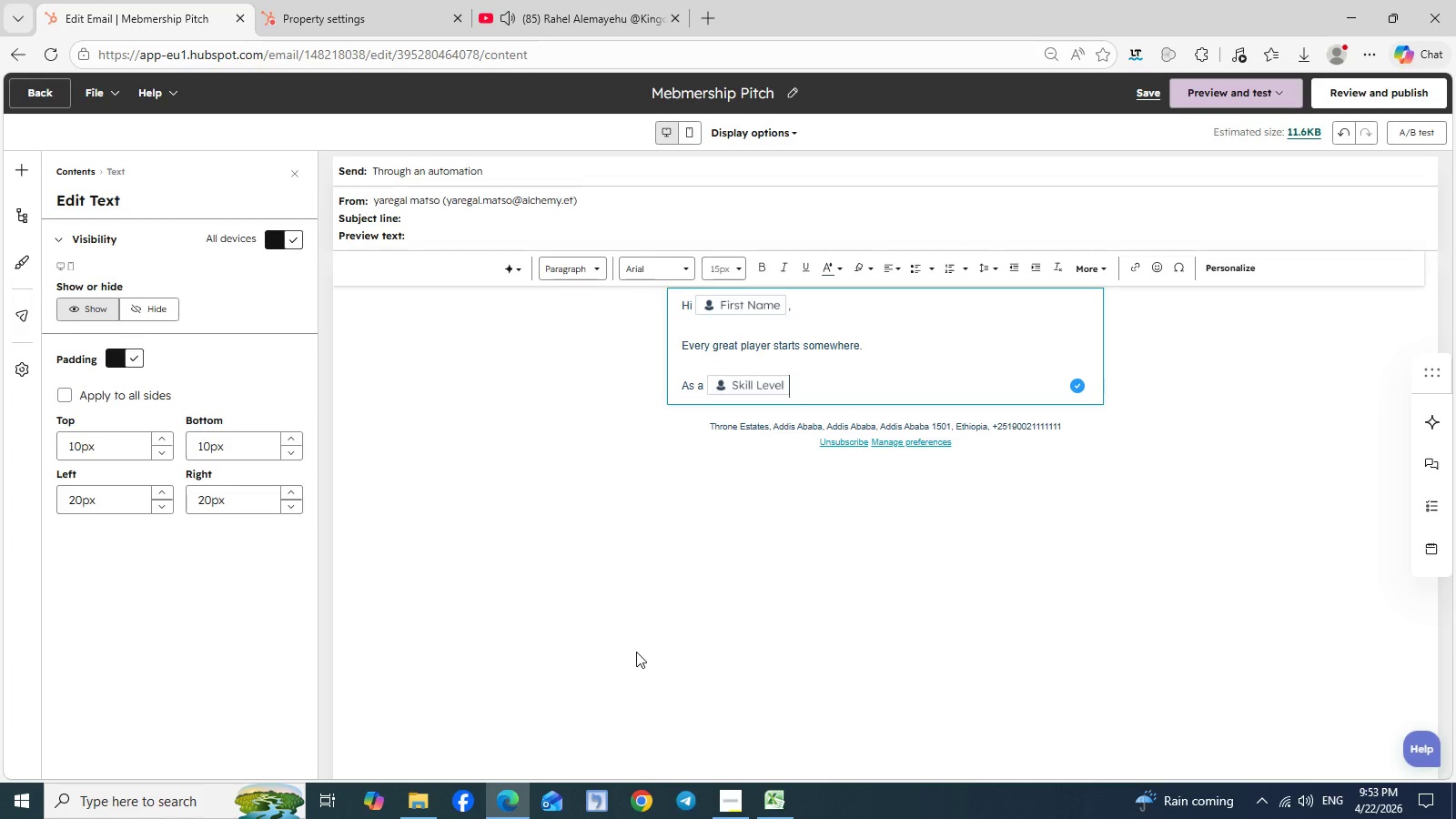 
type( player, consistency is everything )
key(Backspace)
type(-- and tht's r)
key(Backspace)
type(where)
 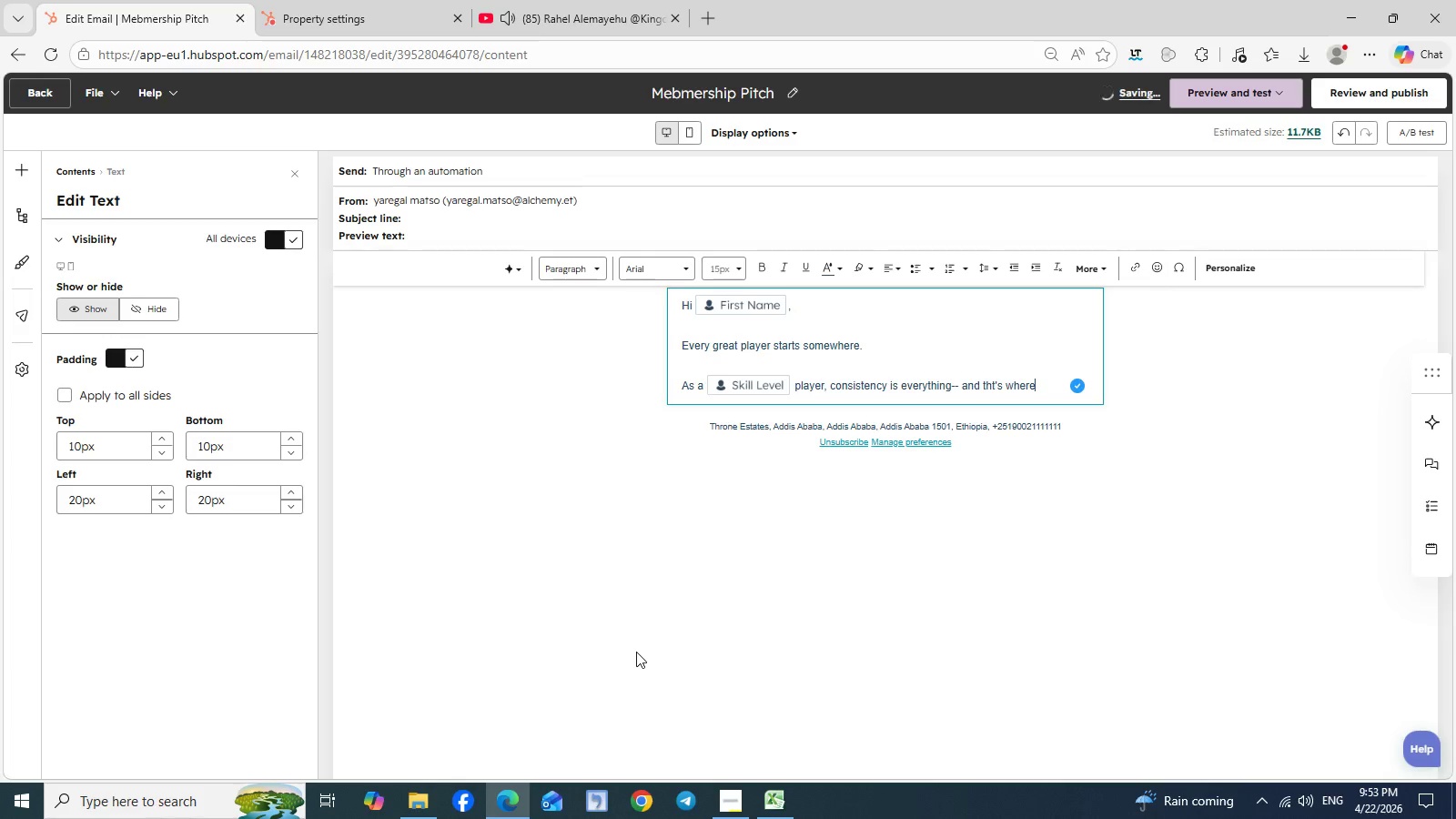 
type( Pro )
 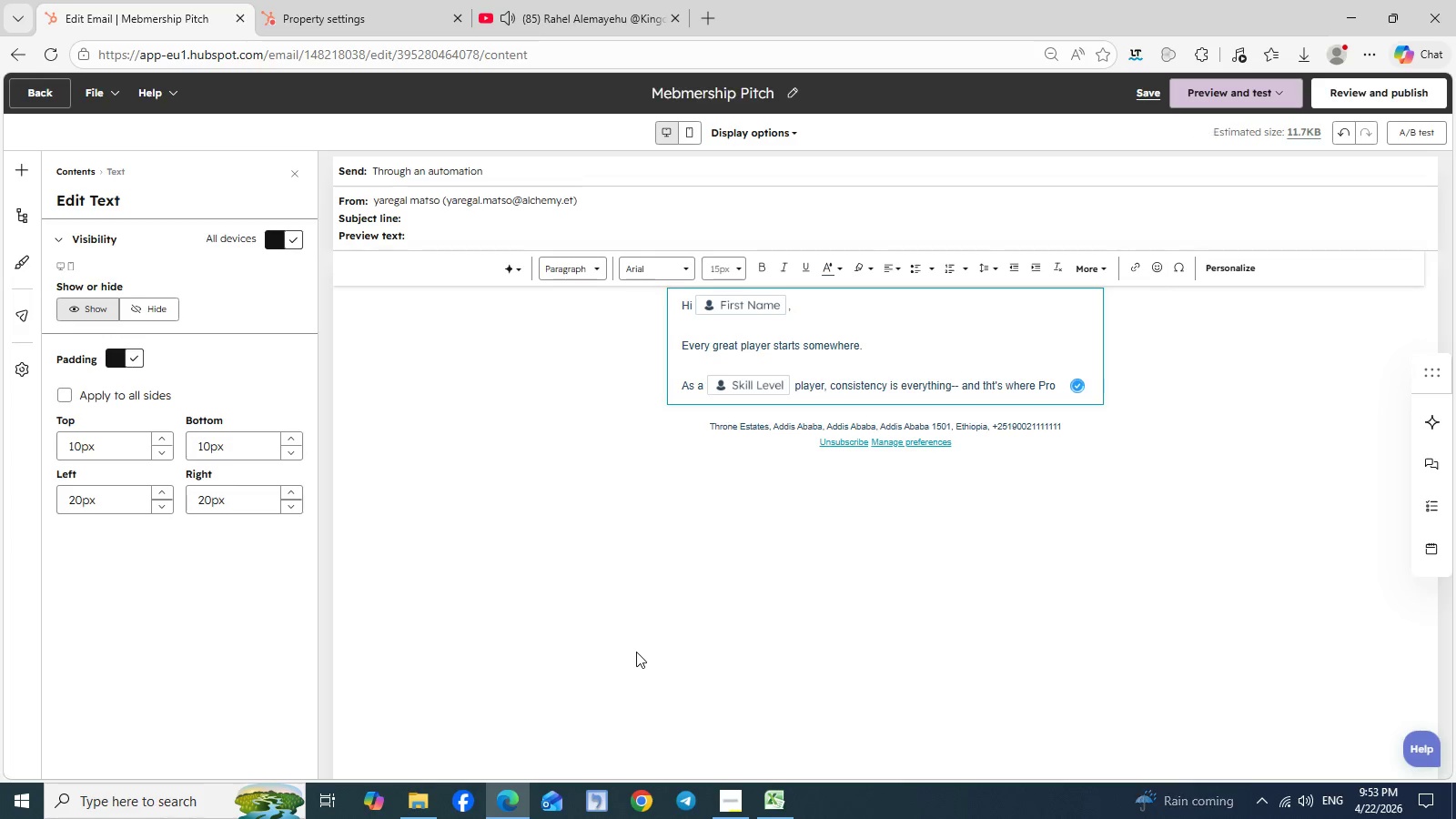 
wait(5.16)
 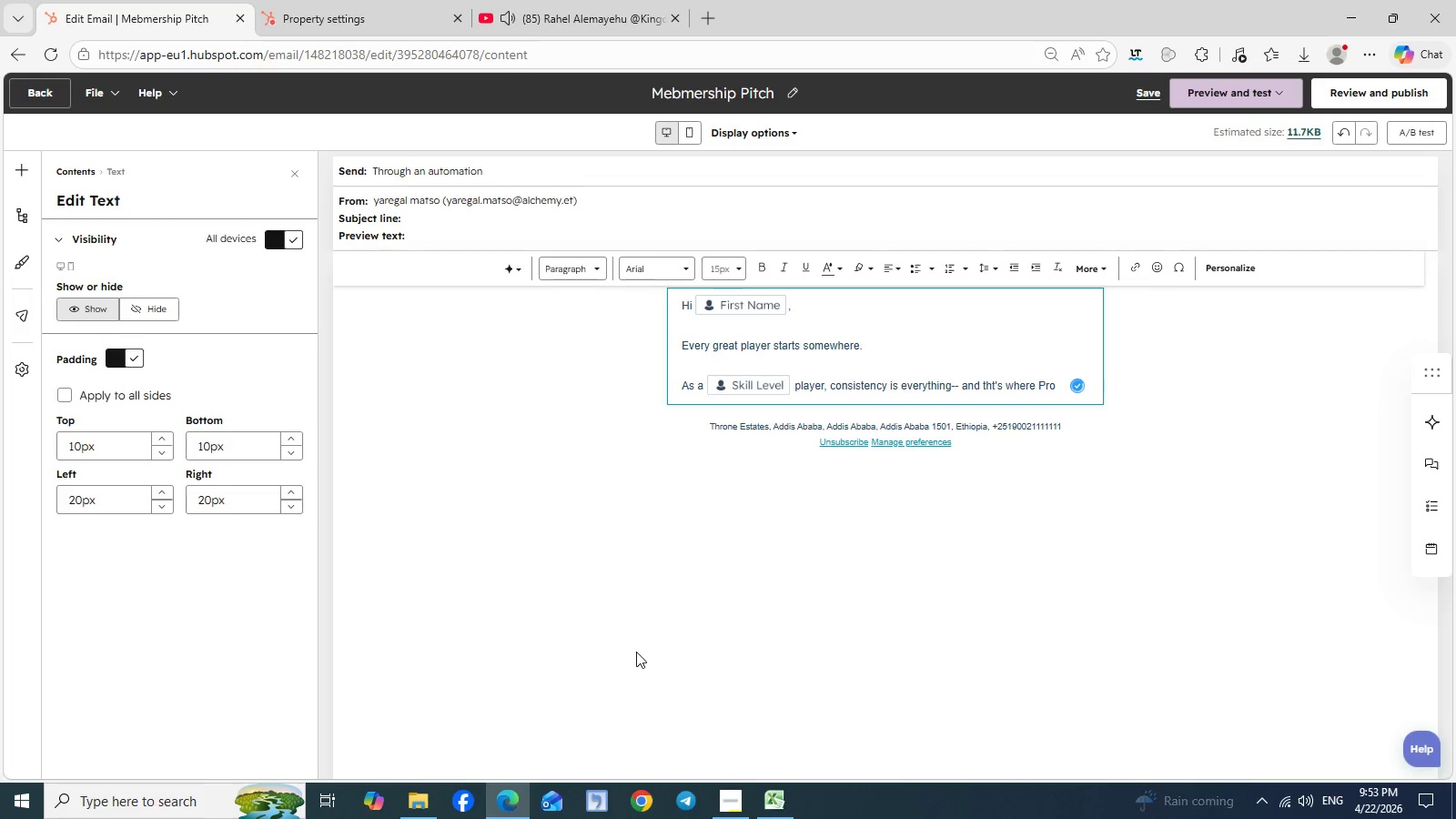 
type(Membership comes in.)
 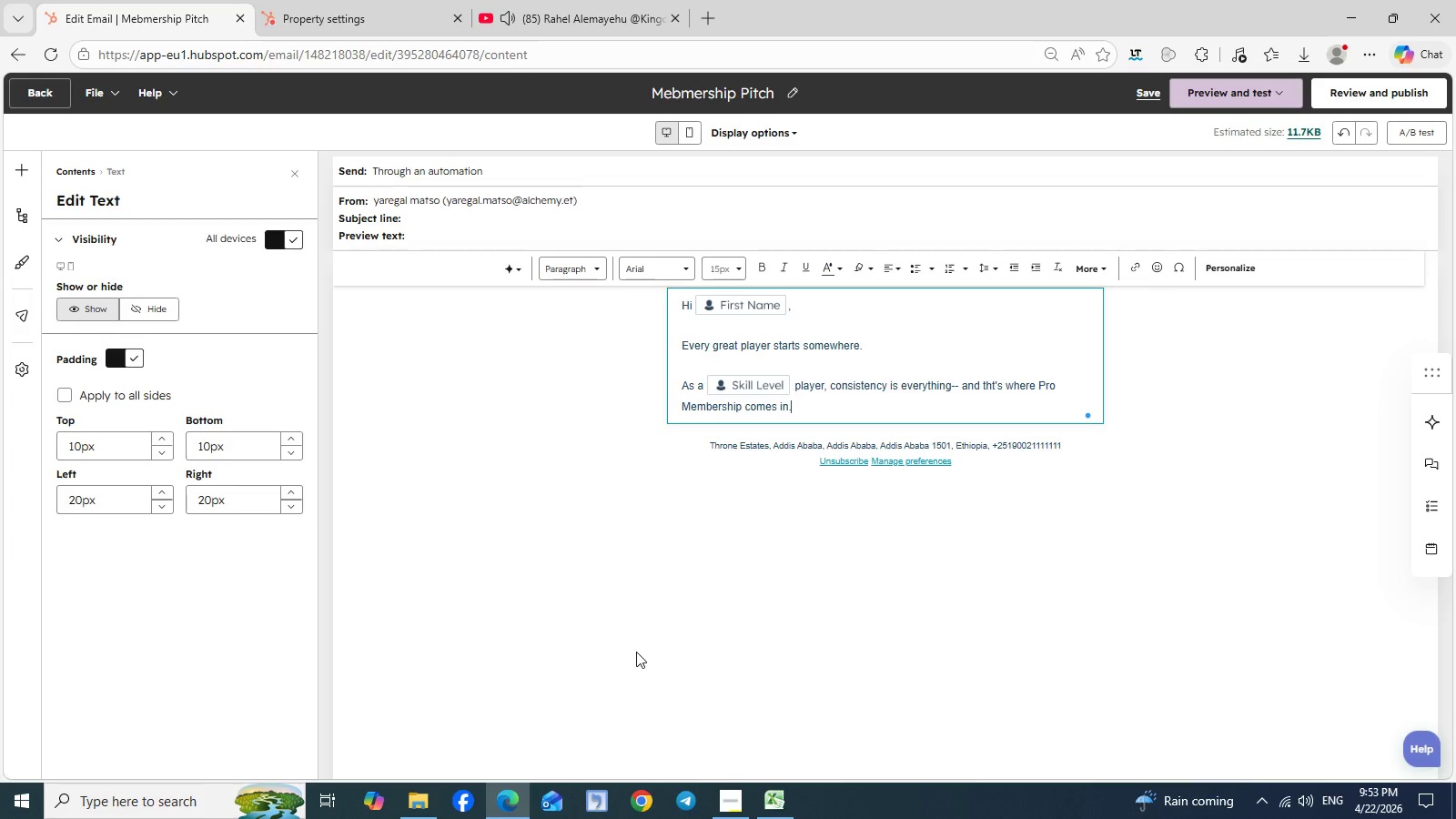 
key(Enter)
 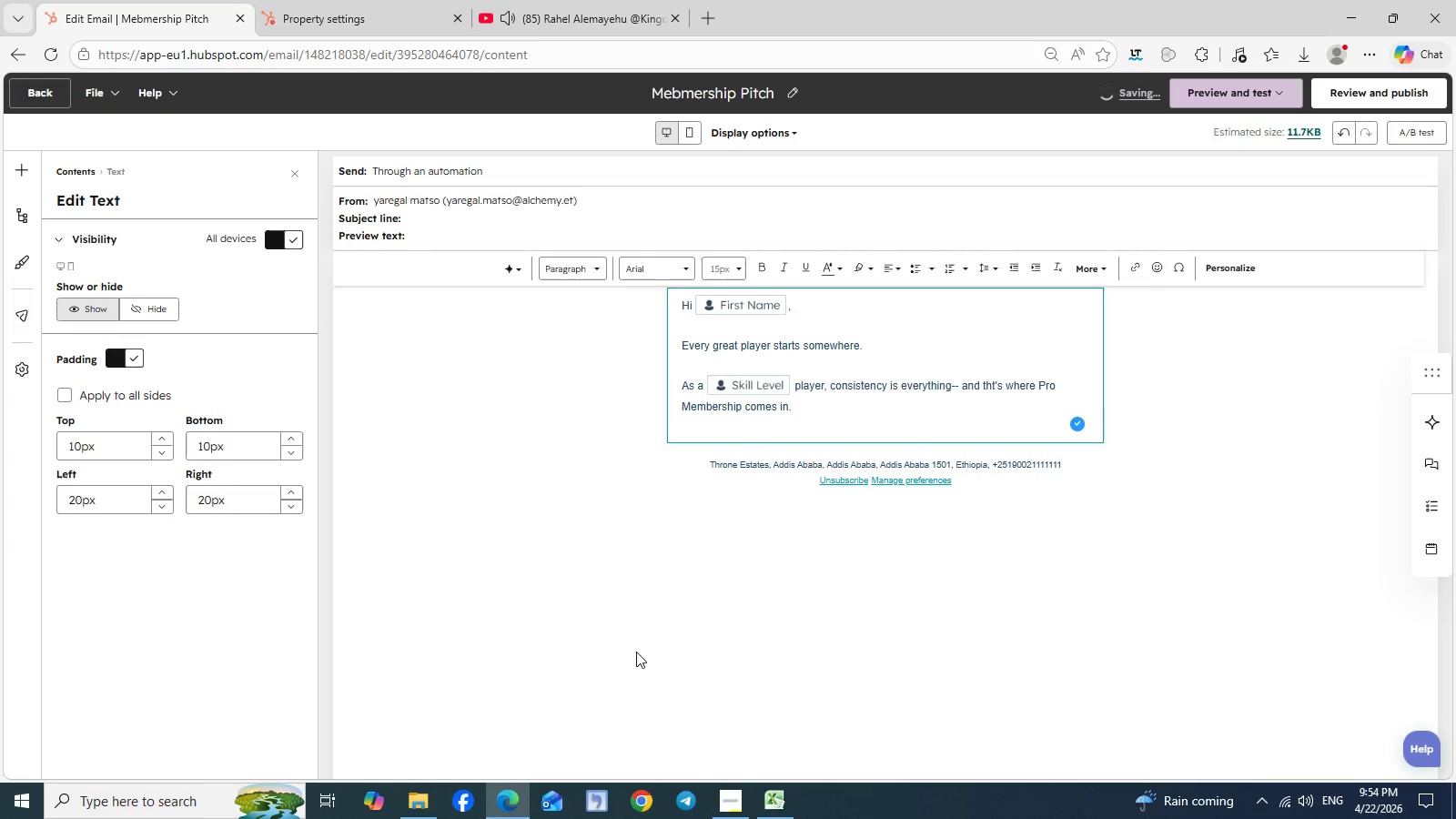 
key(Enter)
 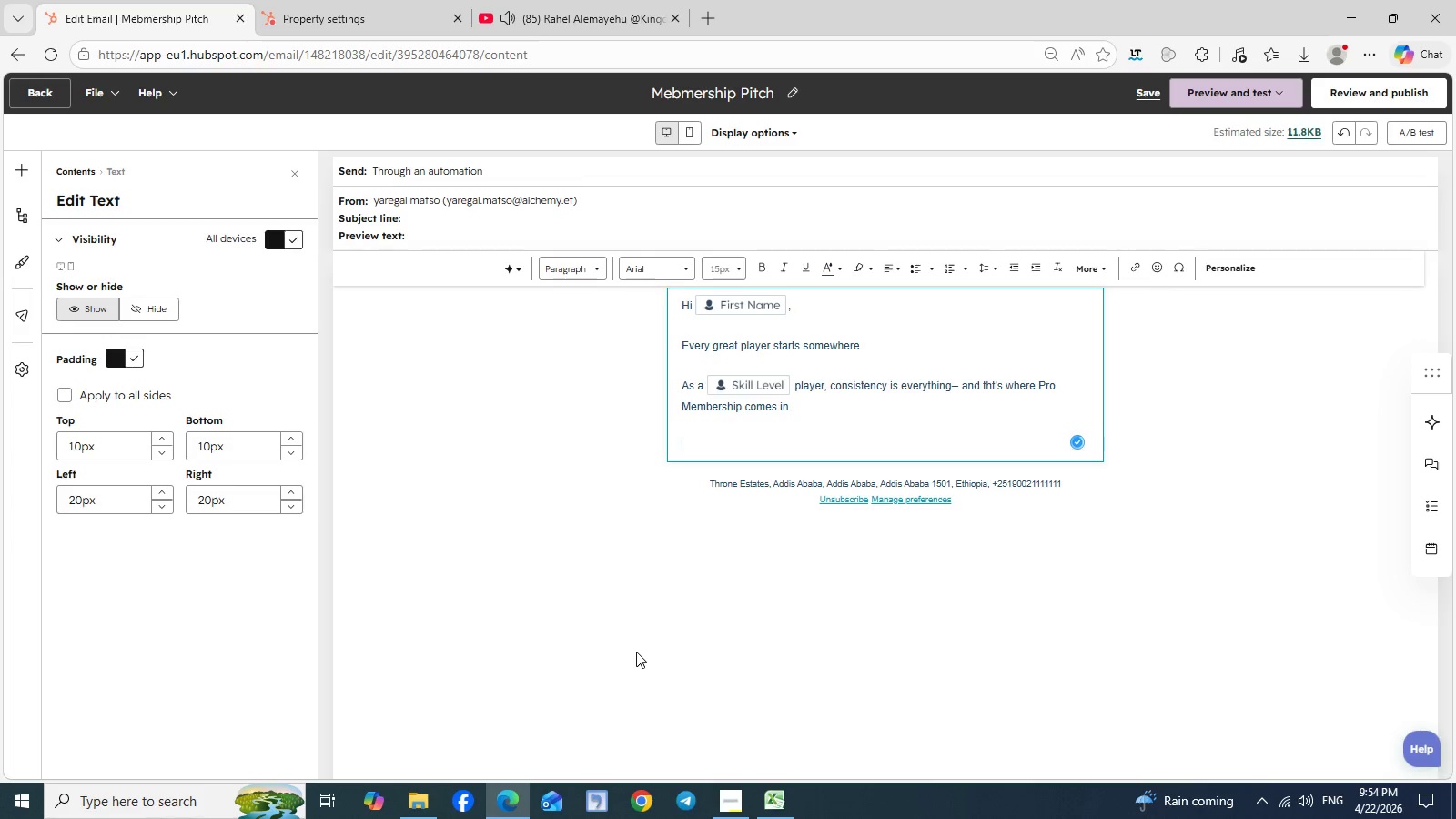 
type(With Pro Tier )
 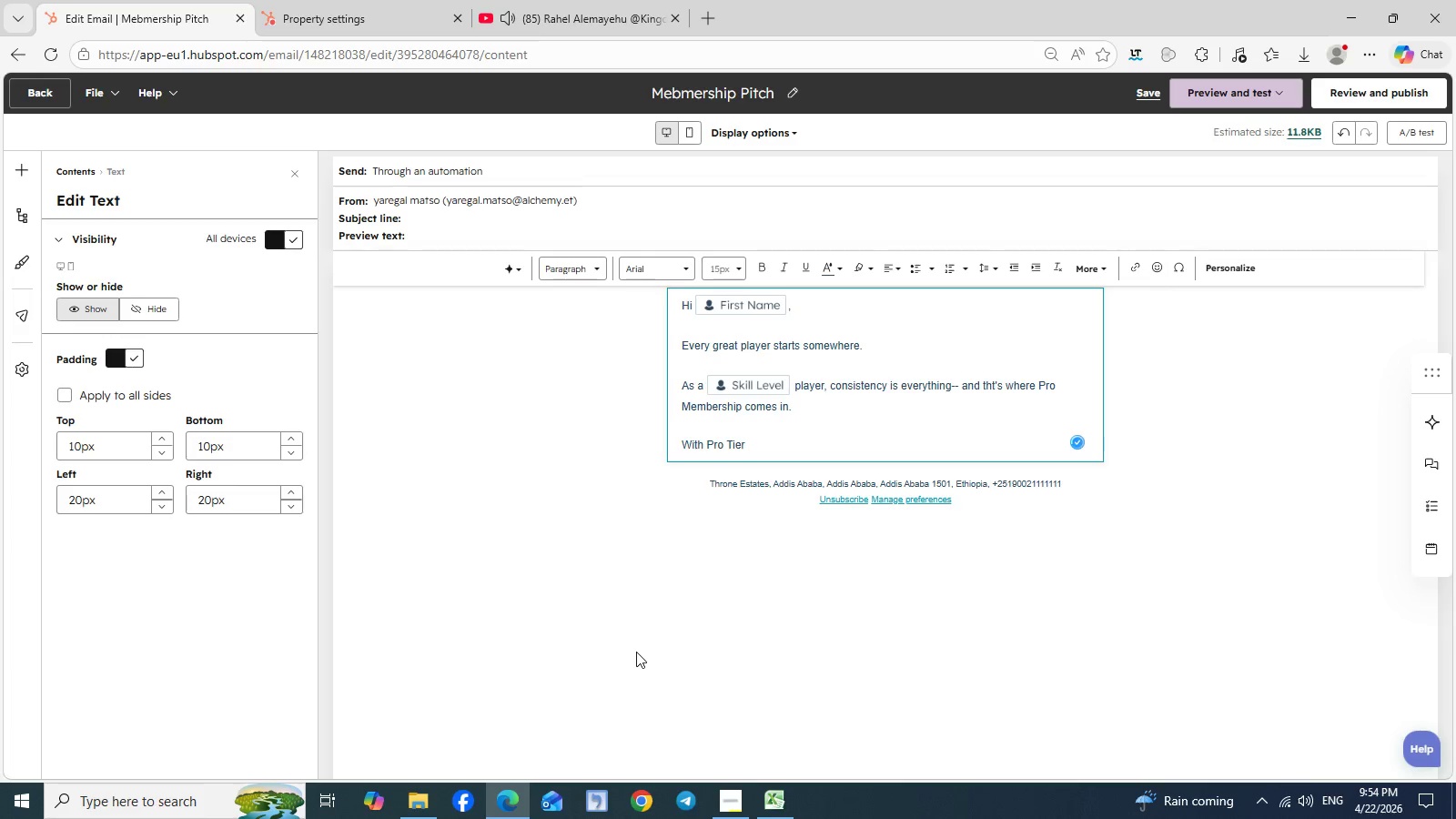 
key(Backspace)
type(, you)
 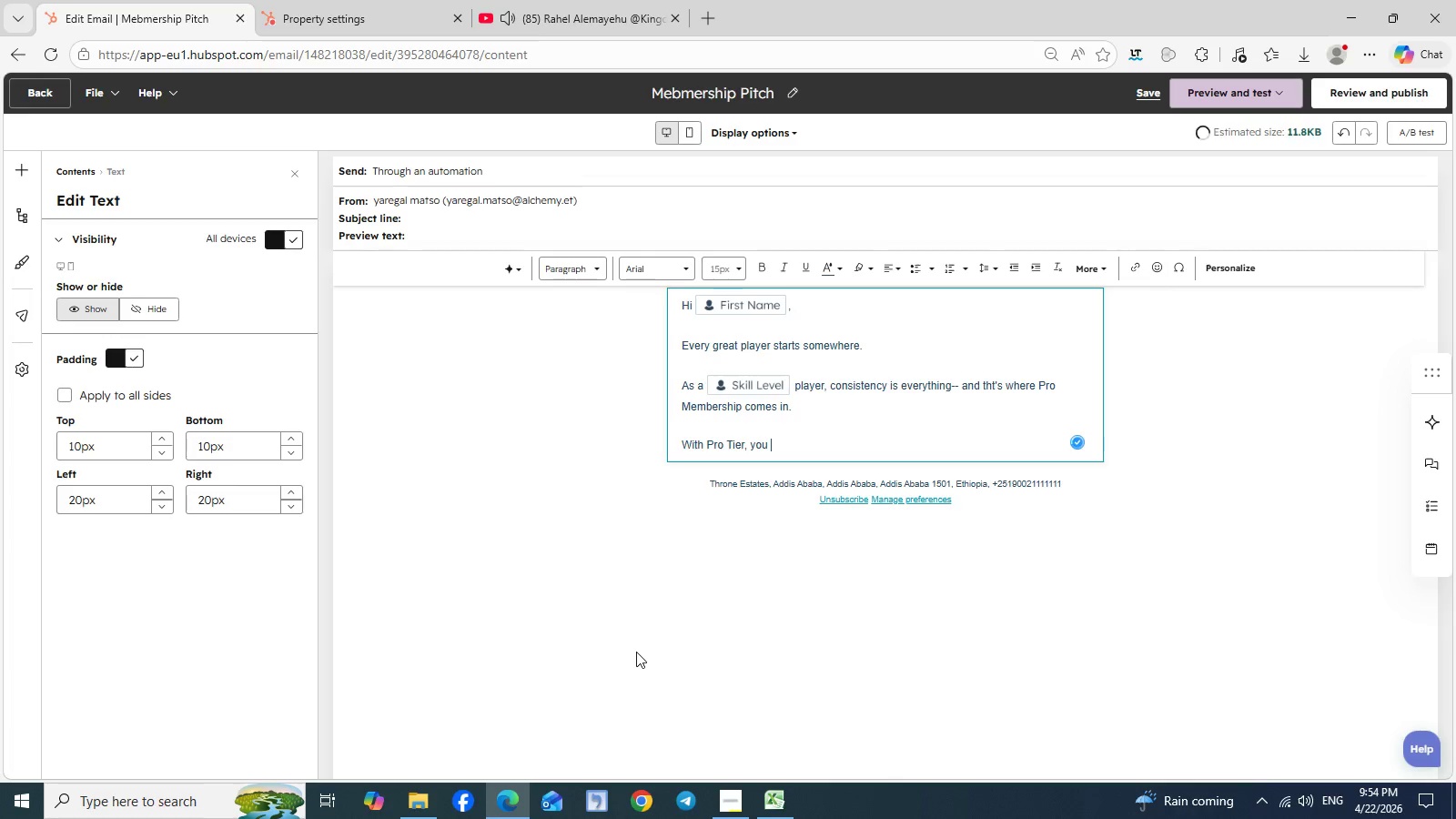 
hold_key(key=Space, duration=0.53)
 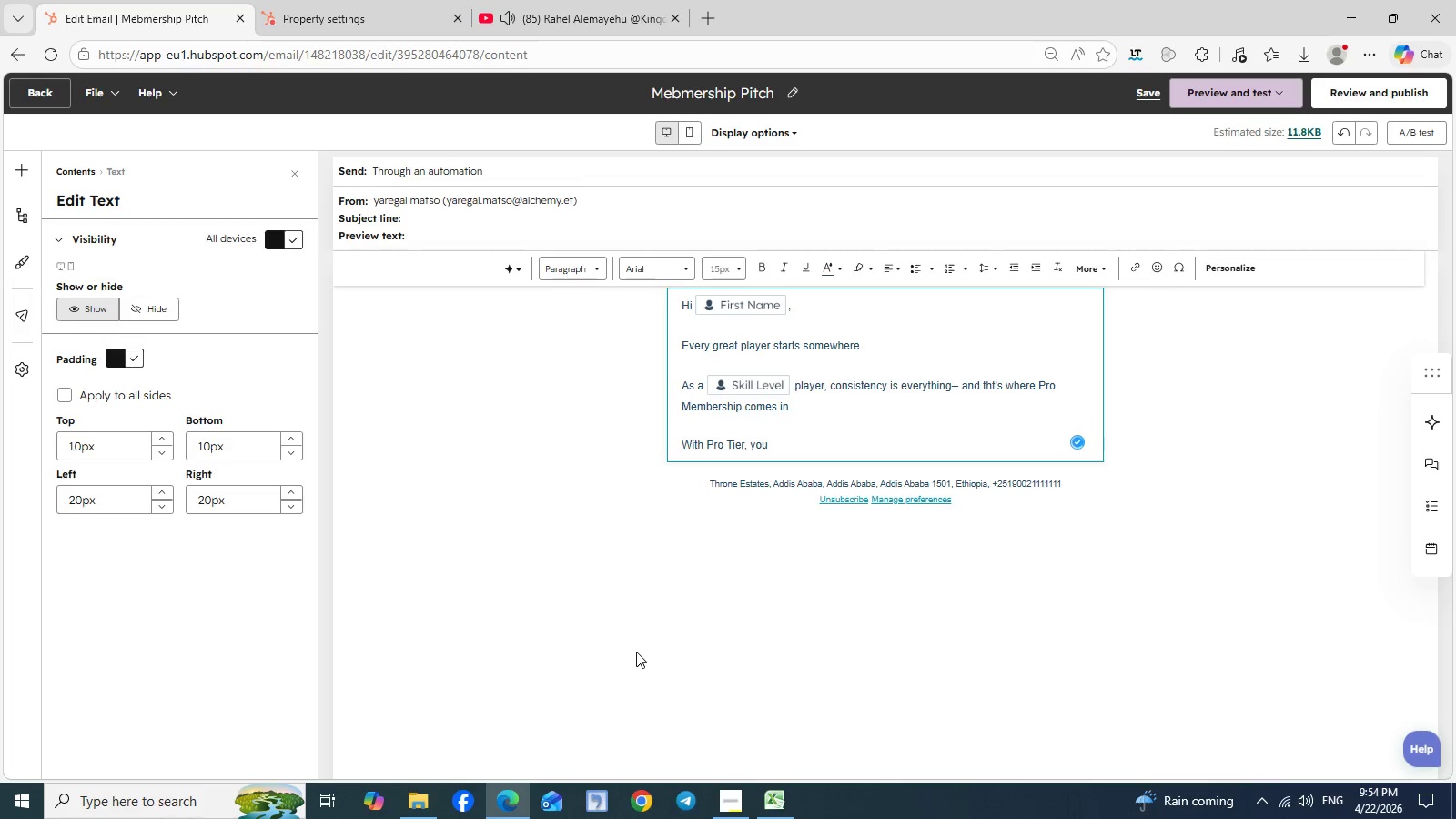 
key(Backspace)
type(get:)
 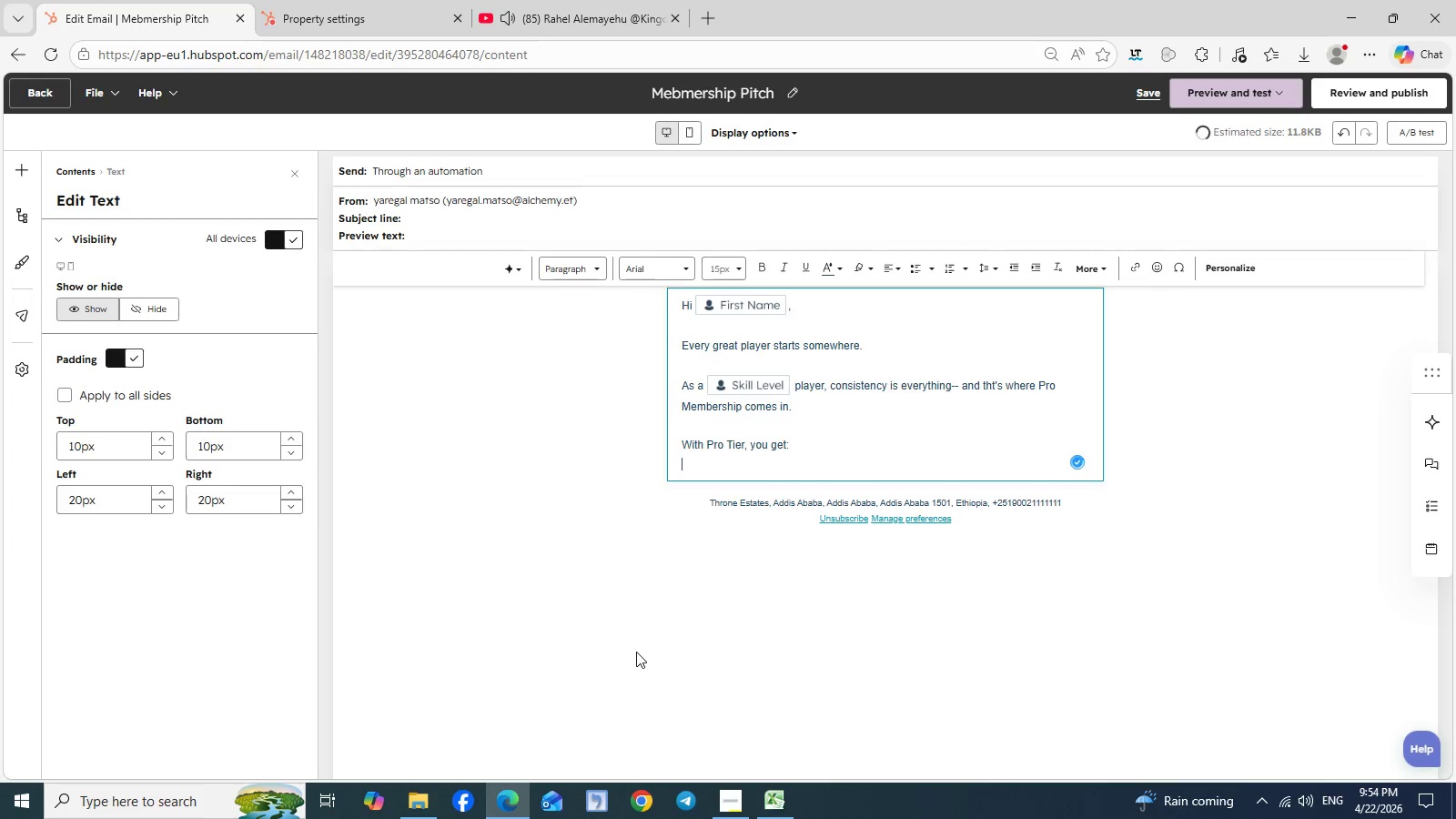 
 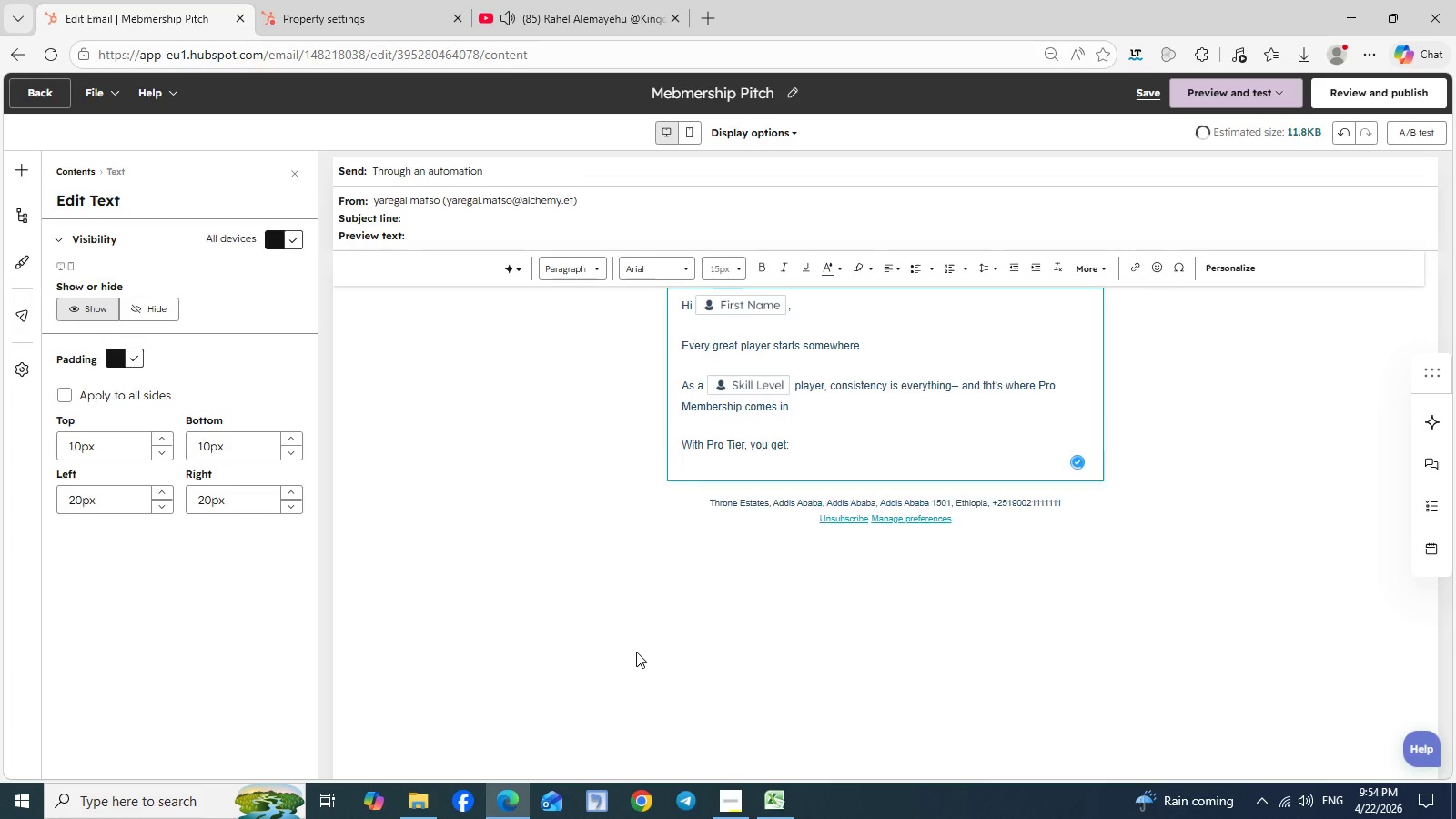 
key(Enter)
 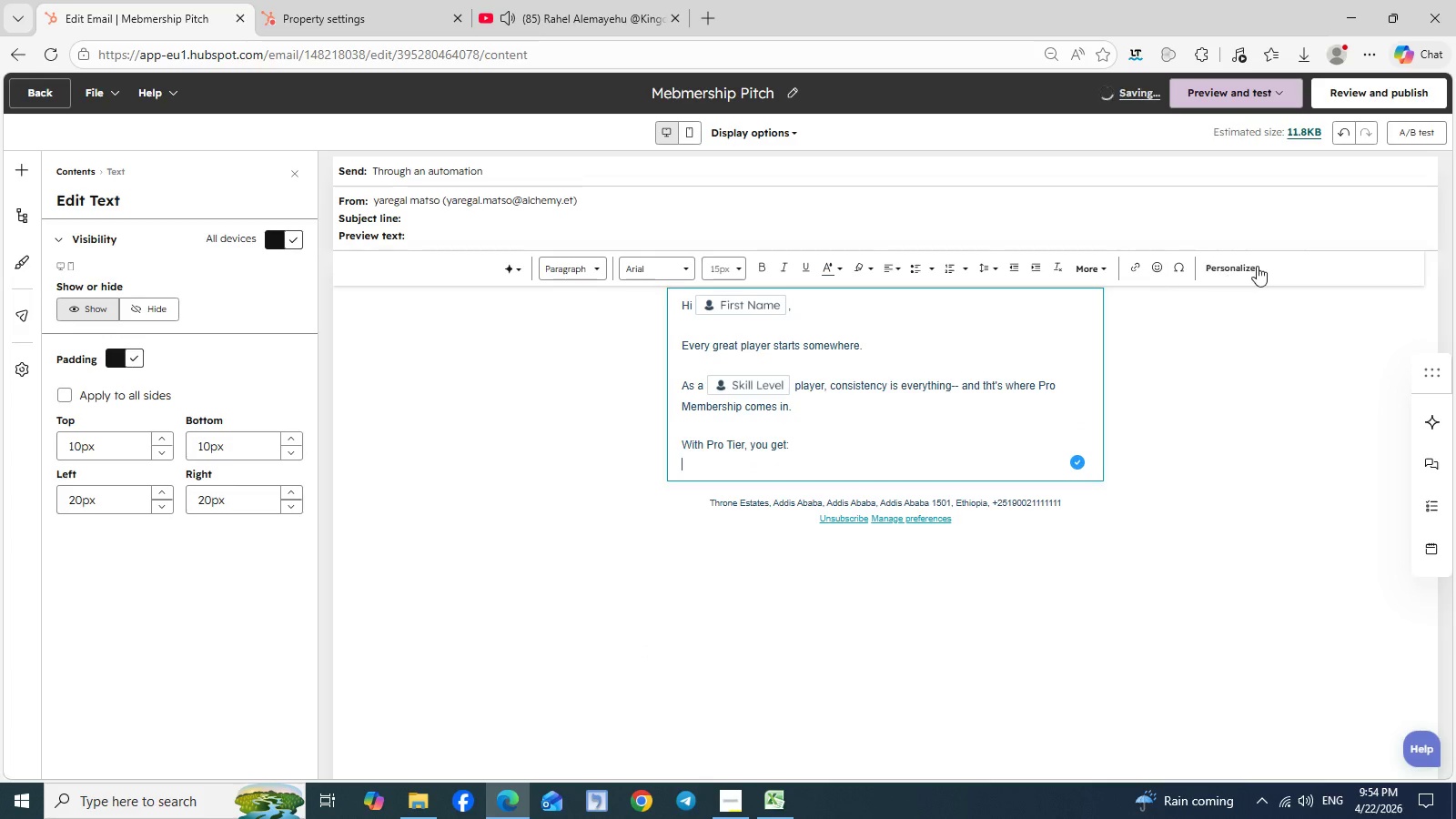 
left_click([1227, 274])
 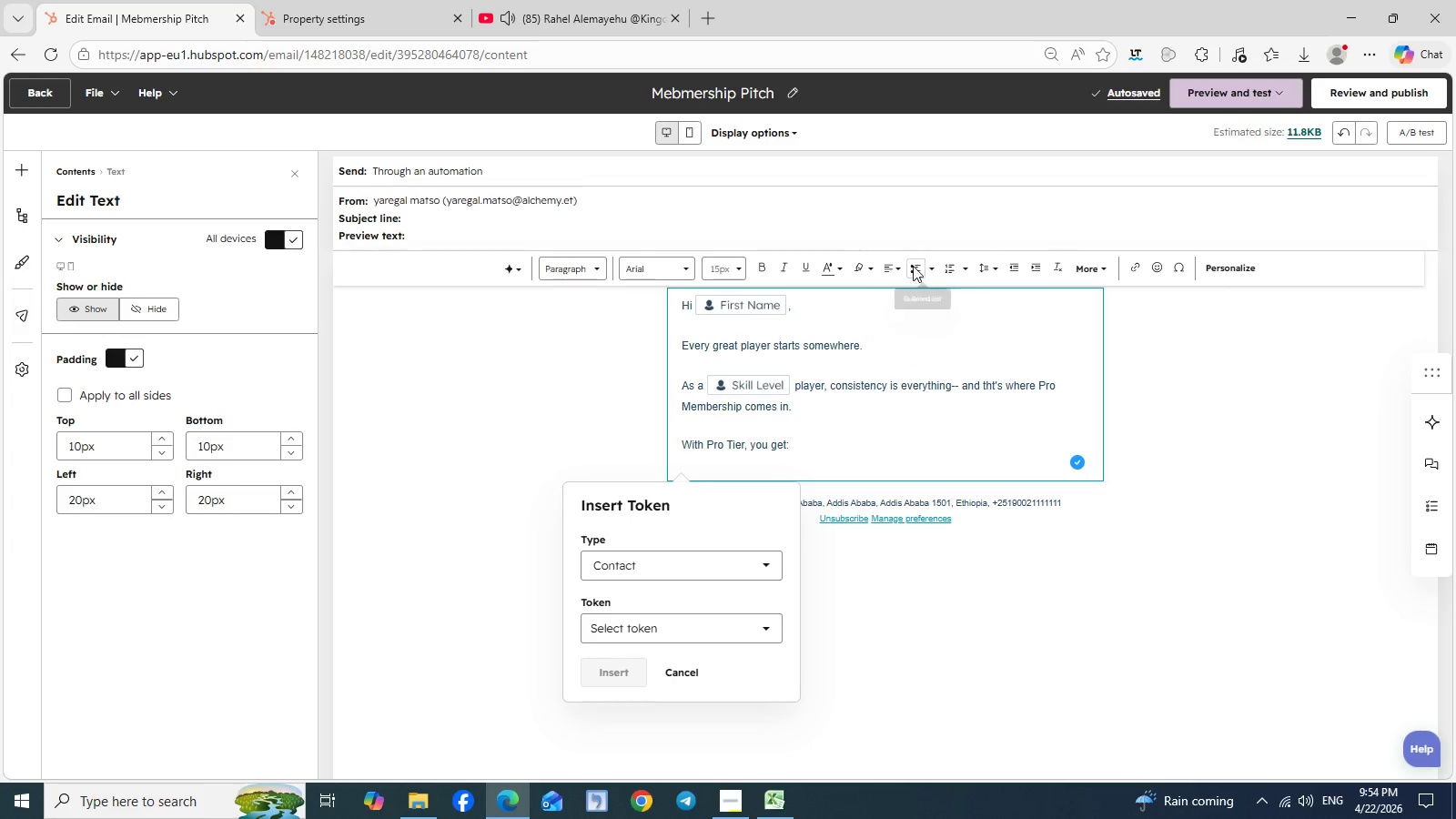 
left_click([917, 268])
 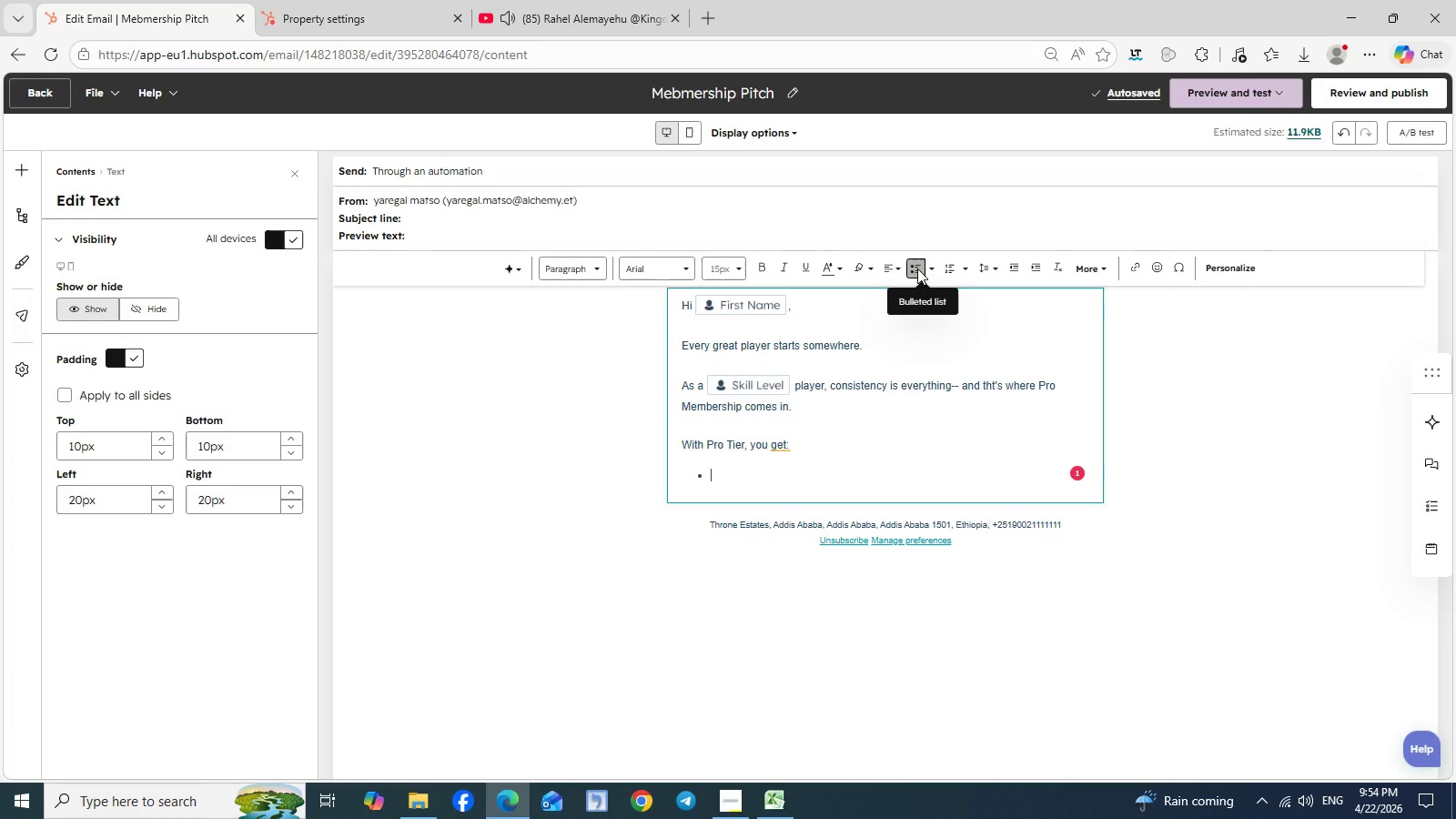 
wait(7.17)
 